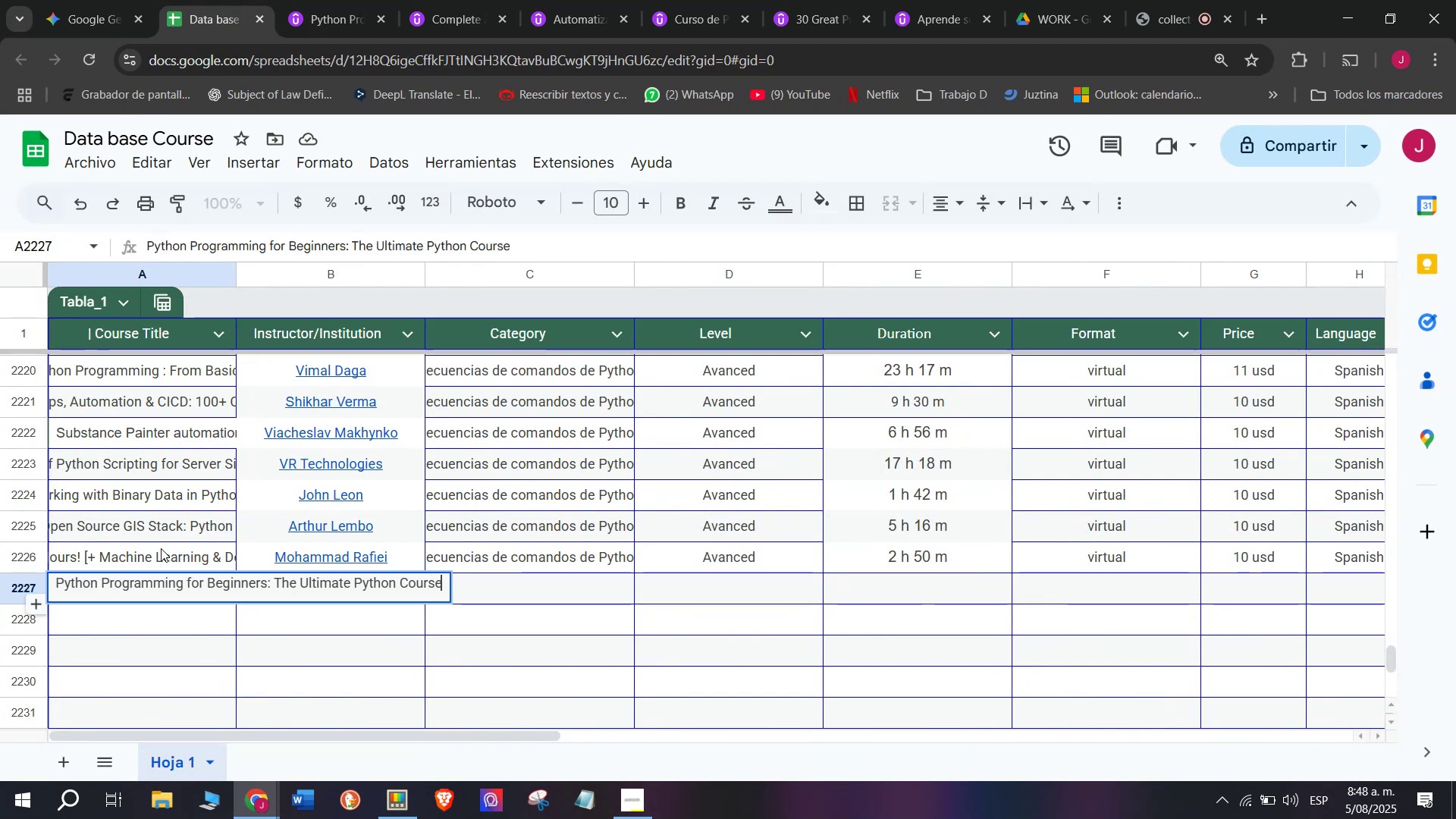 
triple_click([161, 548])
 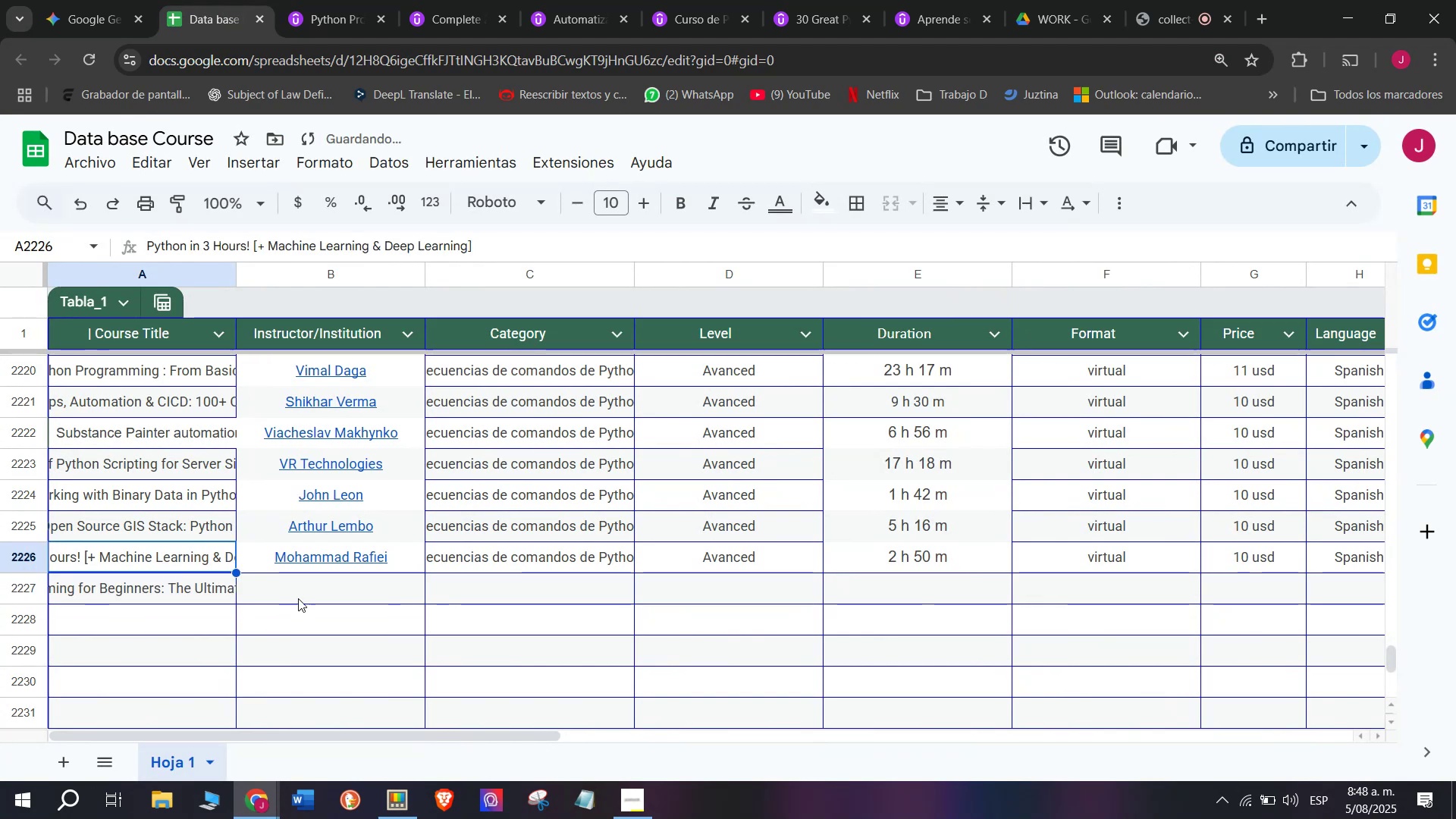 
left_click([305, 592])
 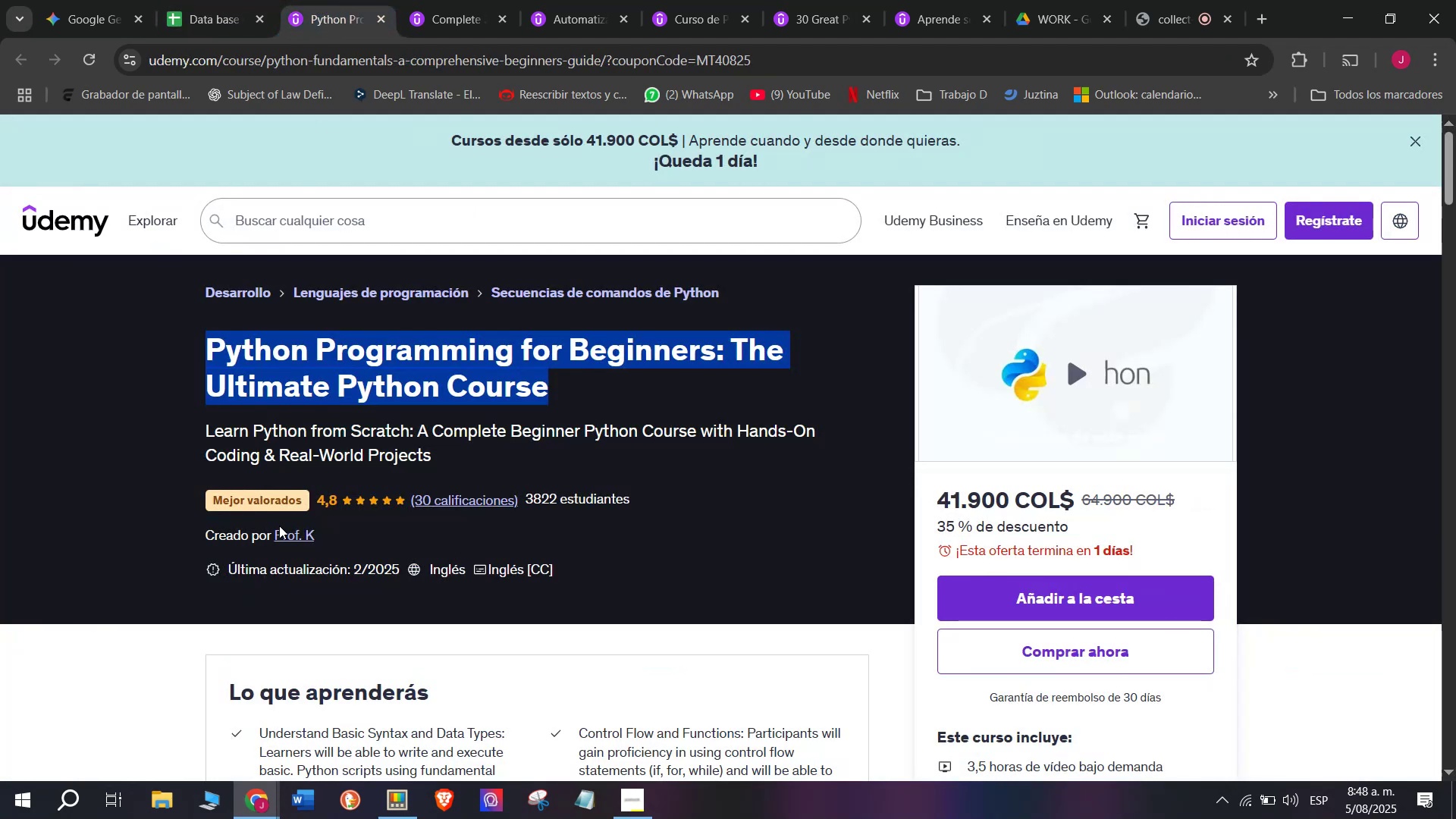 
double_click([287, 543])
 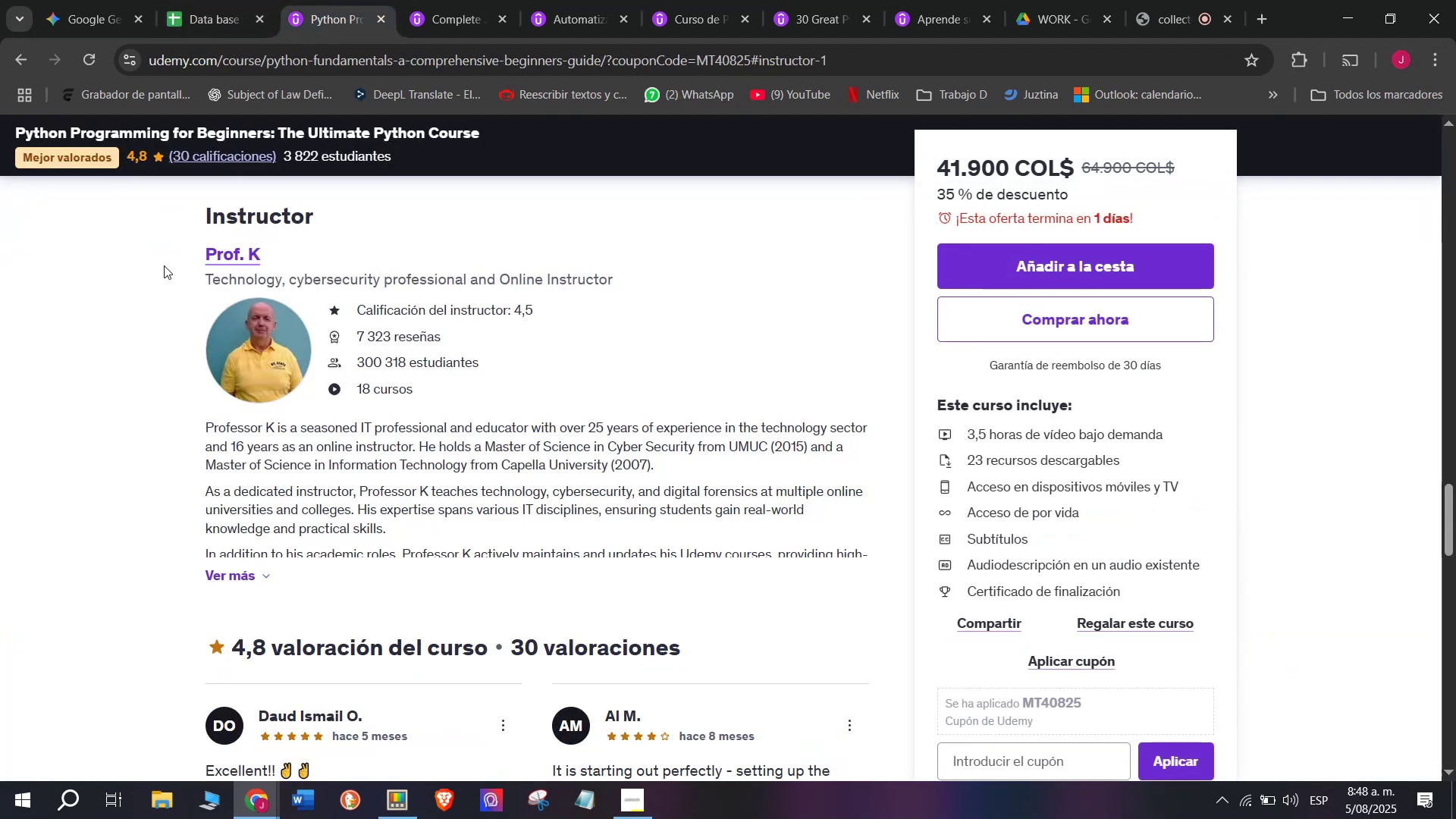 
left_click_drag(start_coordinate=[172, 255], to_coordinate=[265, 243])
 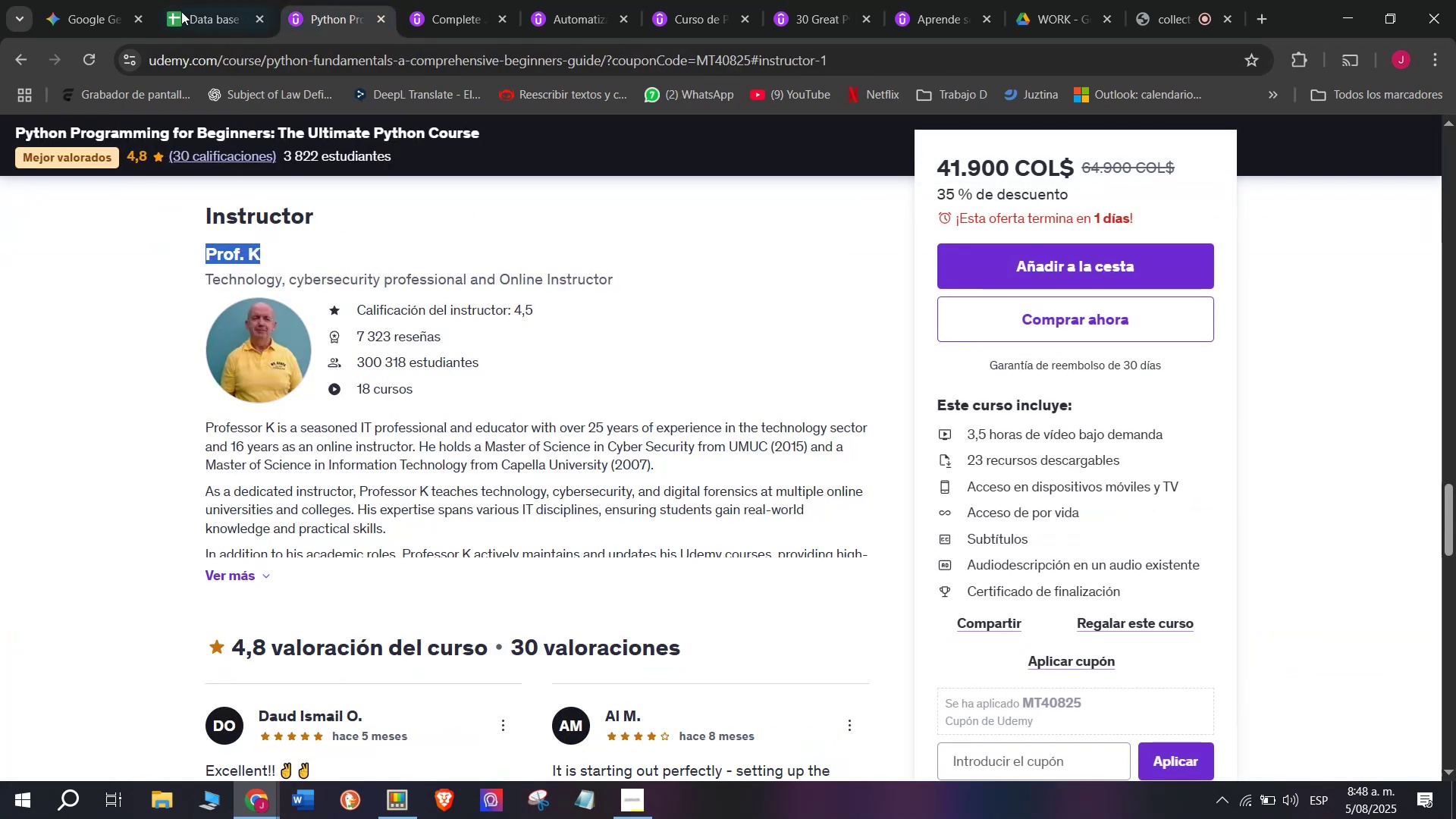 
key(Break)
 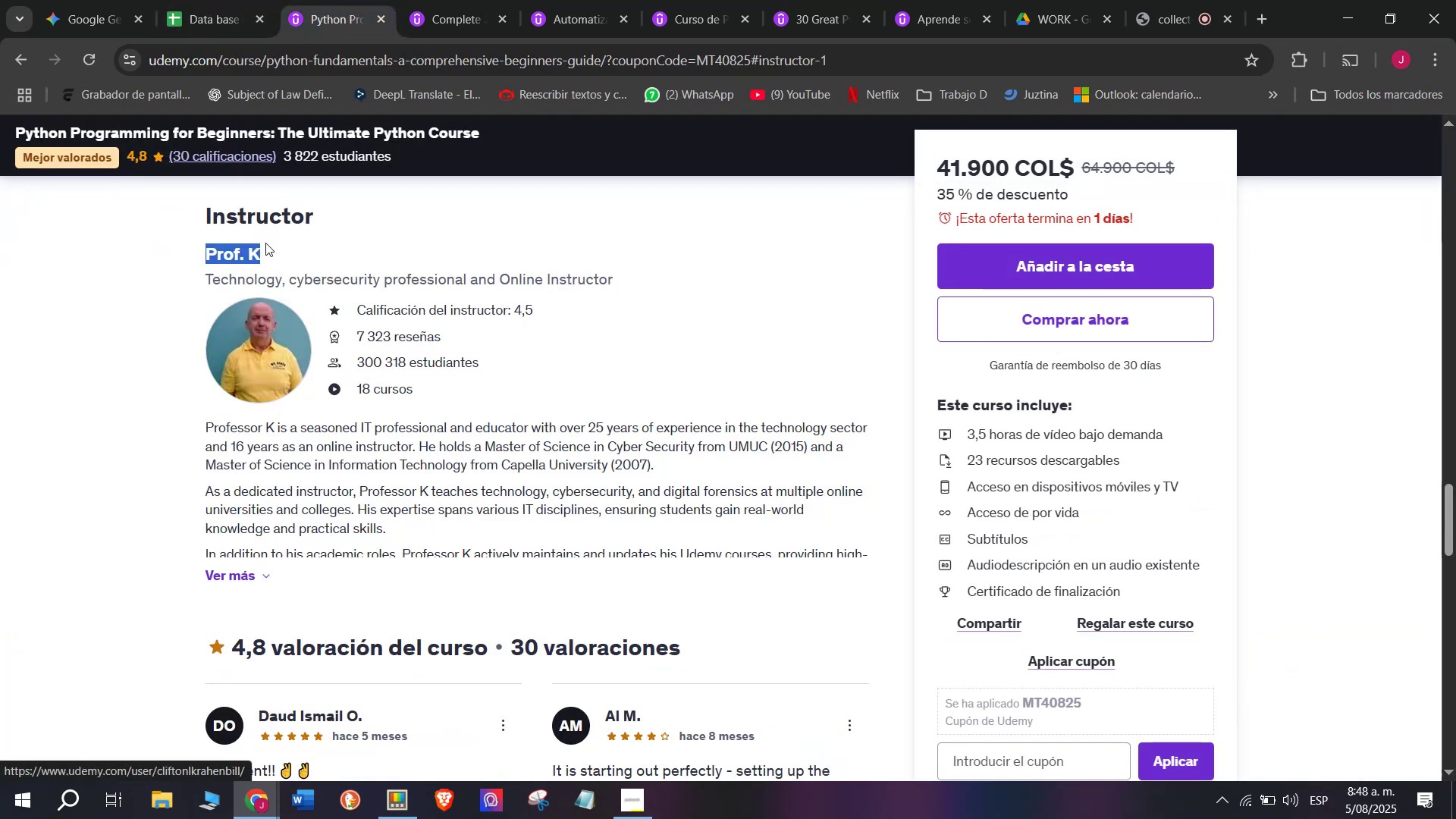 
key(Control+ControlLeft)
 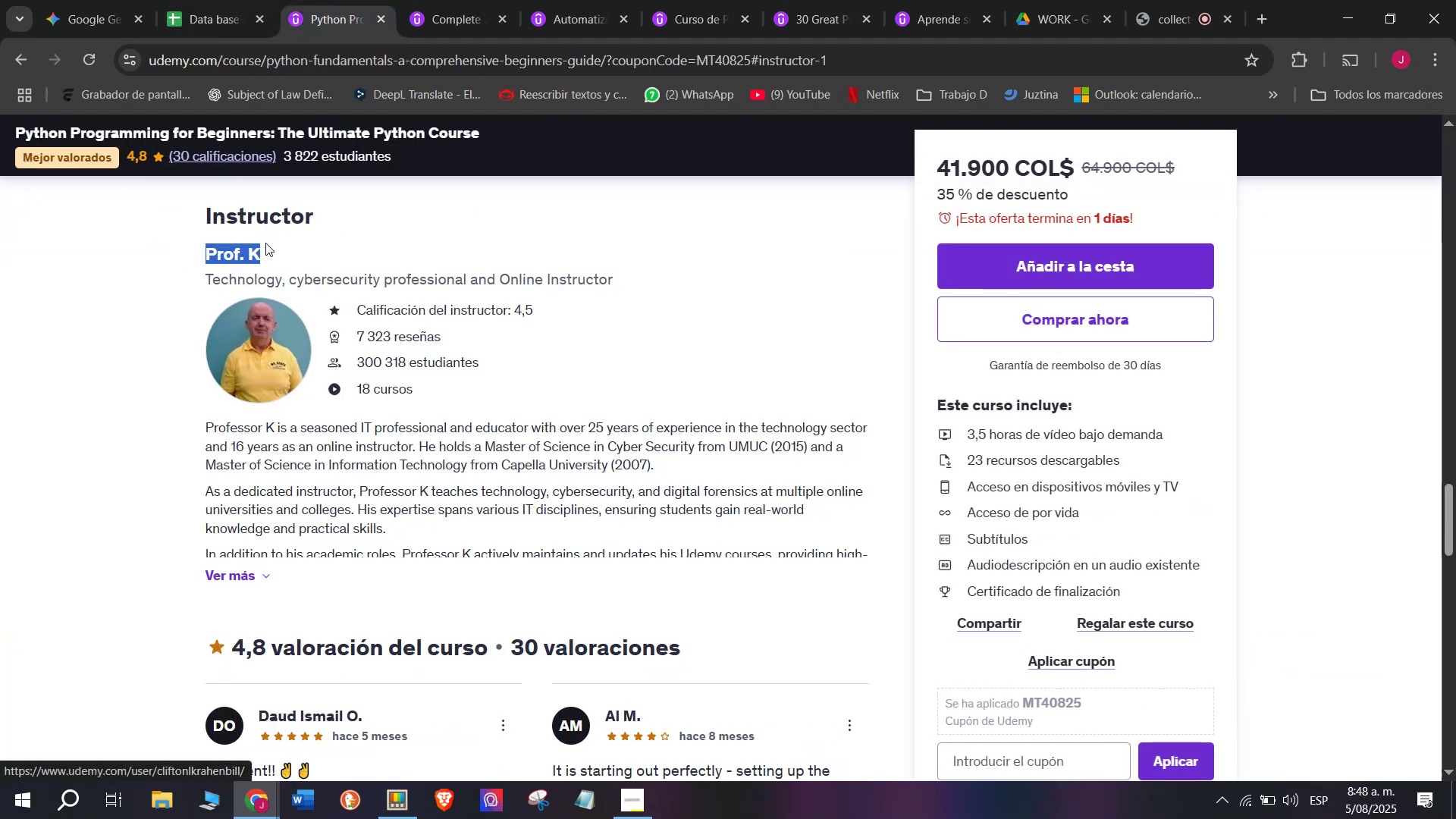 
key(Control+C)
 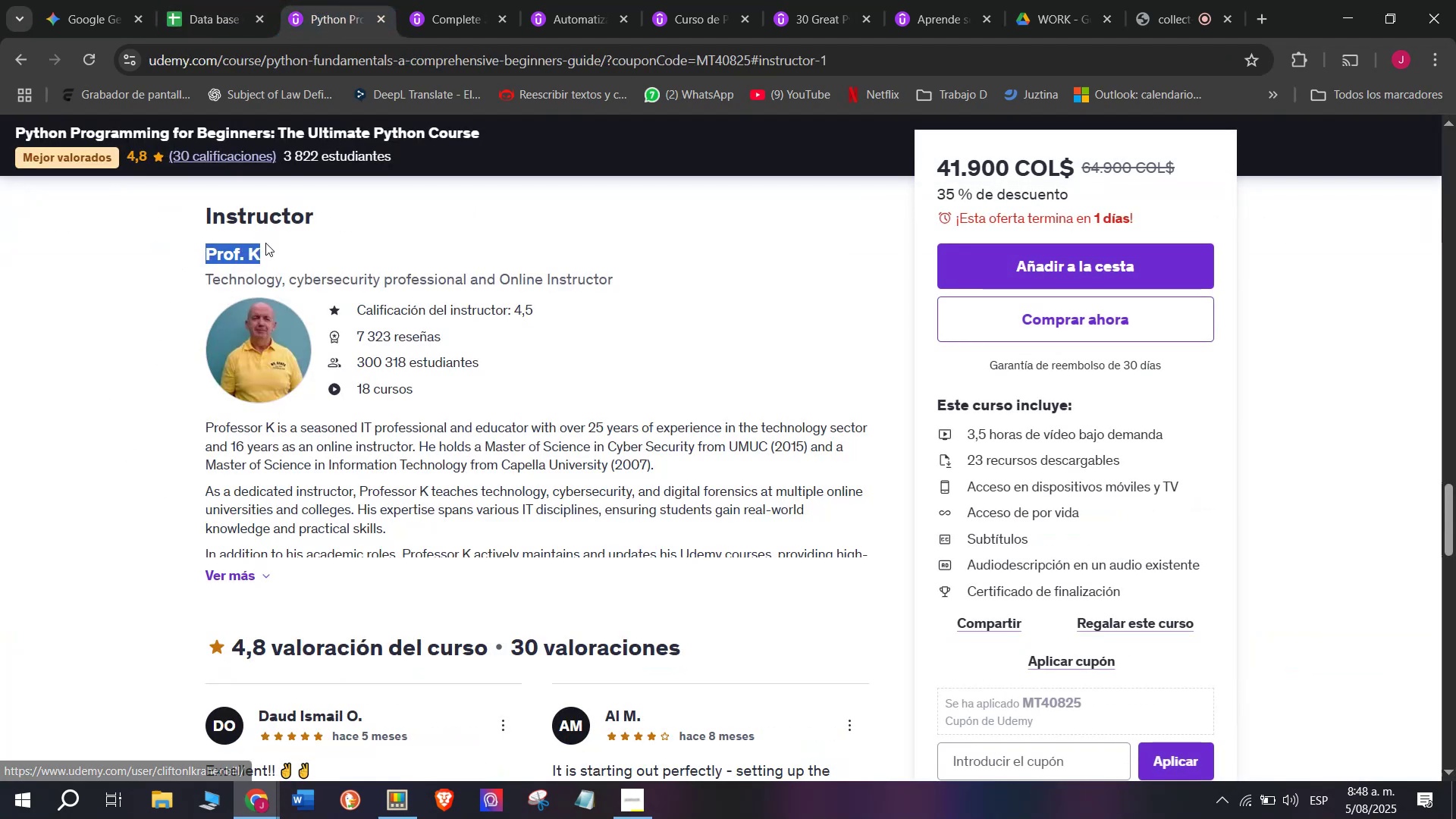 
key(Break)
 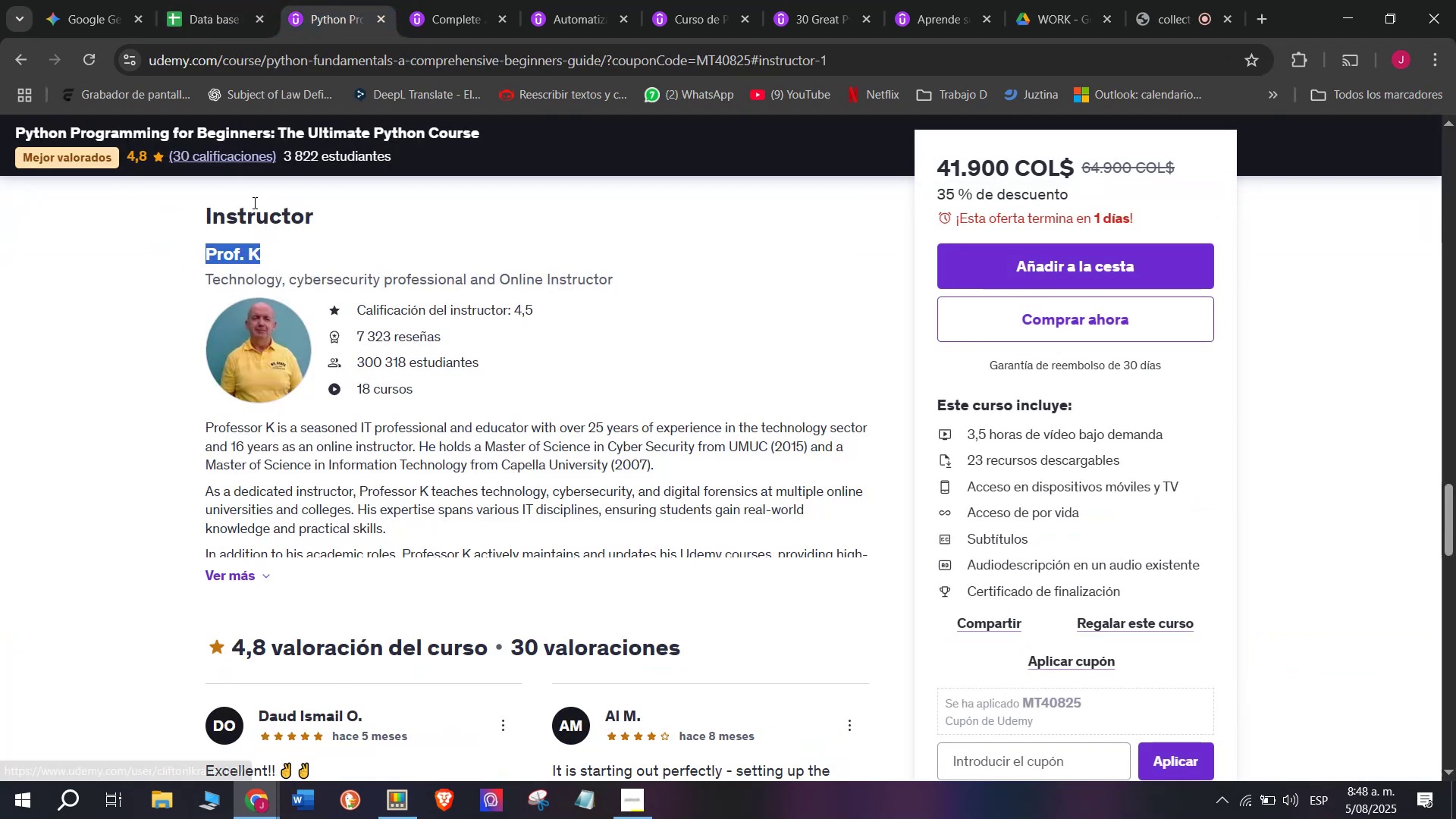 
key(Control+ControlLeft)
 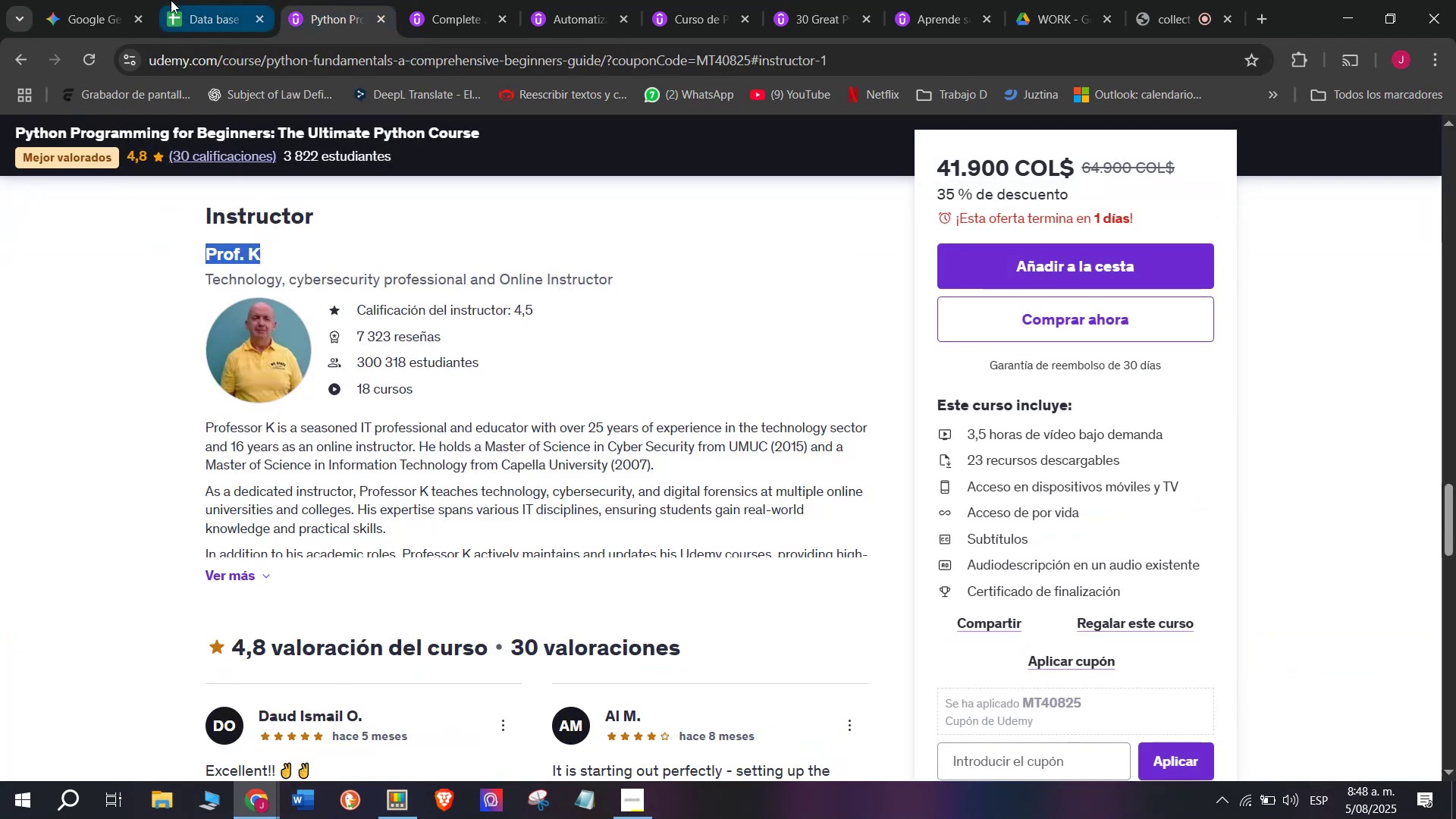 
key(Control+C)
 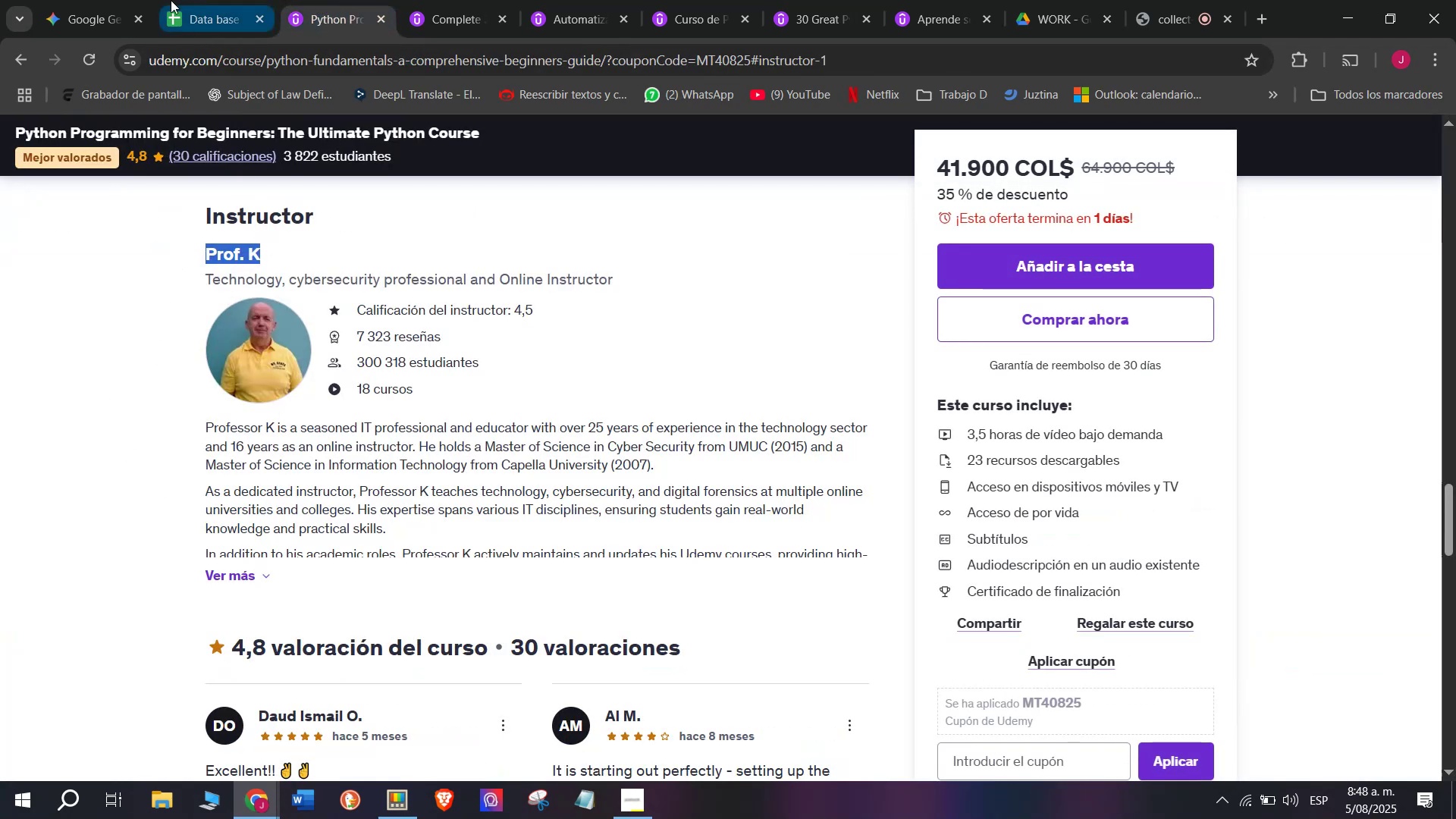 
left_click([171, 0])
 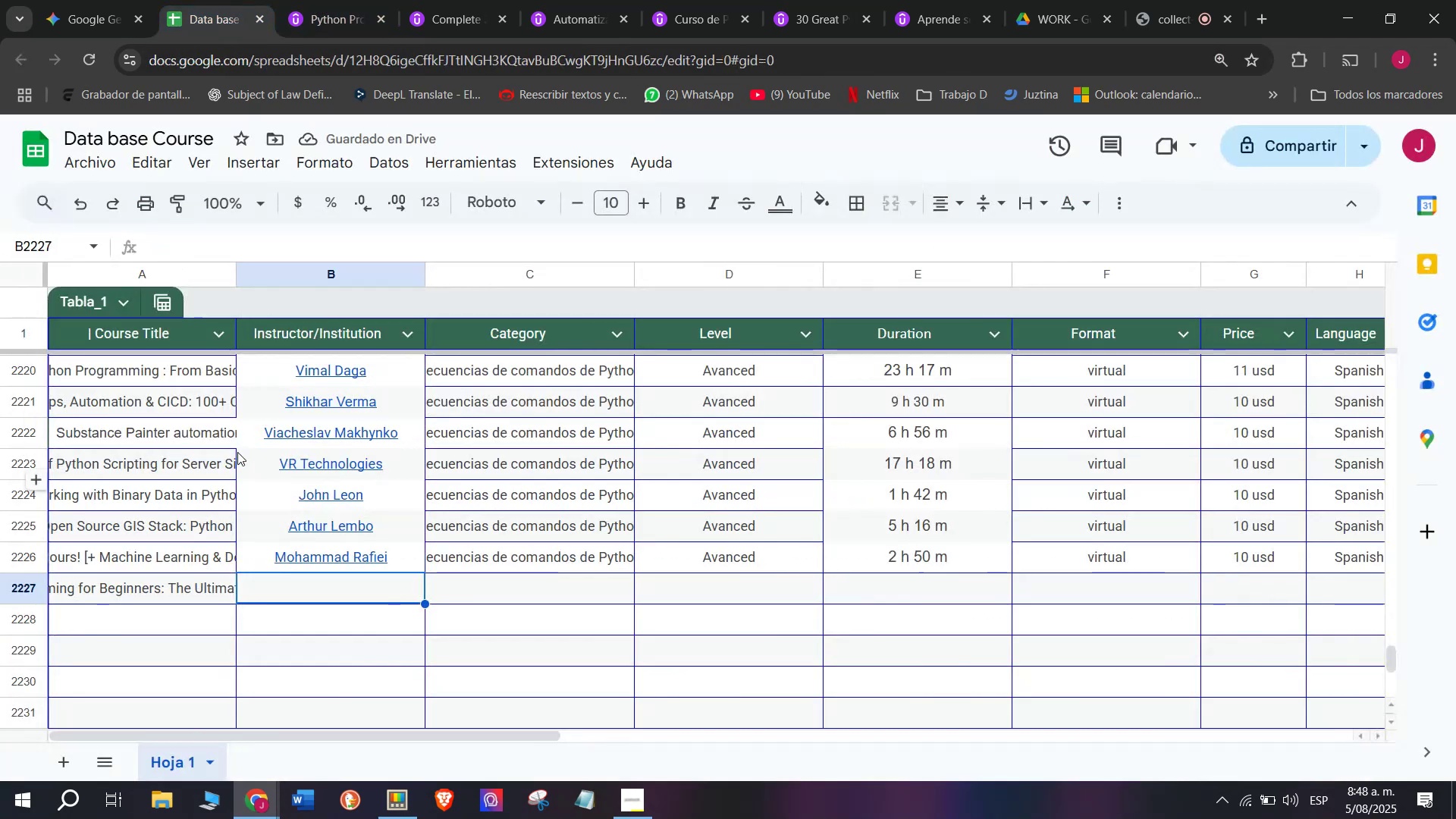 
key(Control+V)
 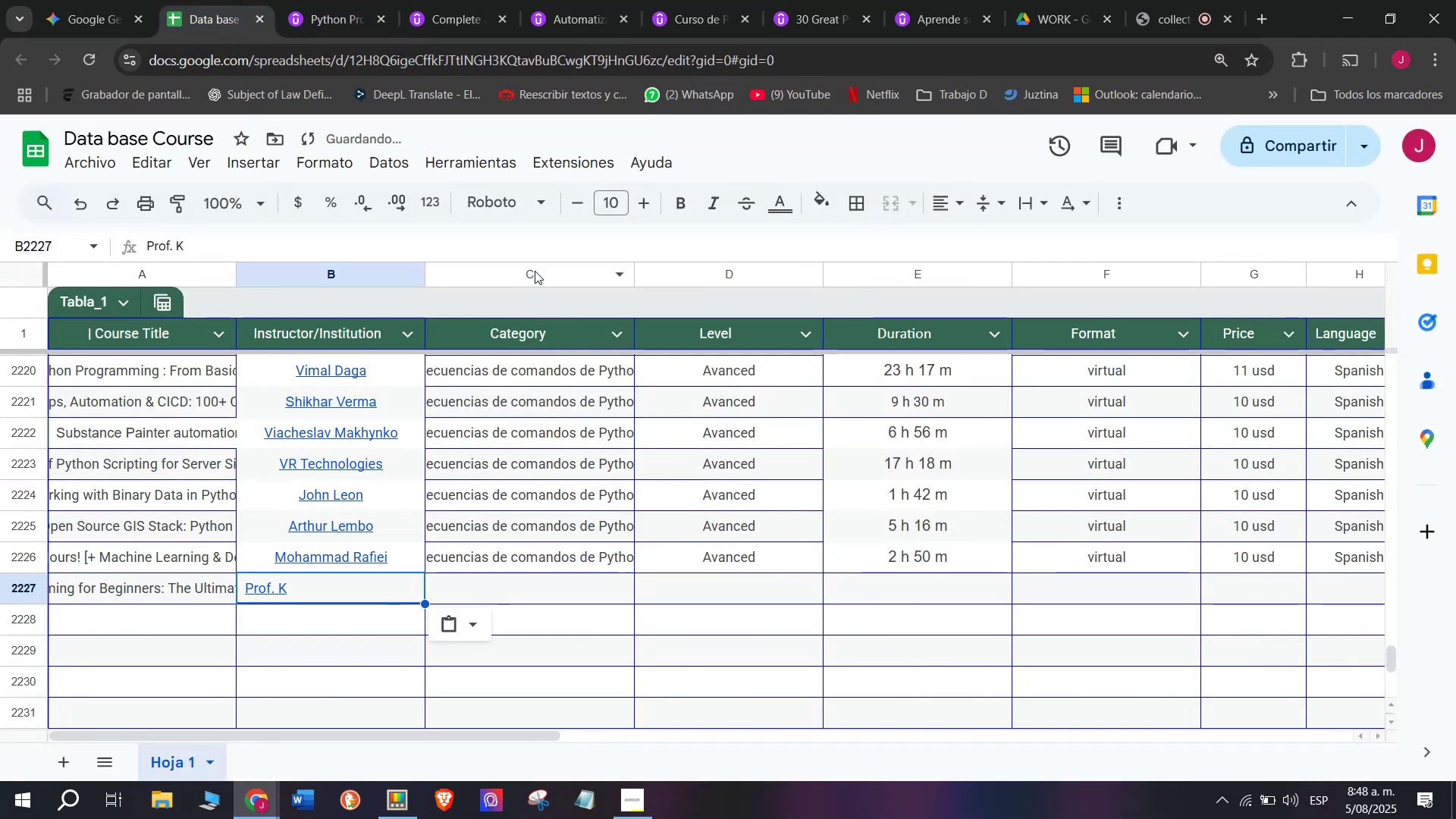 
key(Control+ControlLeft)
 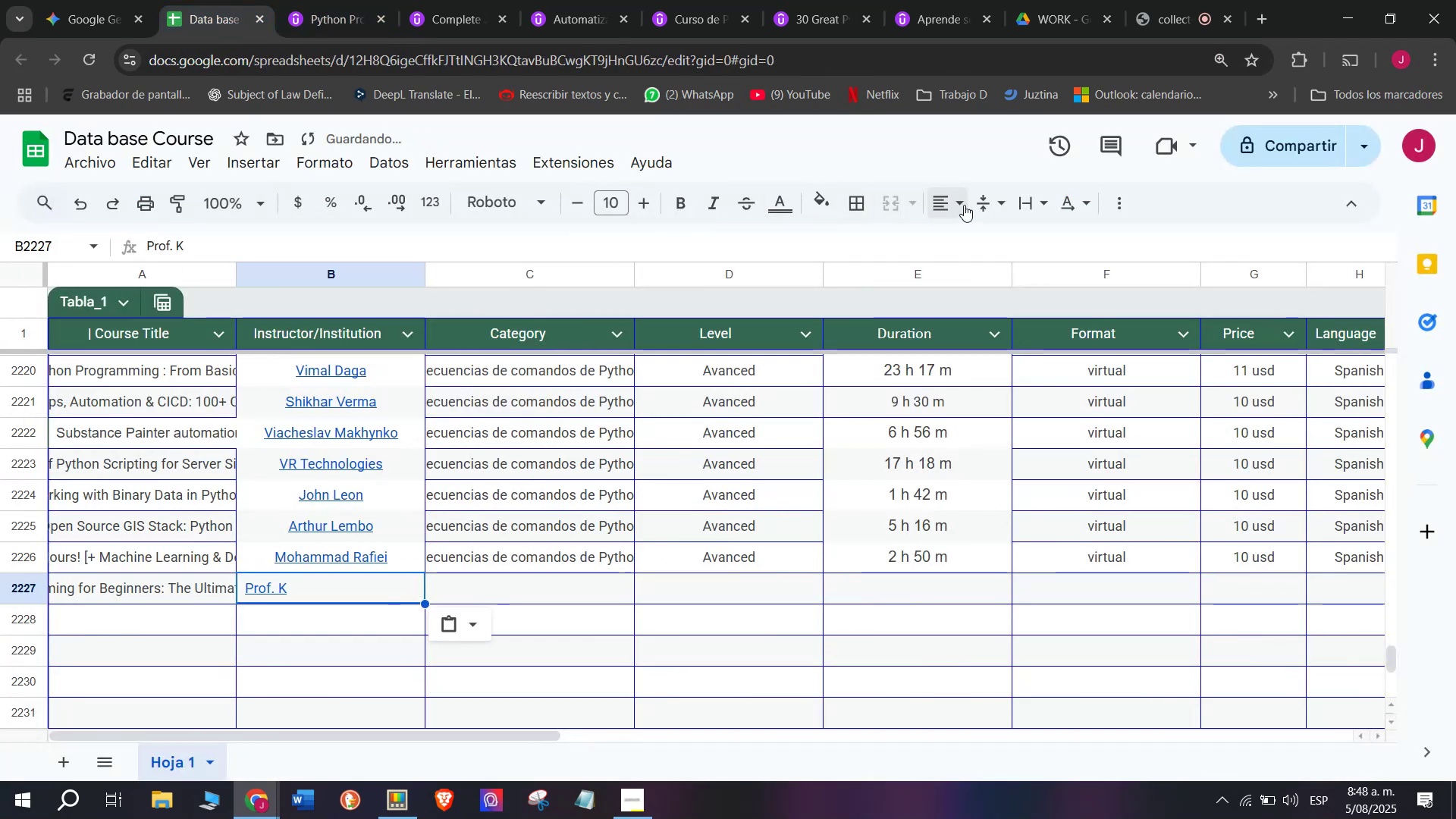 
key(Z)
 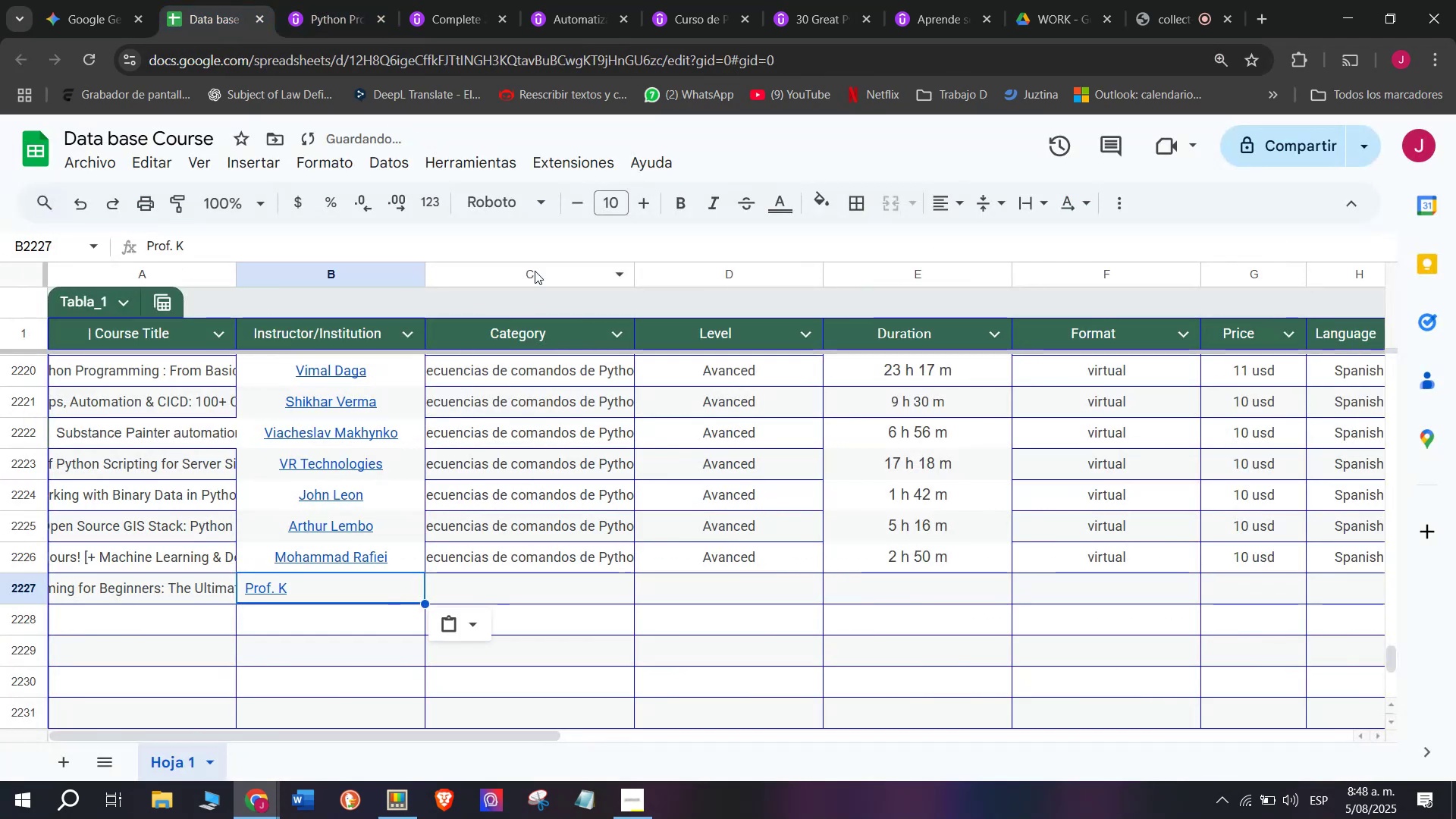 
double_click([987, 257])
 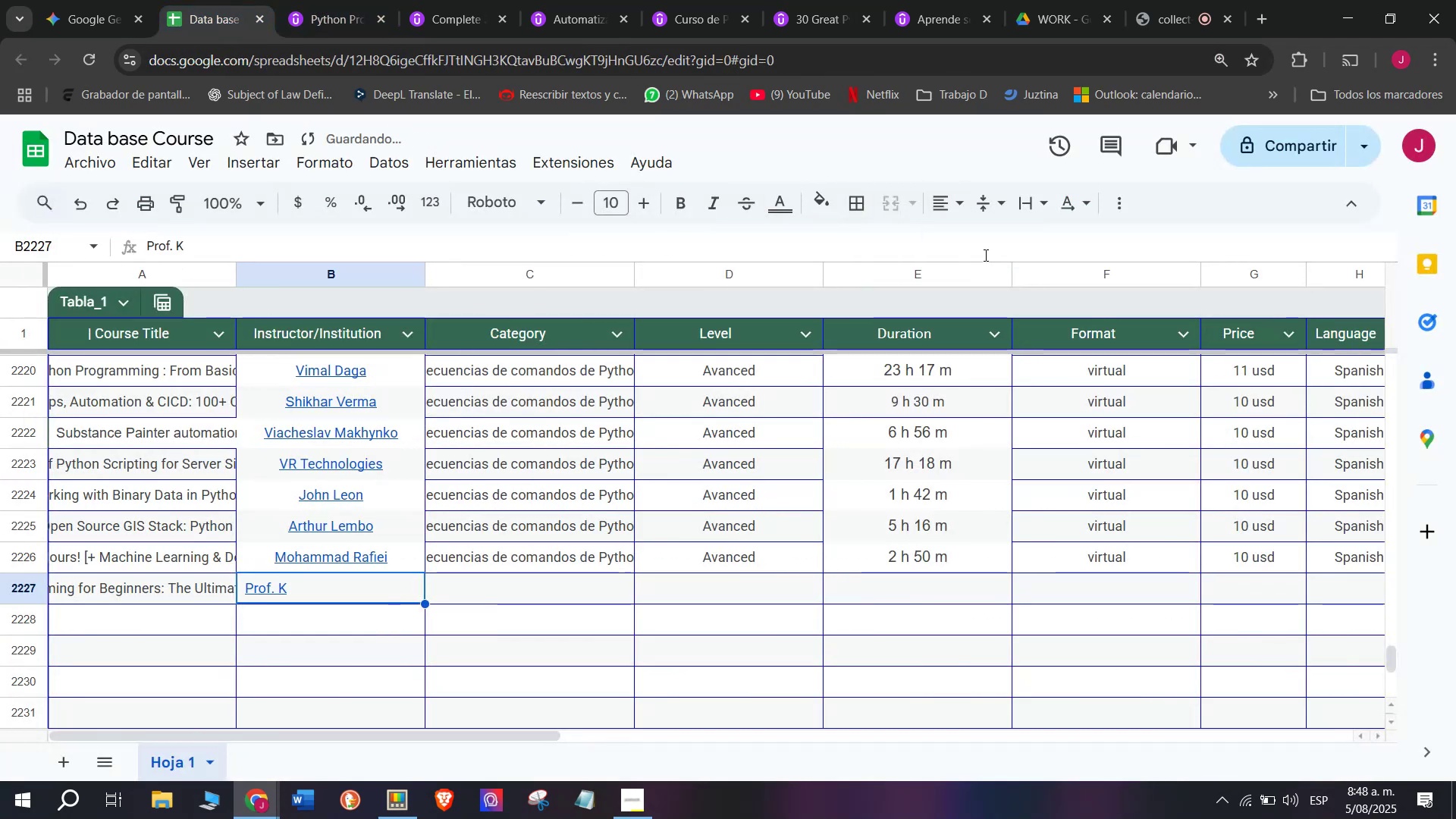 
triple_click([984, 253])
 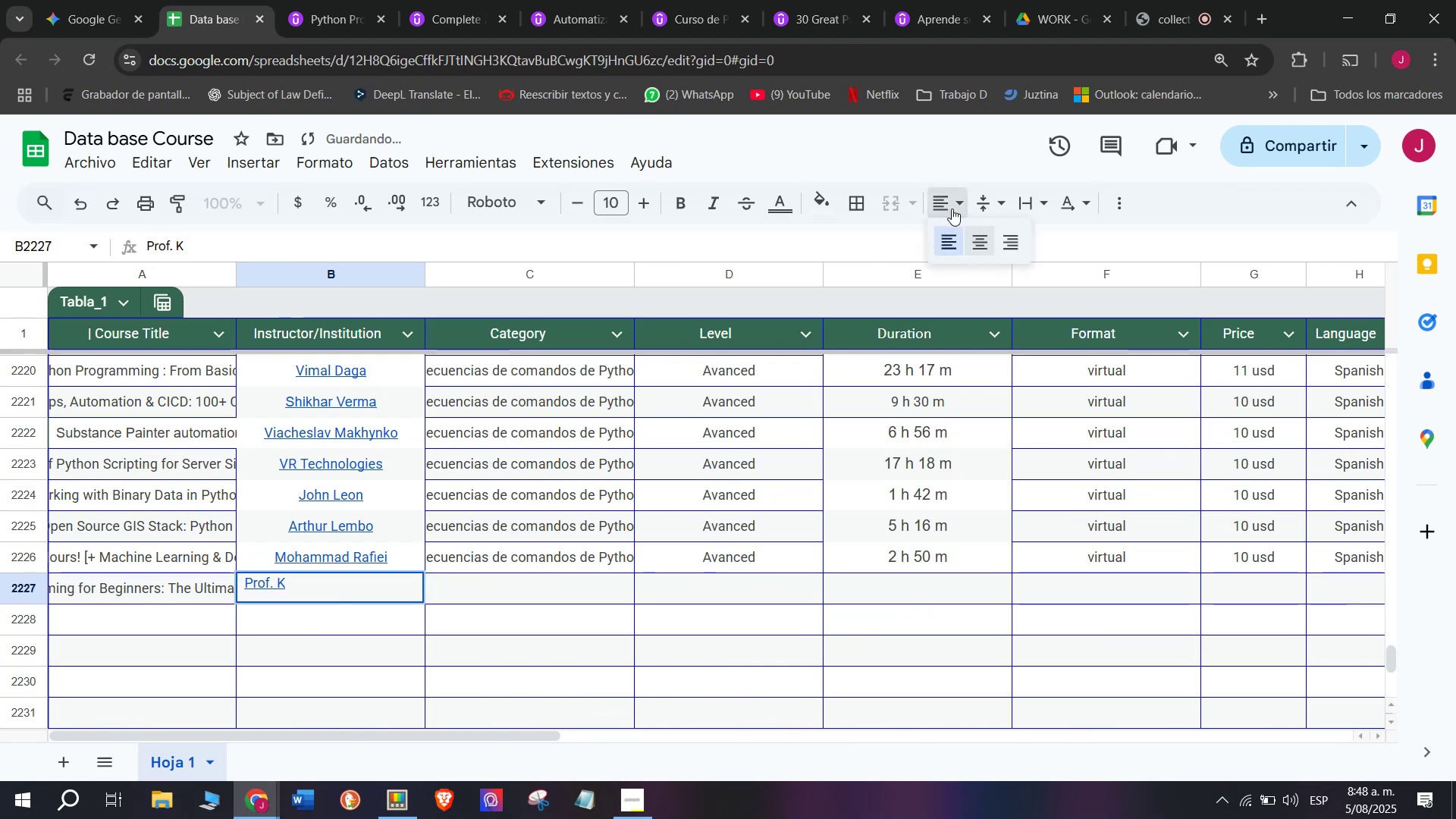 
double_click([978, 240])
 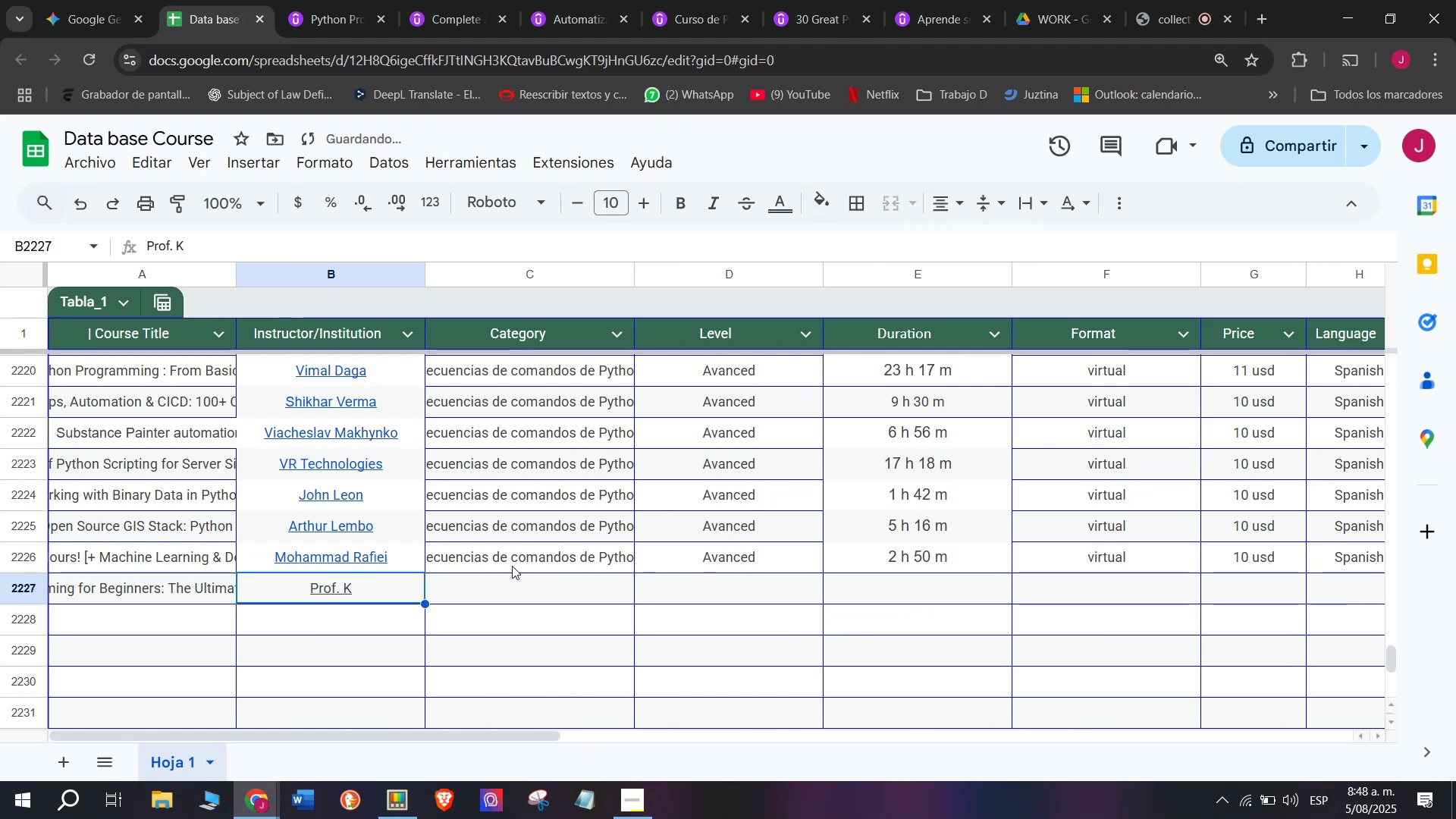 
key(Shift+ShiftLeft)
 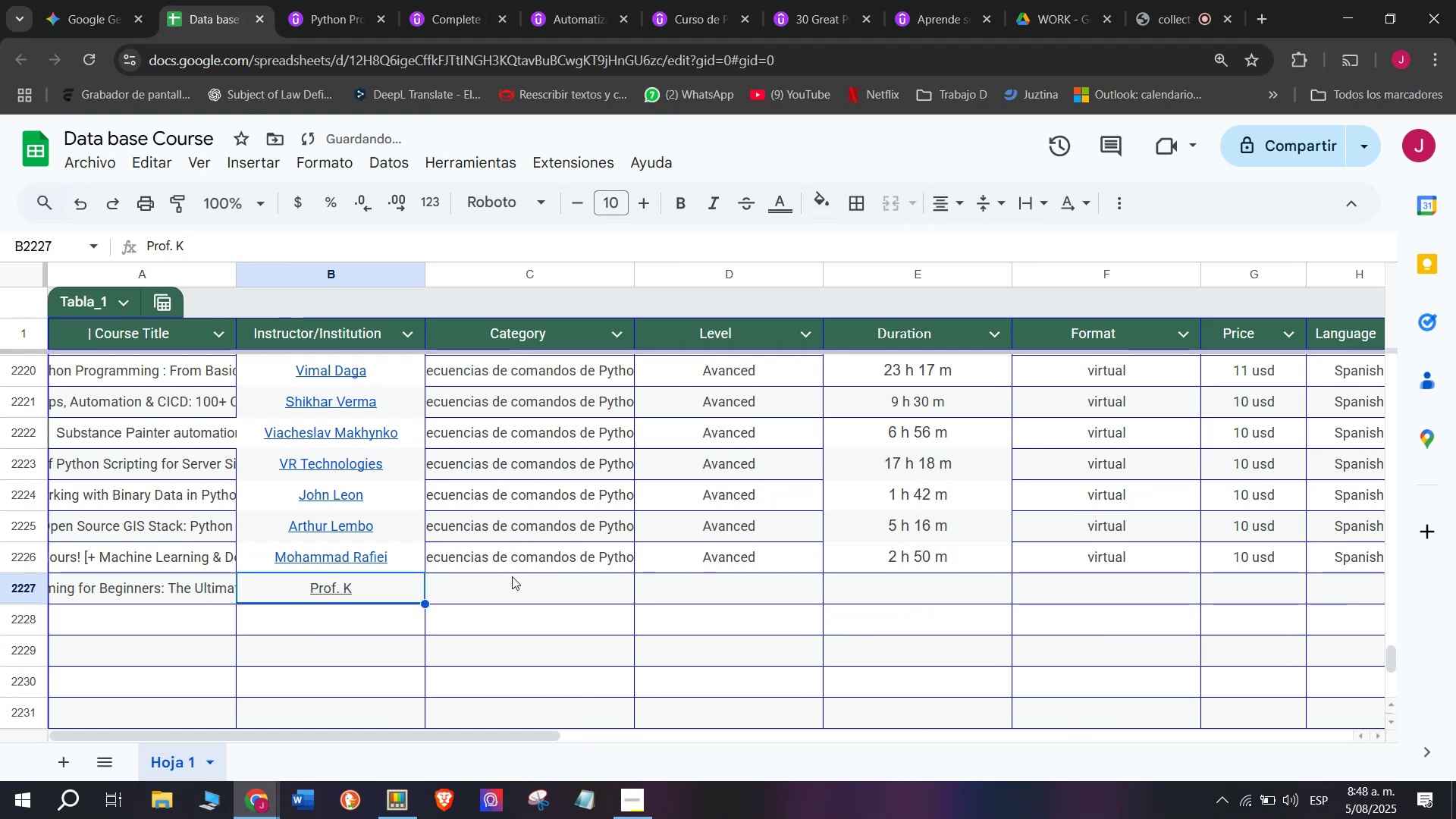 
key(Control+Shift+ControlLeft)
 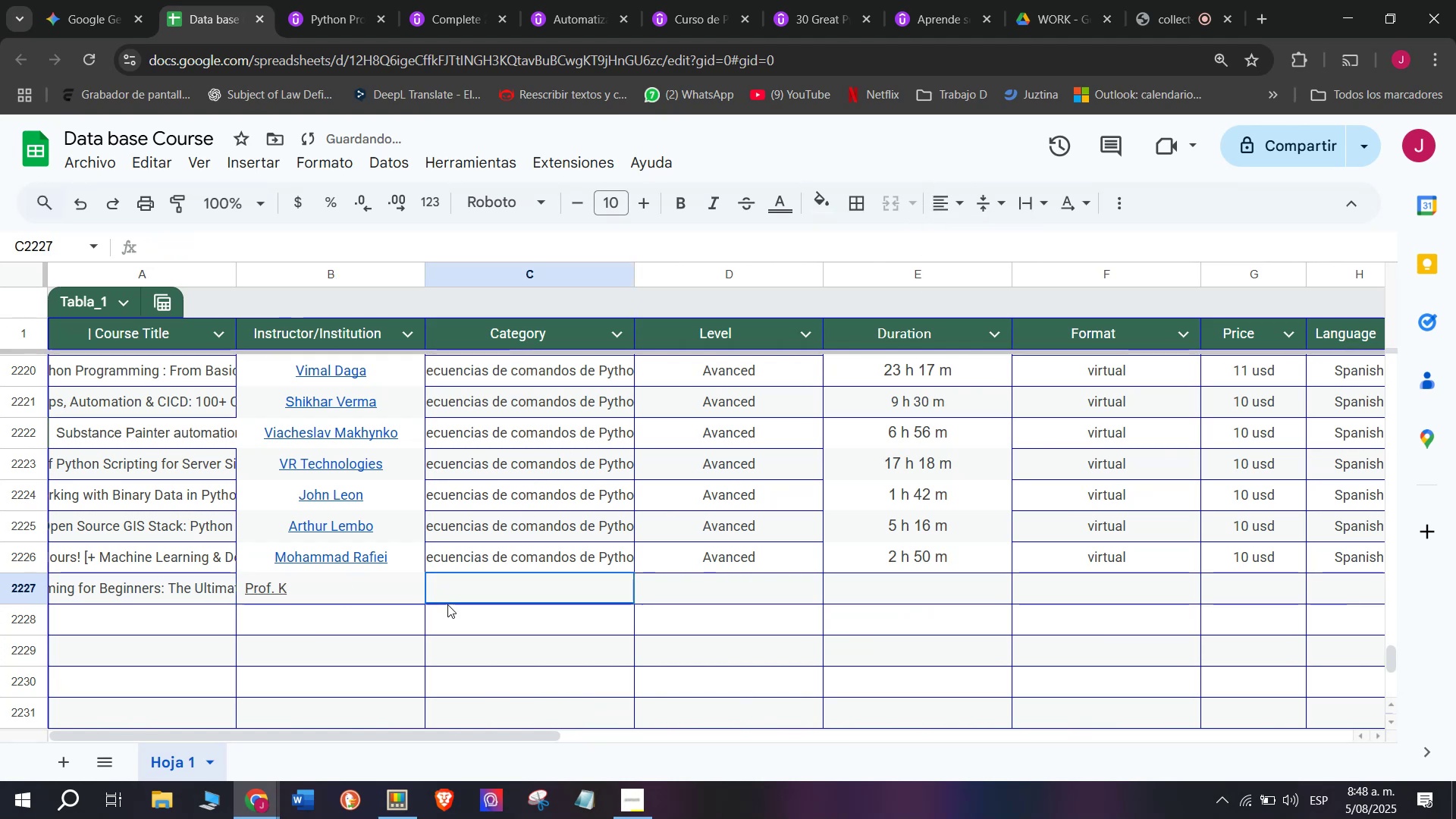 
key(Control+Shift+Z)
 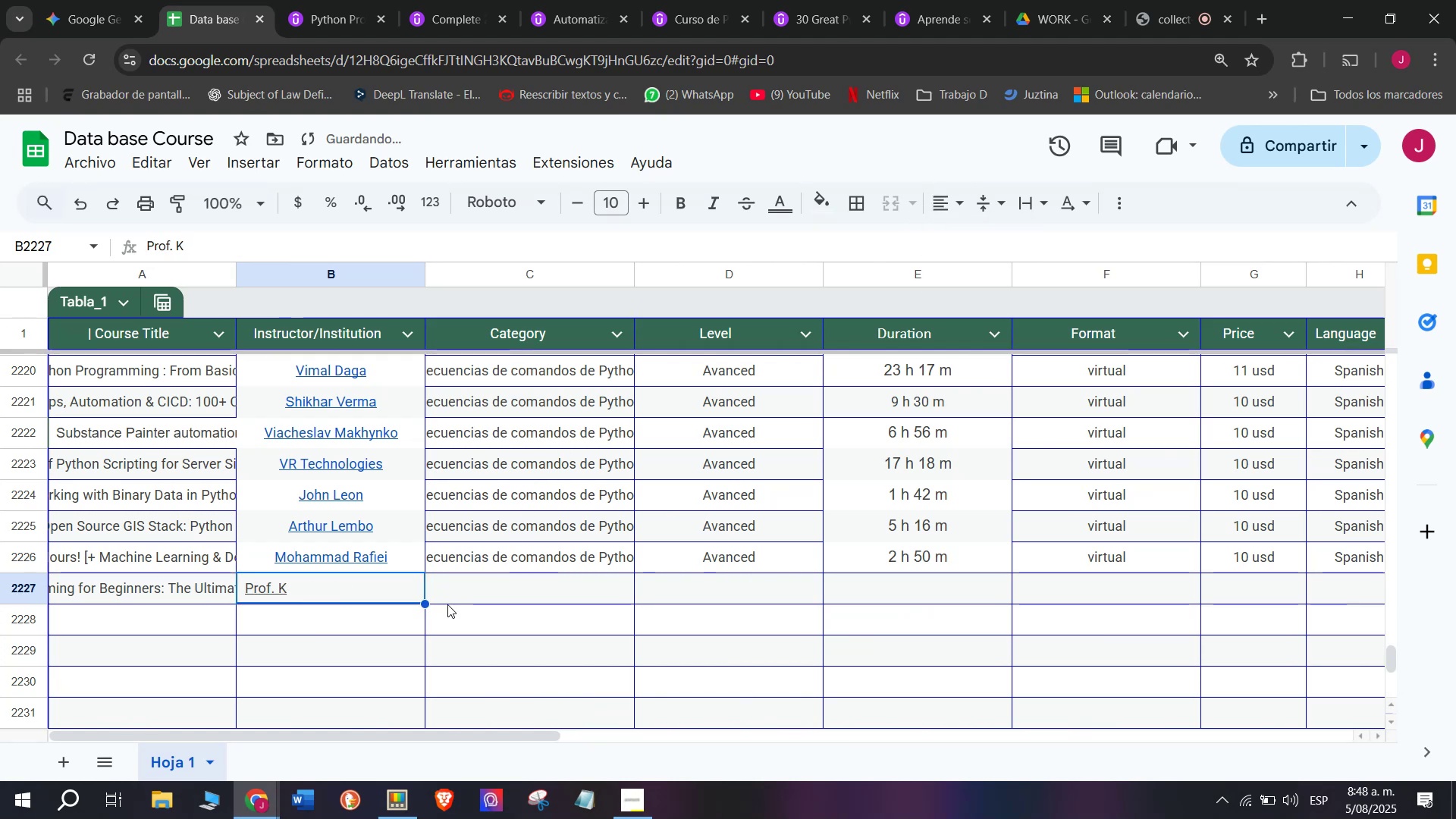 
left_click([447, 604])
 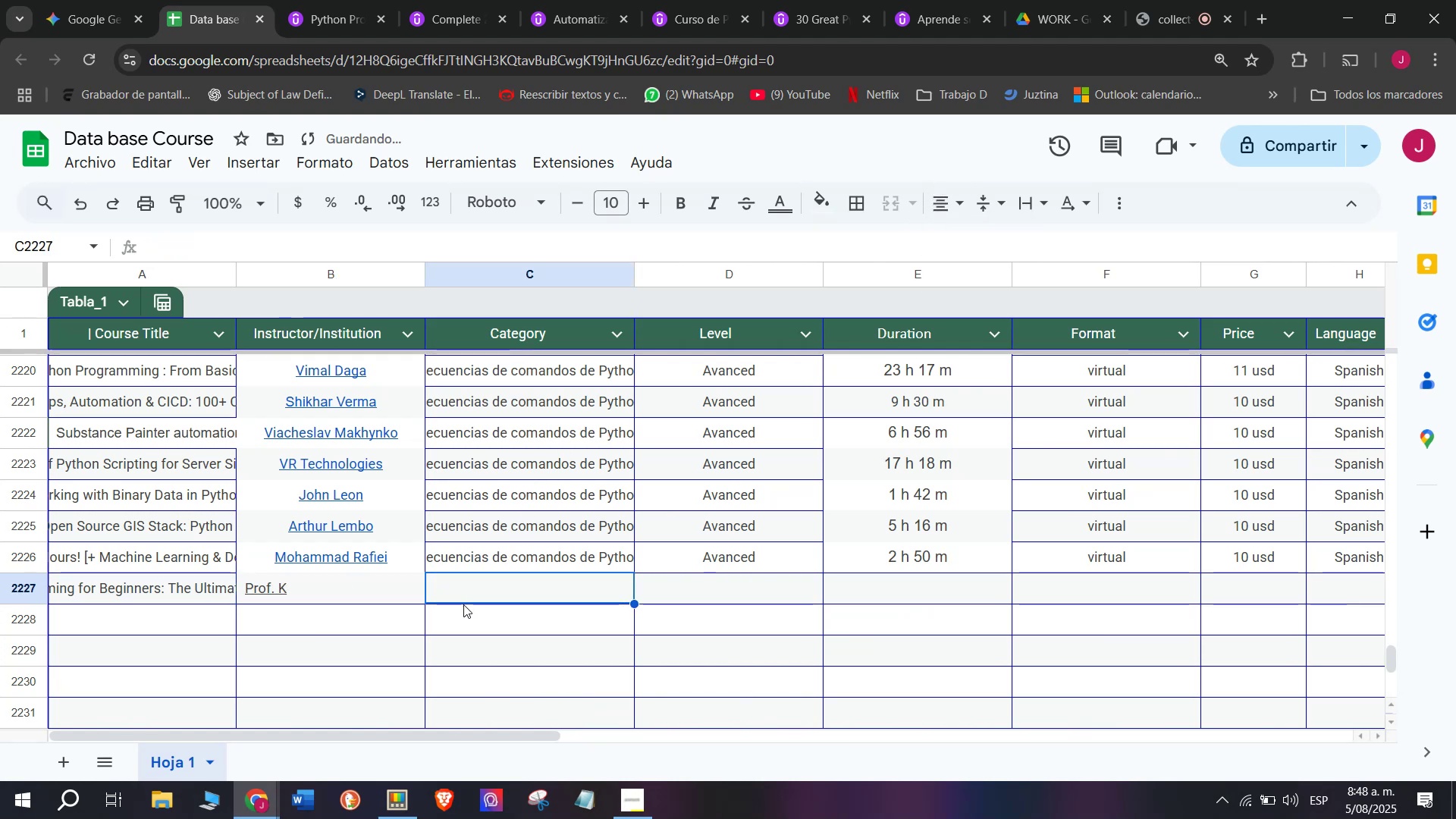 
key(Control+Shift+ControlLeft)
 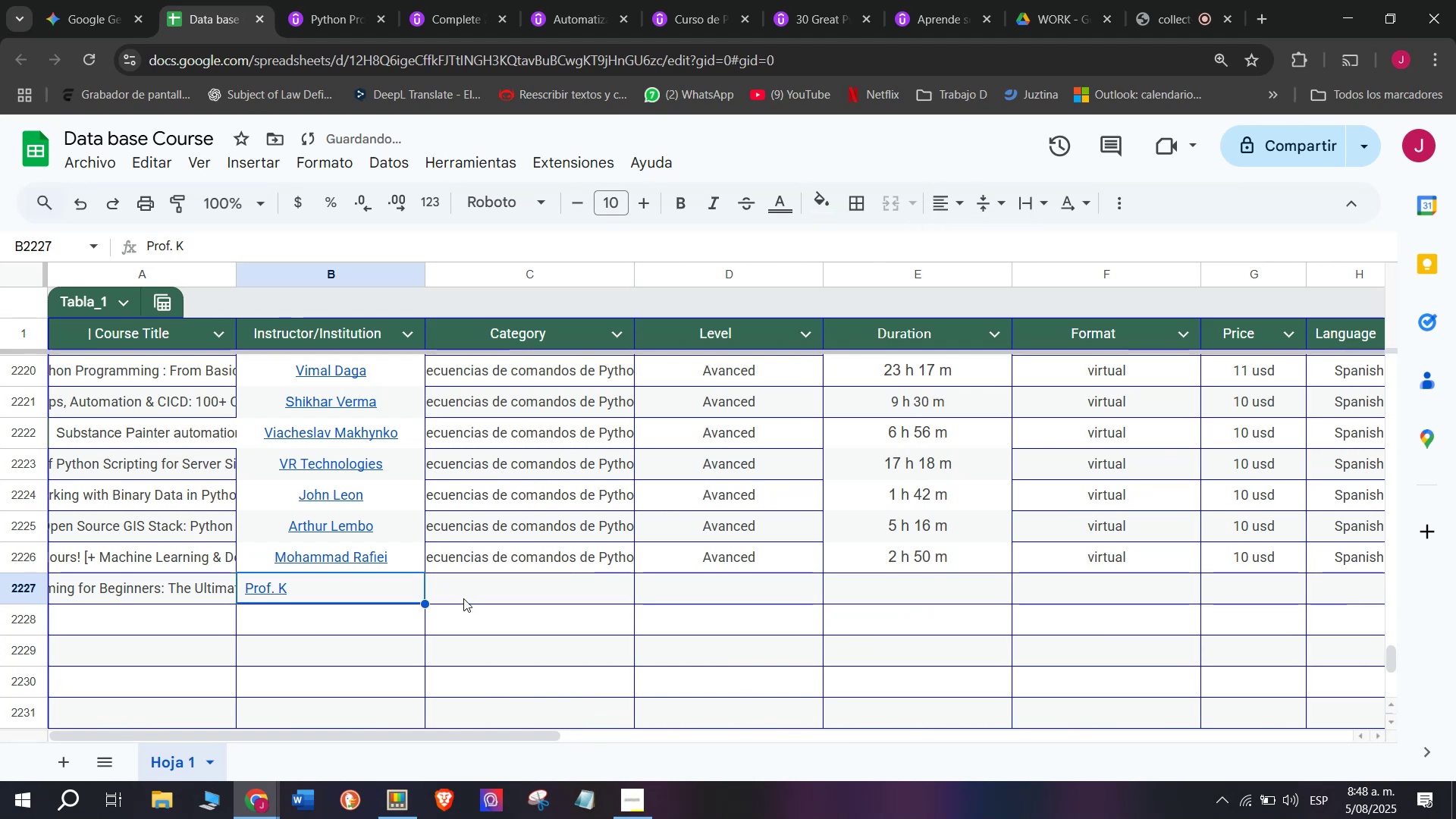 
key(Shift+ShiftLeft)
 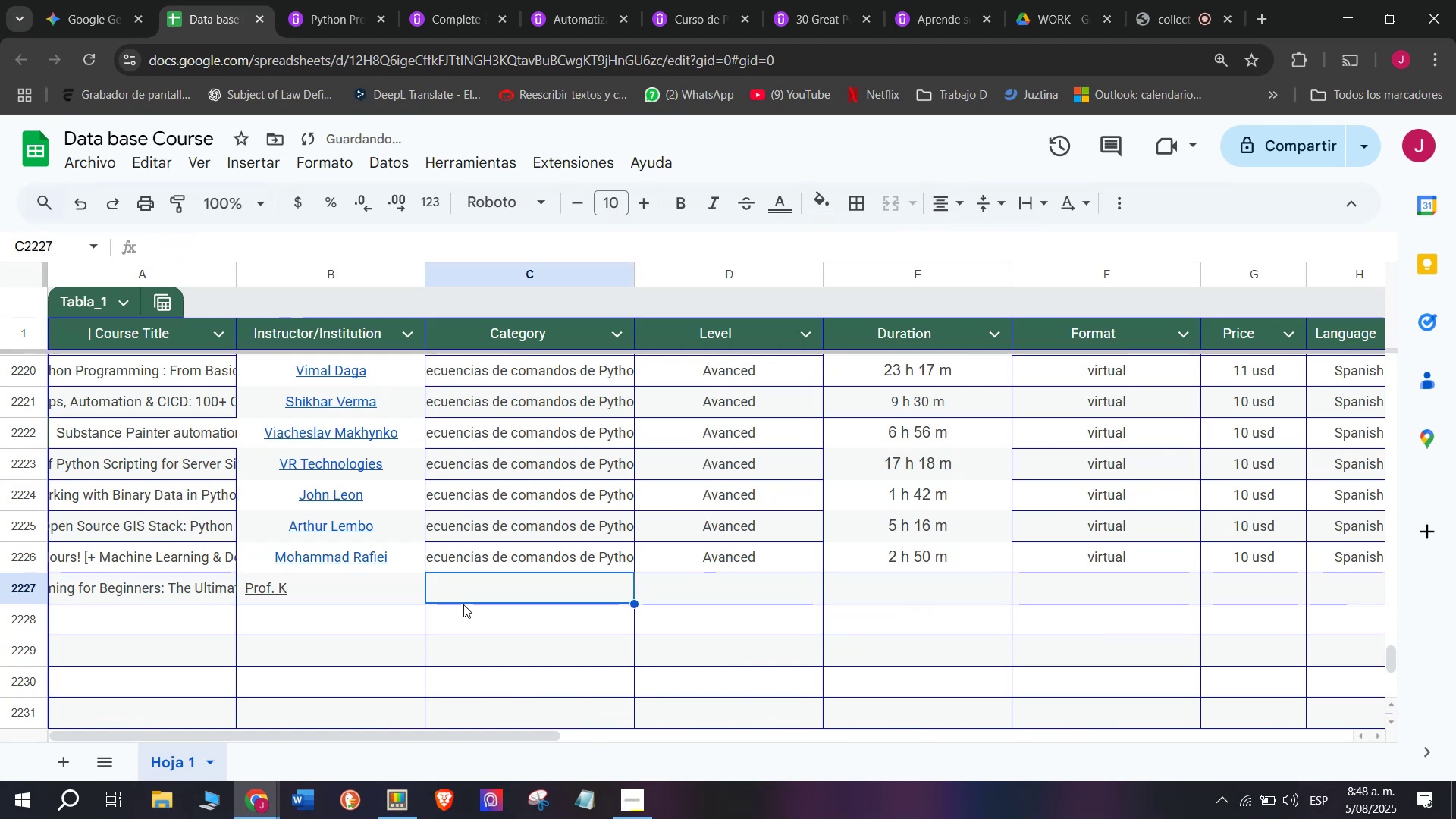 
key(Control+Shift+Z)
 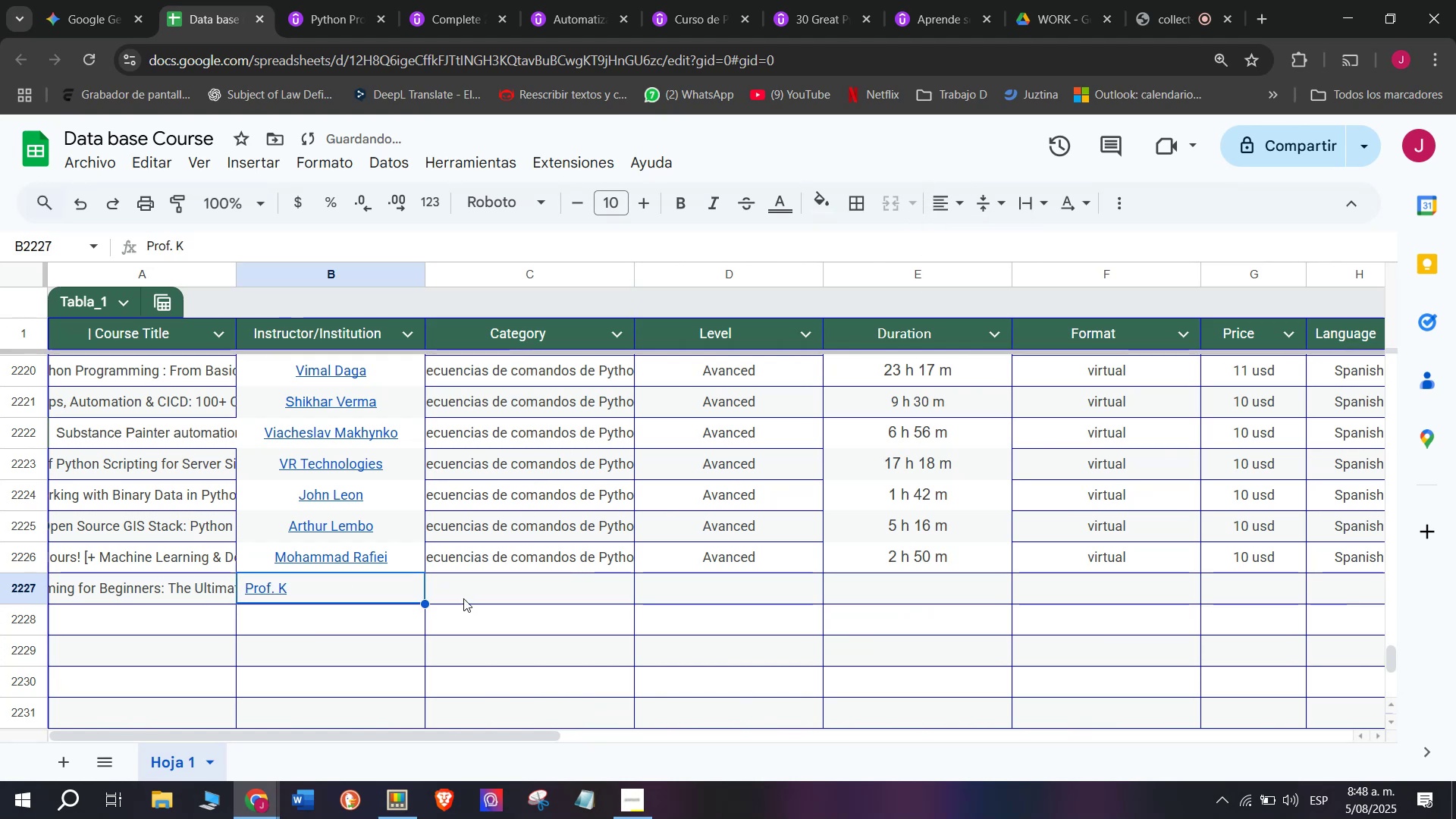 
left_click([510, 559])
 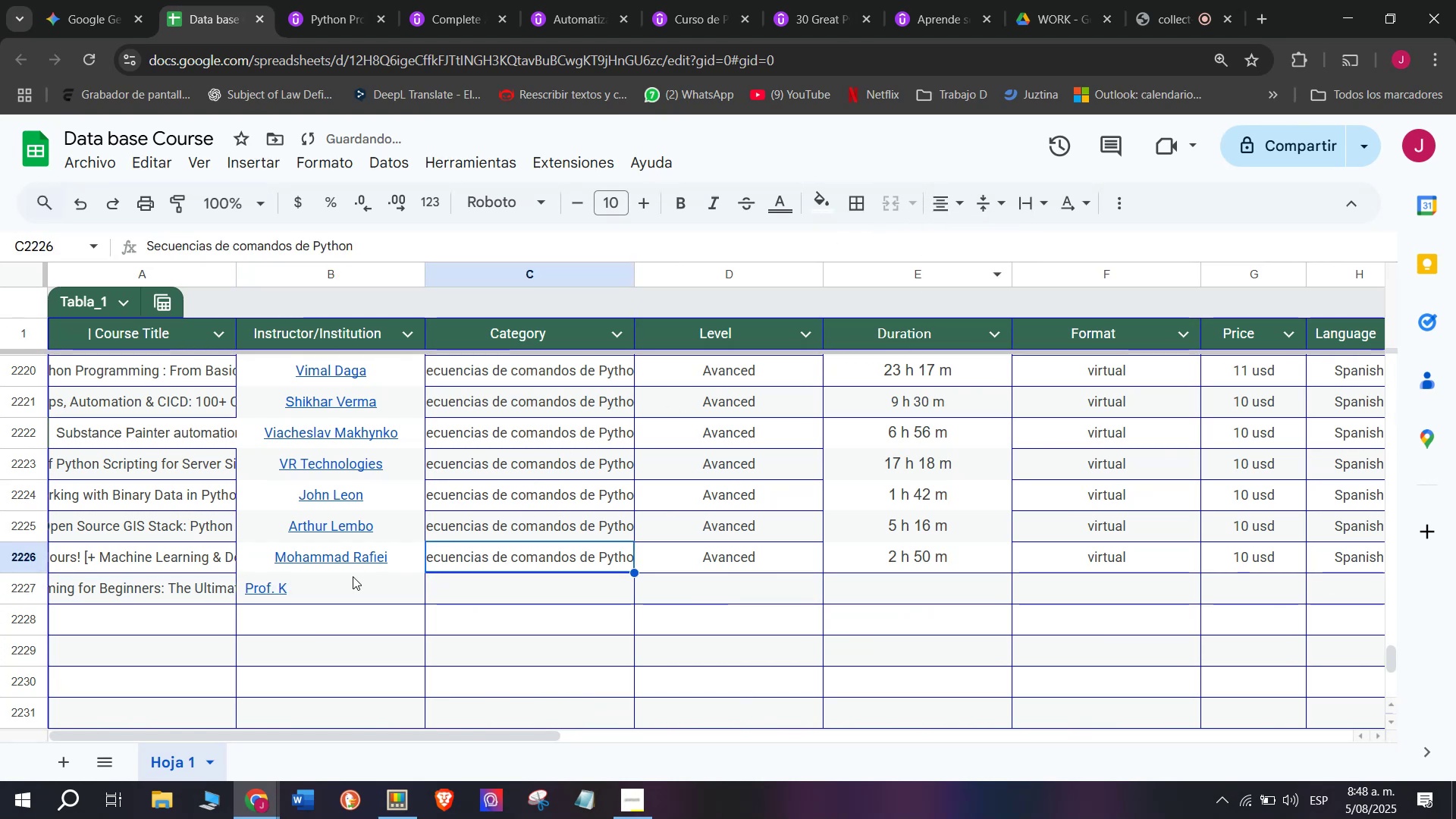 
left_click([368, 593])
 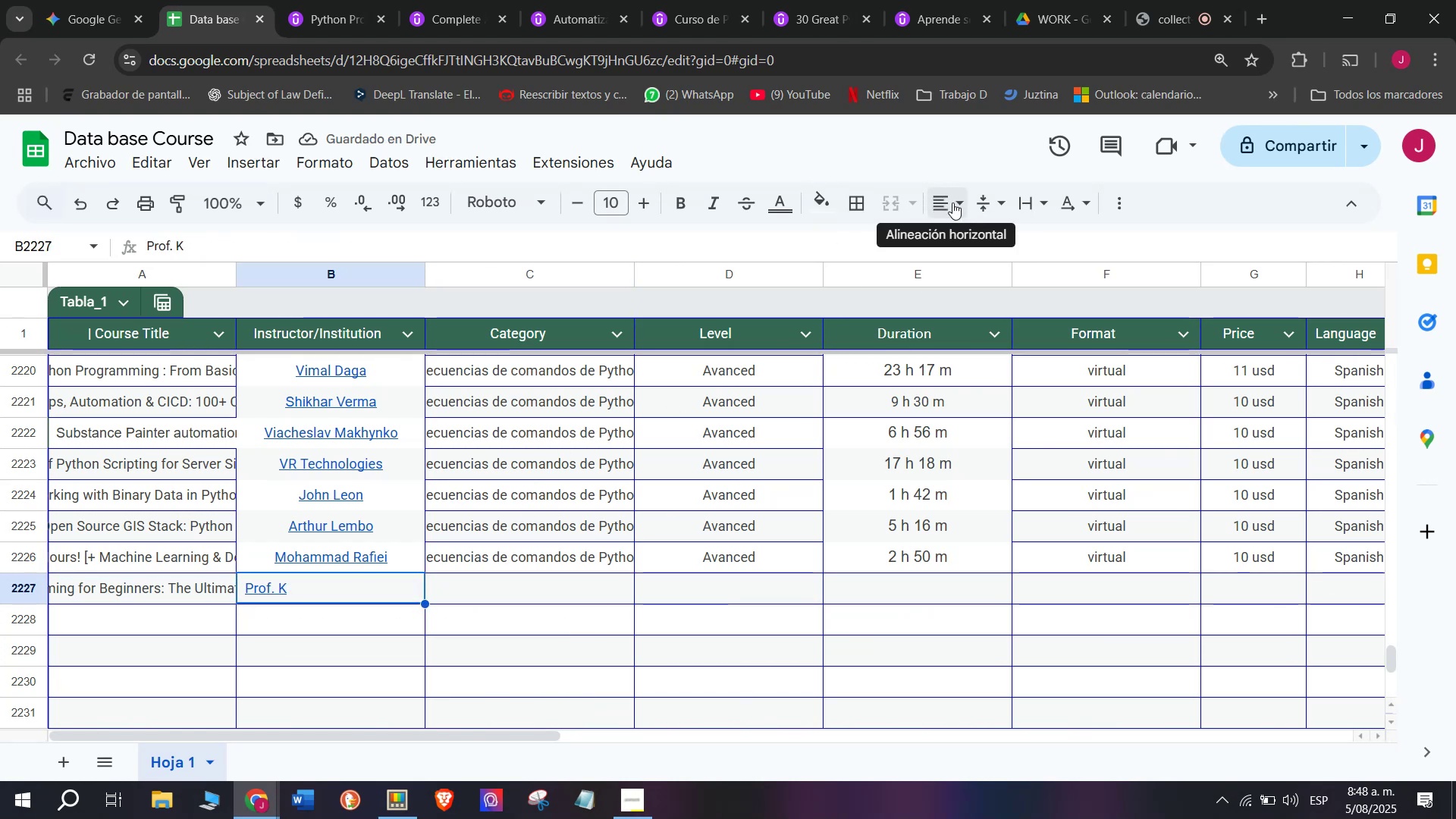 
double_click([973, 246])
 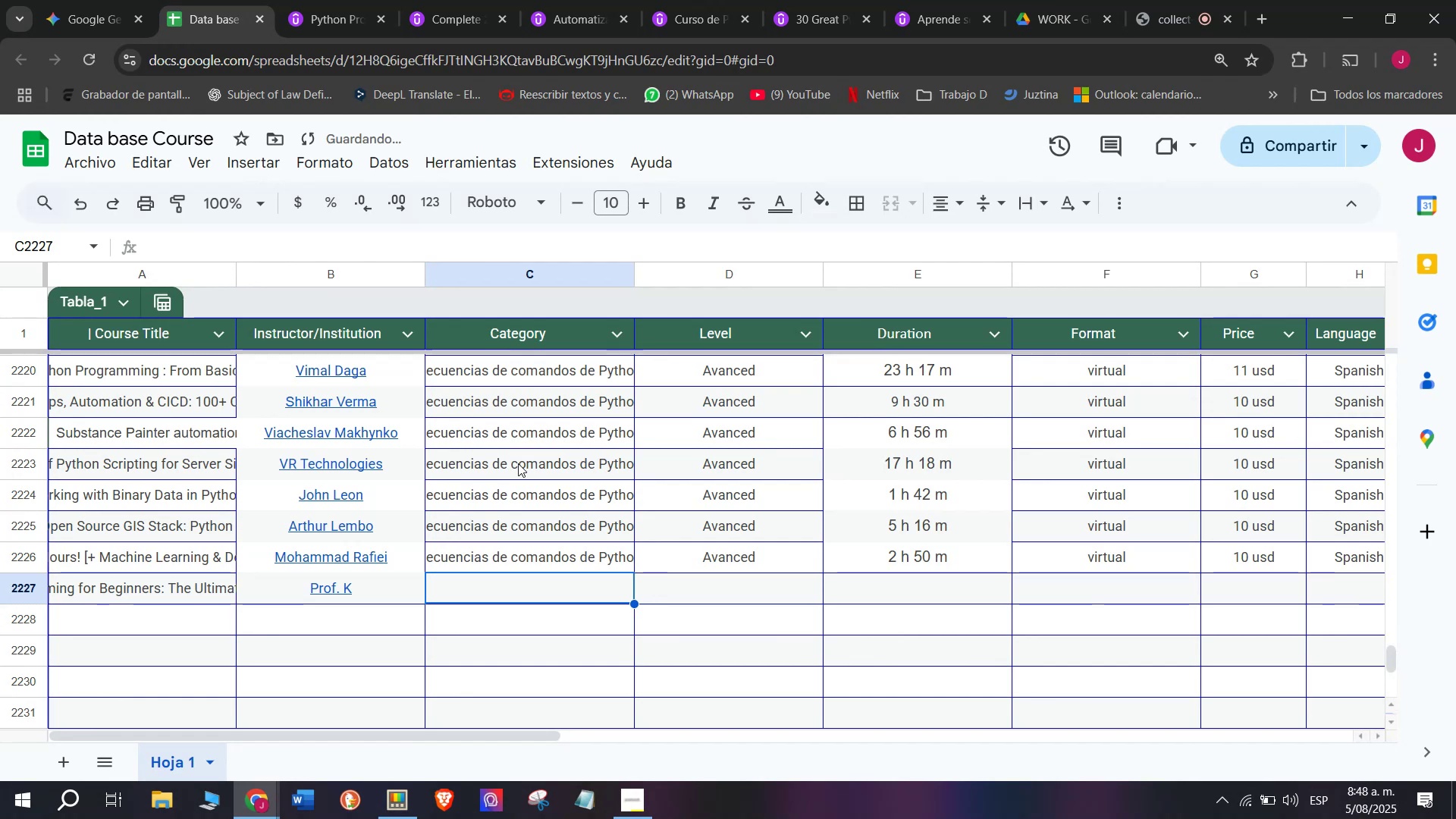 
key(Break)
 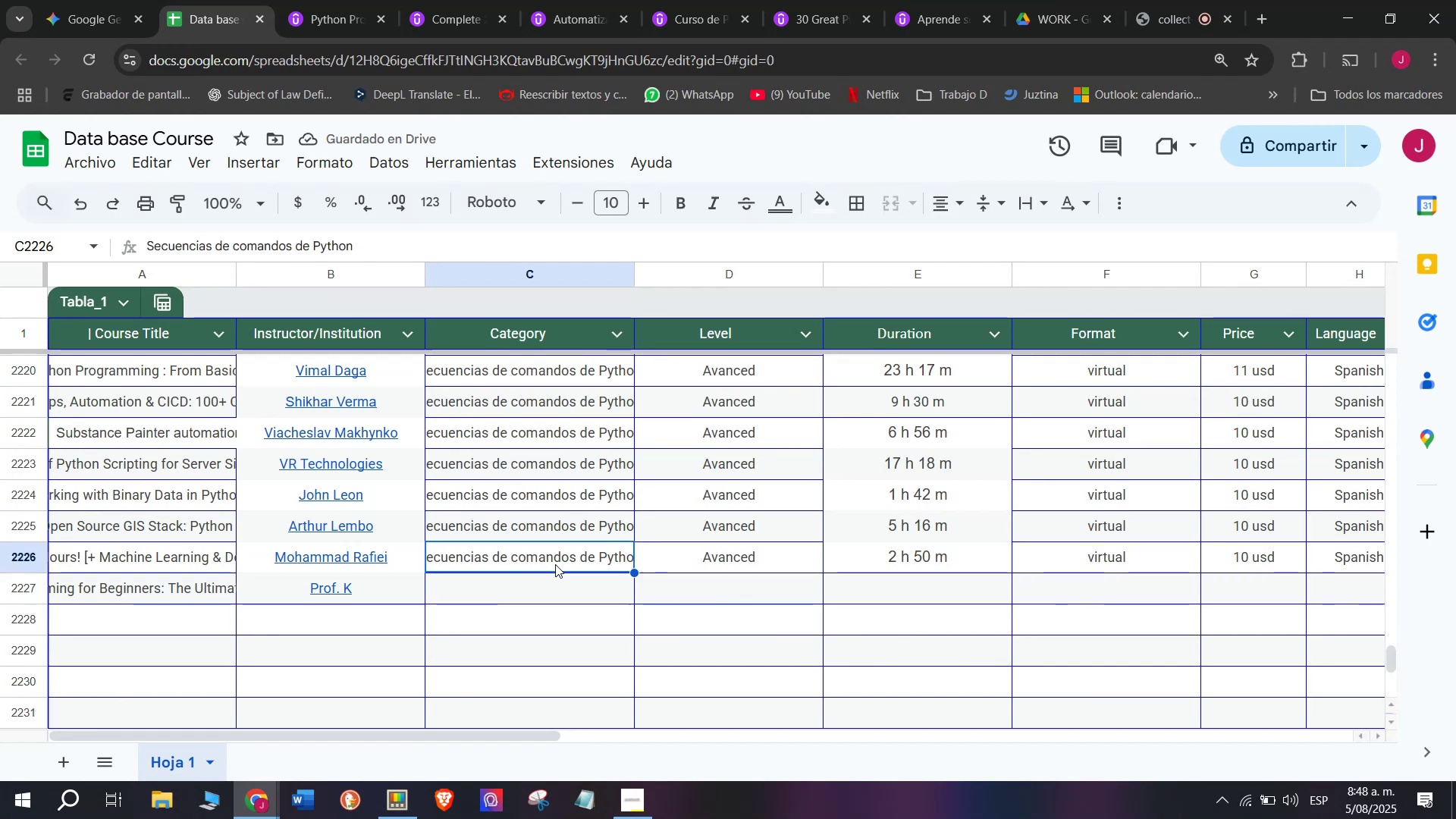 
key(Control+ControlLeft)
 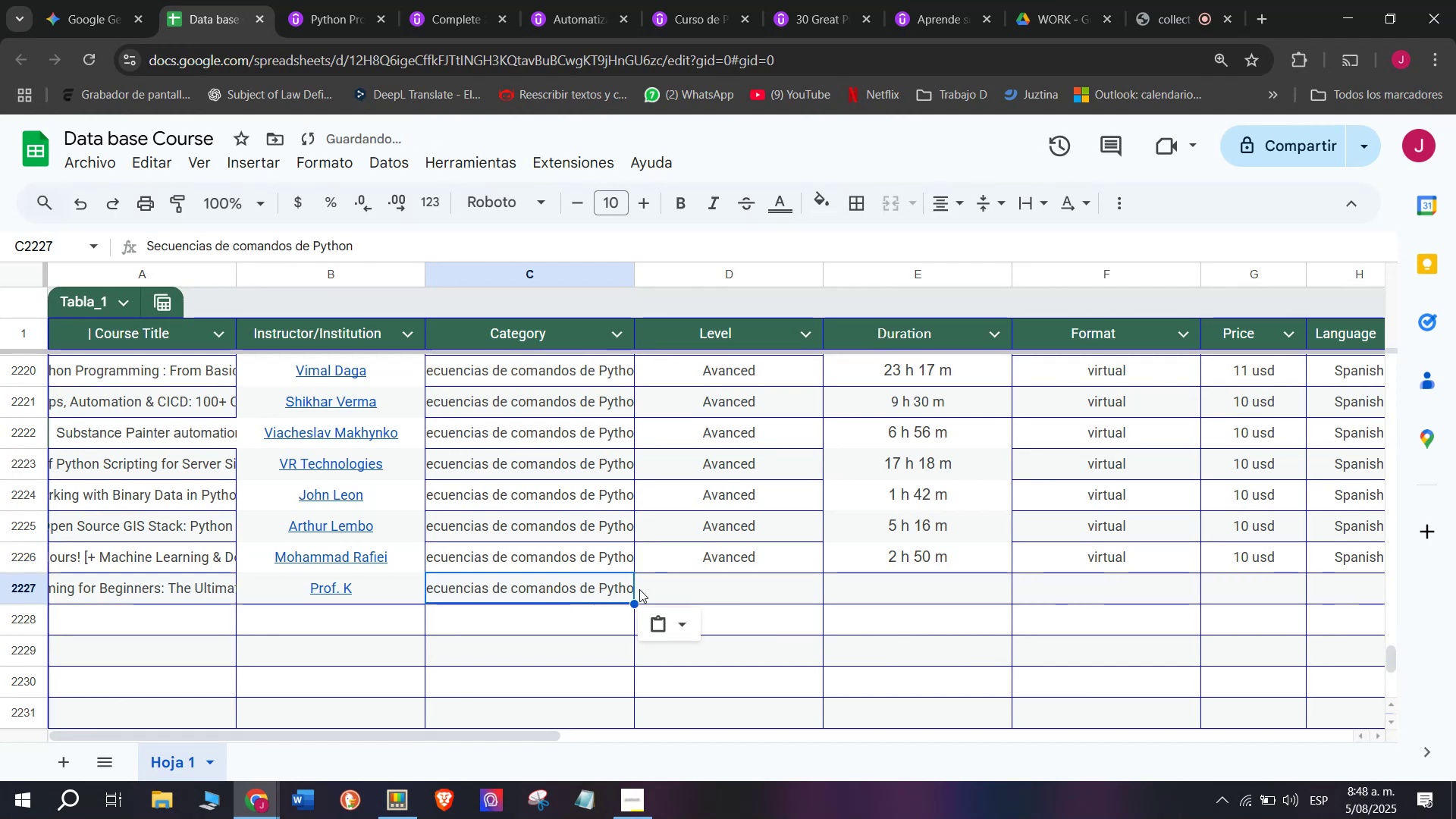 
key(Control+C)
 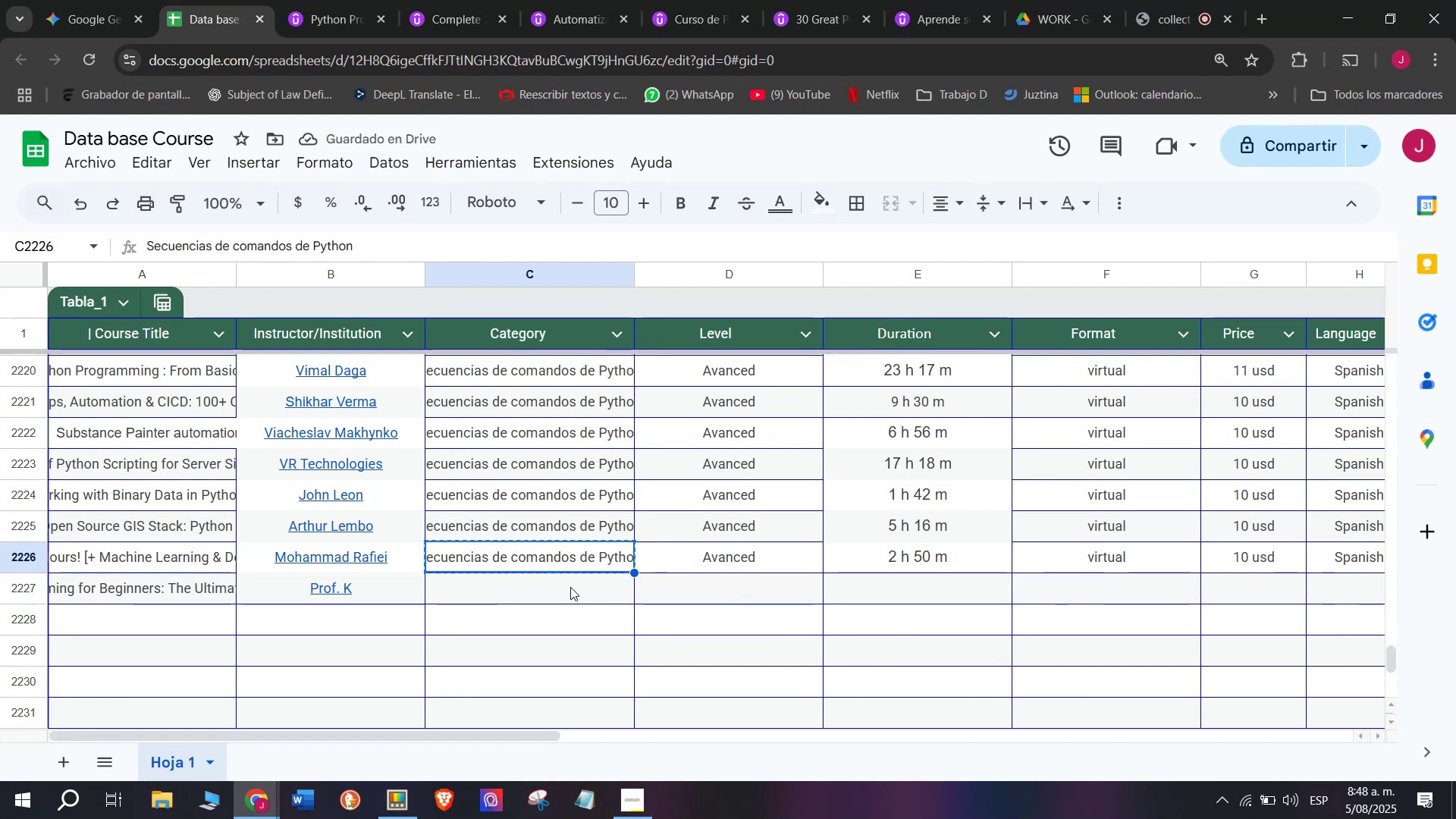 
double_click([570, 587])
 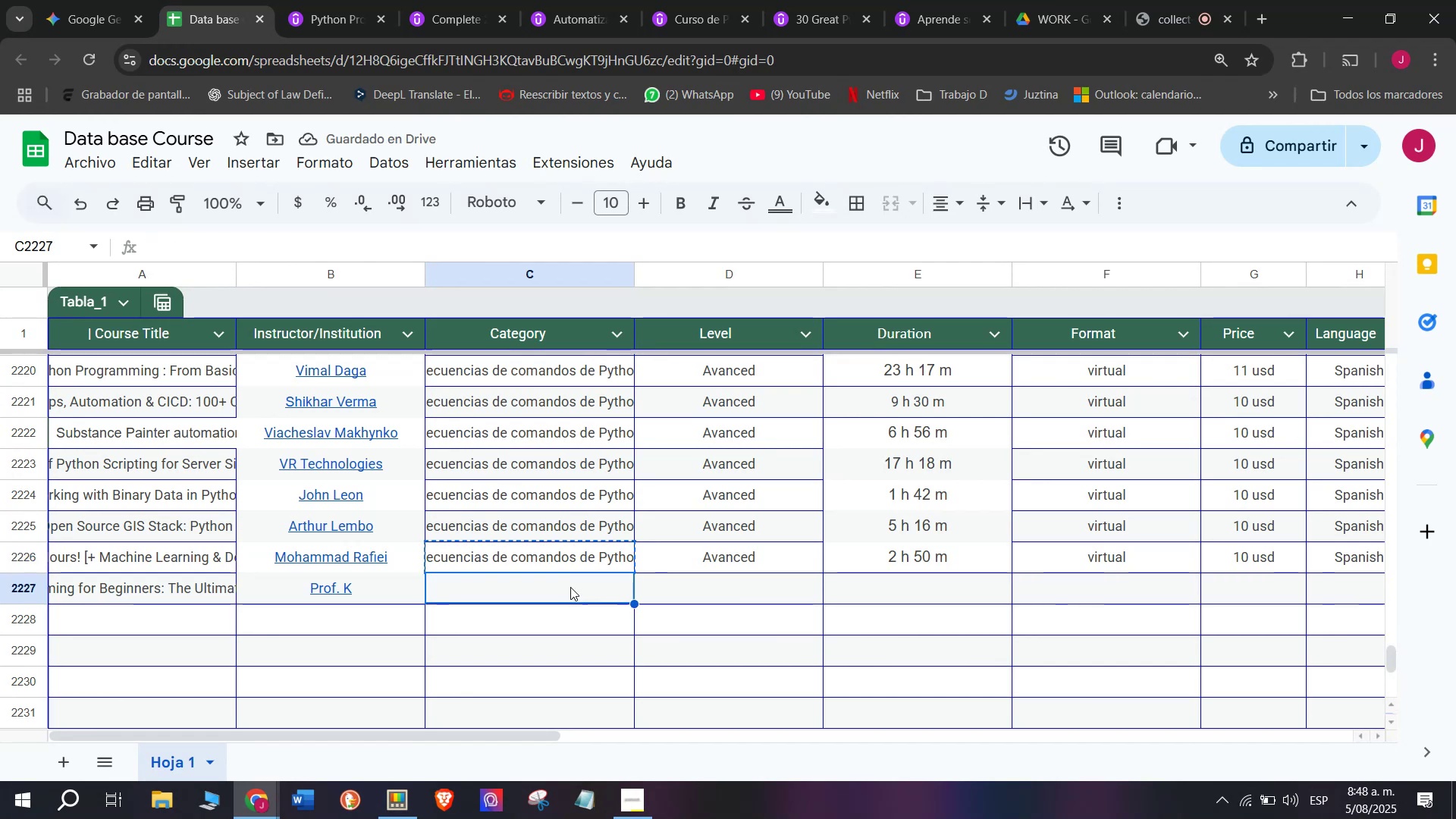 
key(Z)
 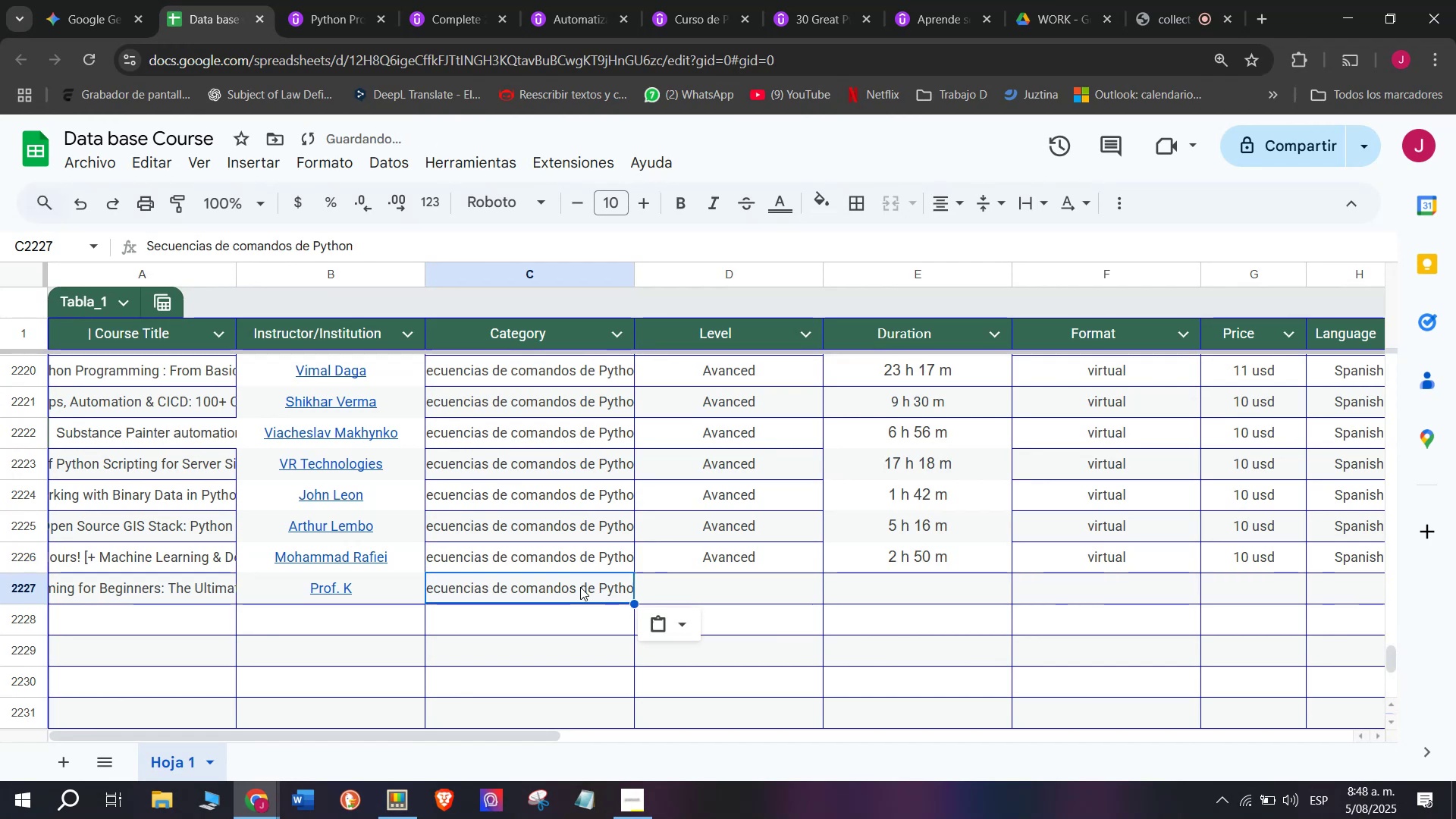 
key(Control+ControlLeft)
 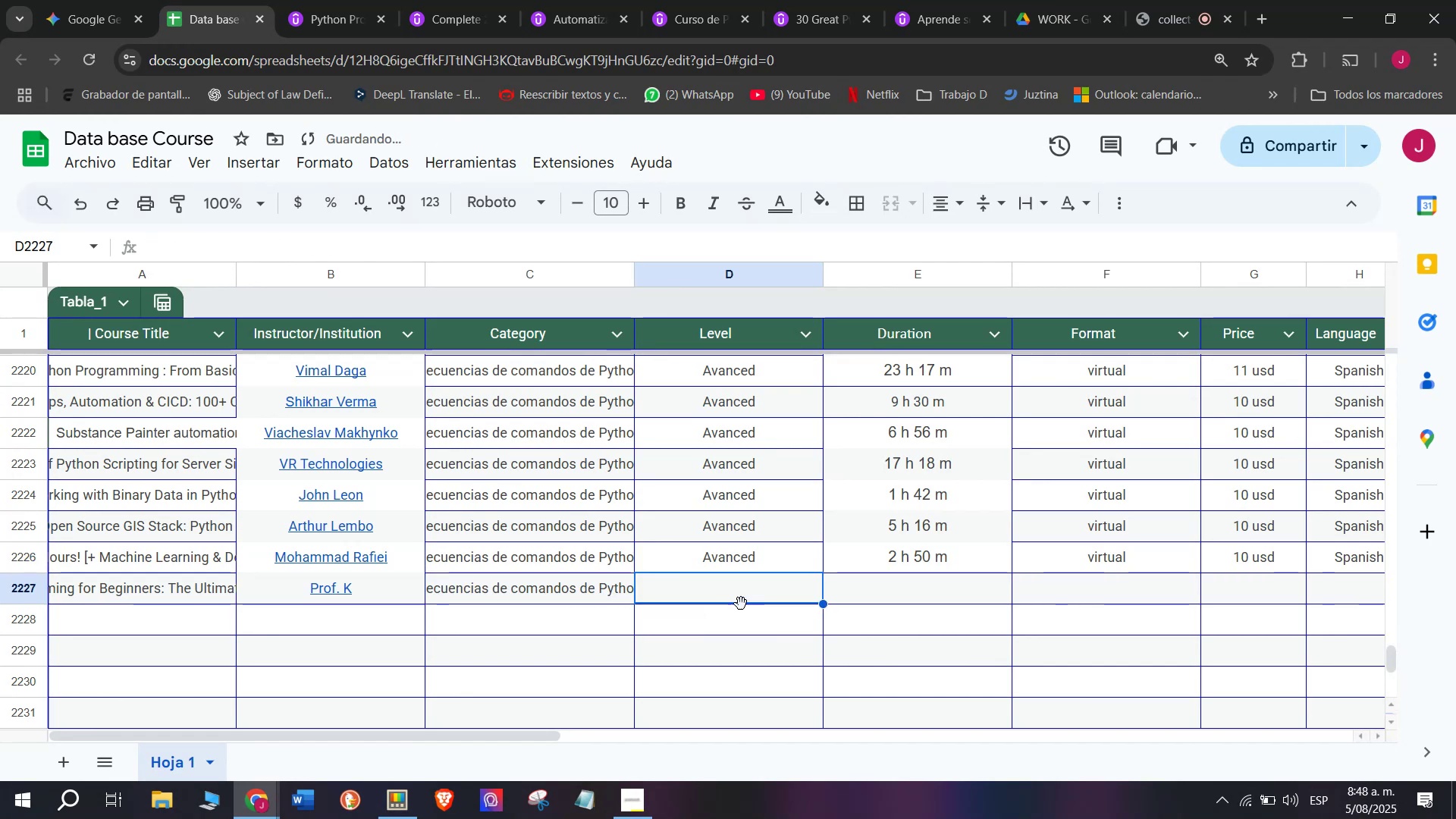 
key(Control+V)
 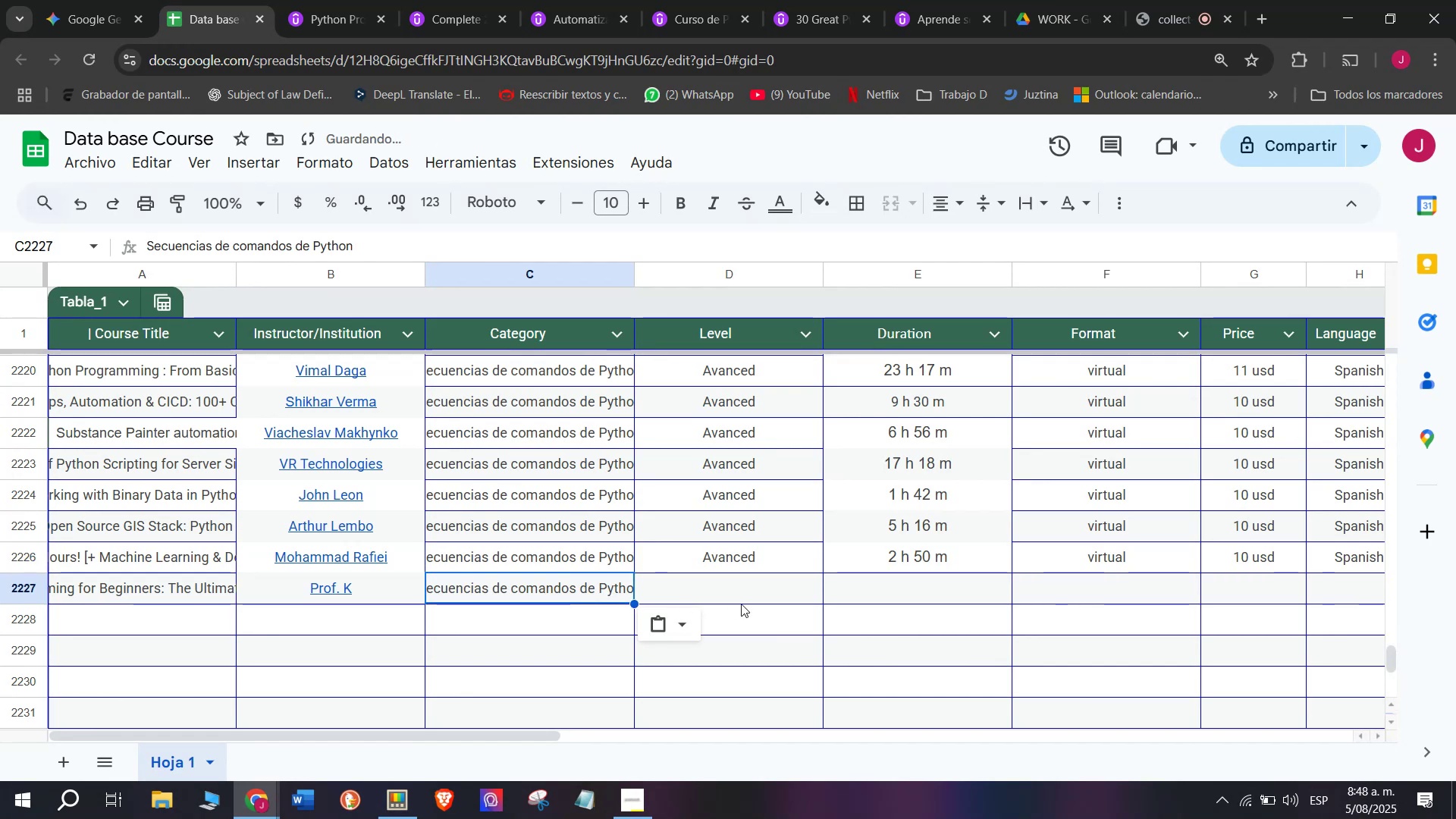 
triple_click([741, 604])
 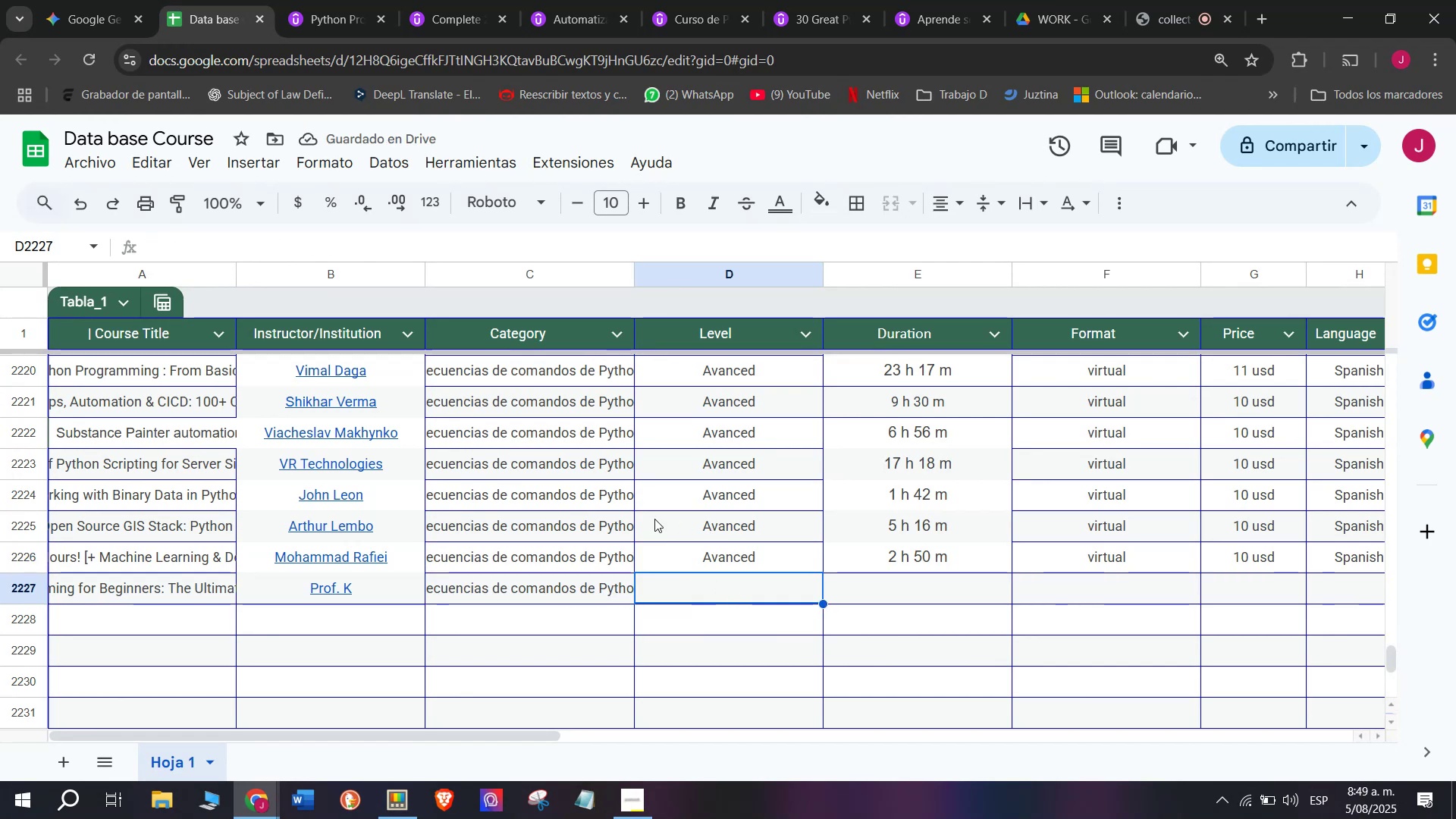 
wait(6.56)
 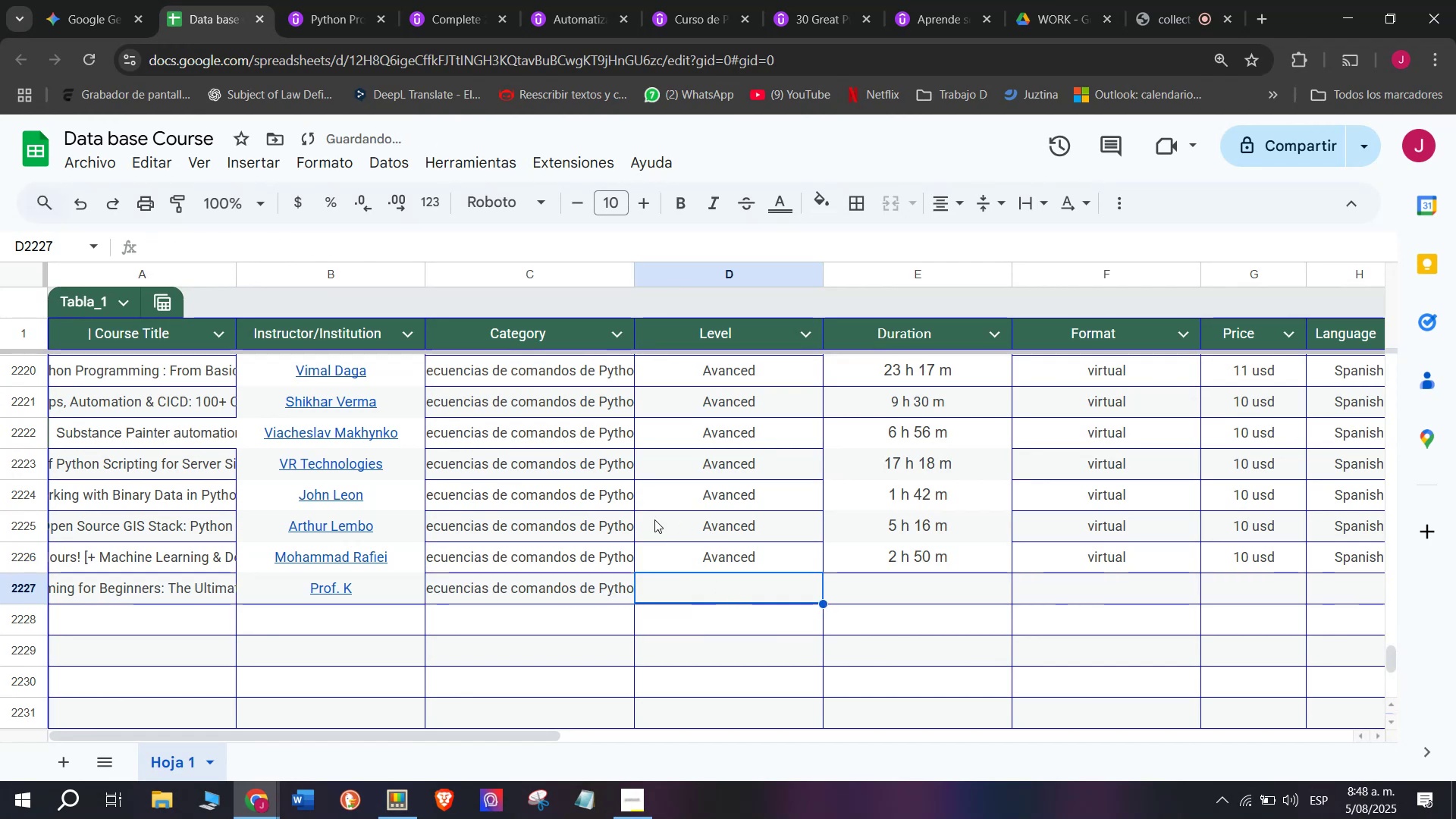 
left_click([783, 553])
 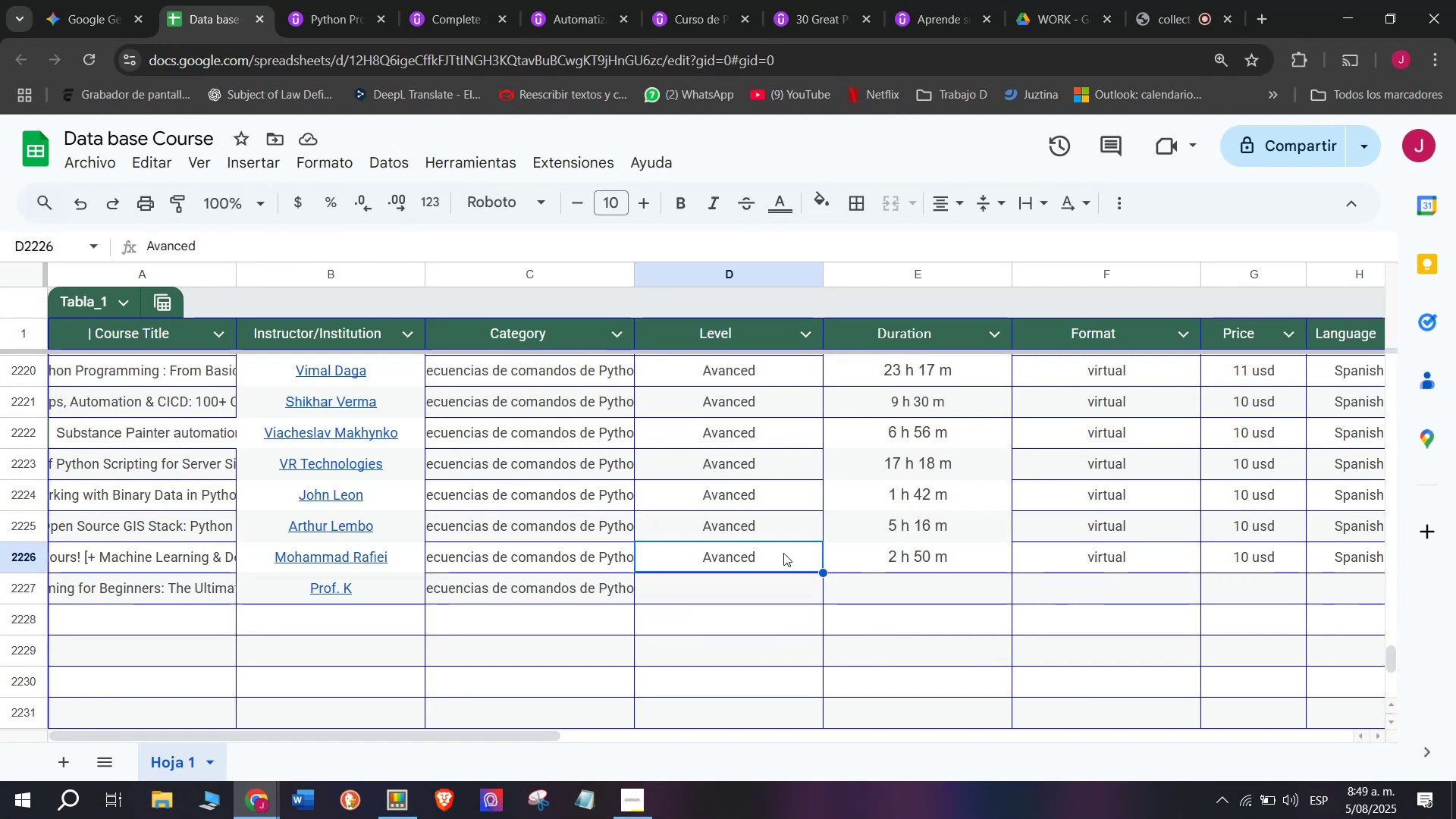 
key(Control+ControlLeft)
 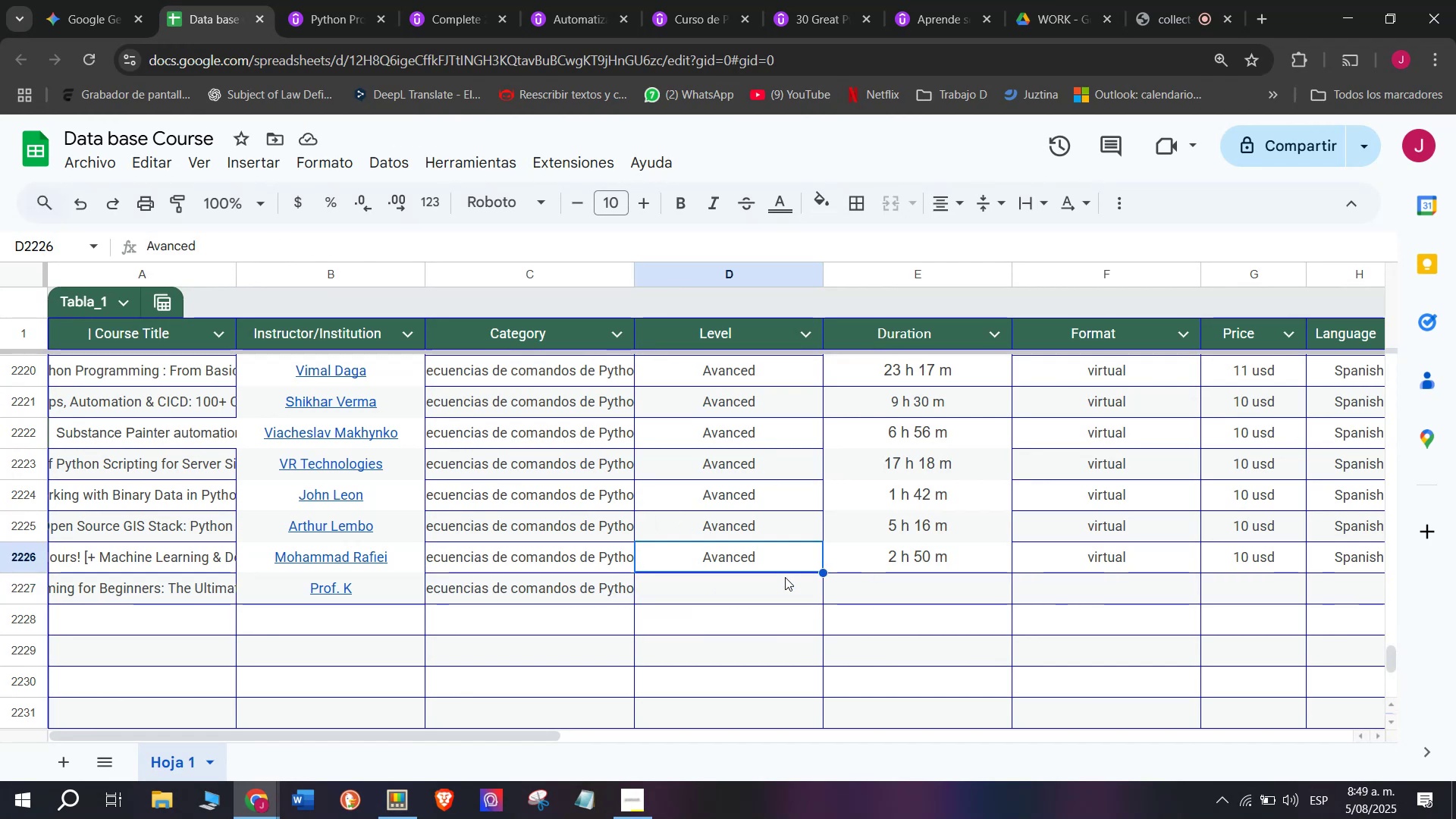 
key(Break)
 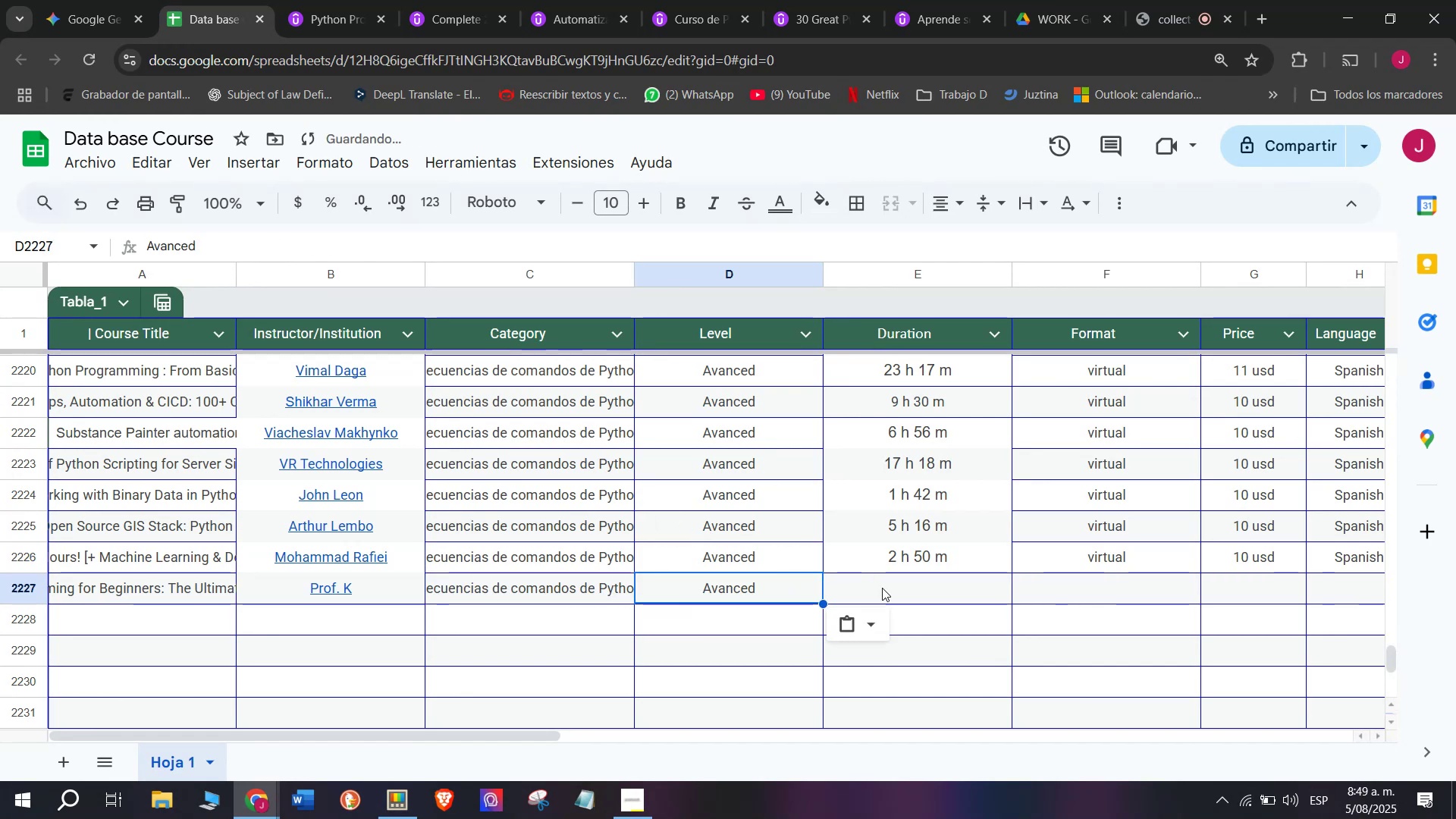 
key(Control+C)
 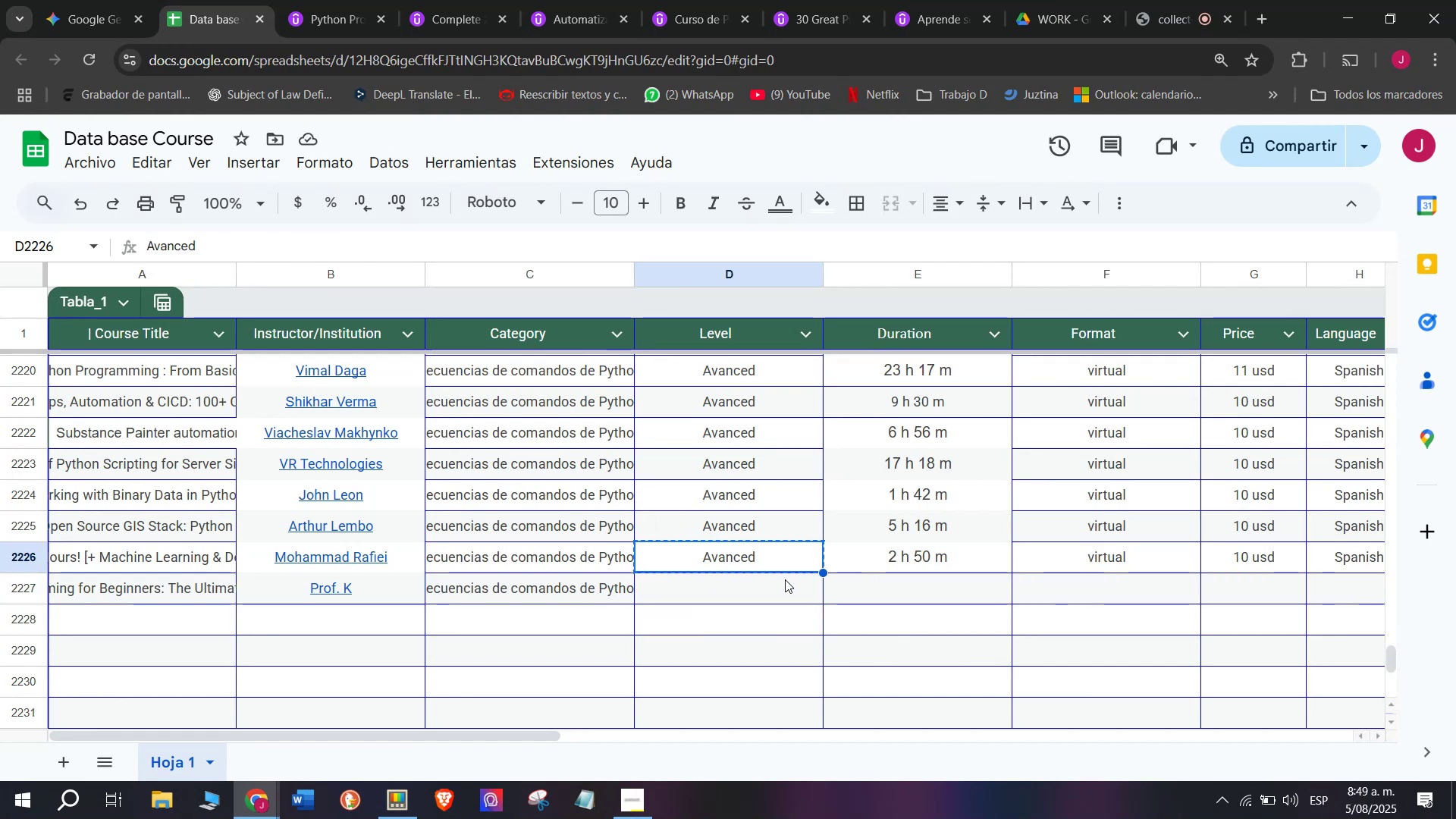 
key(Z)
 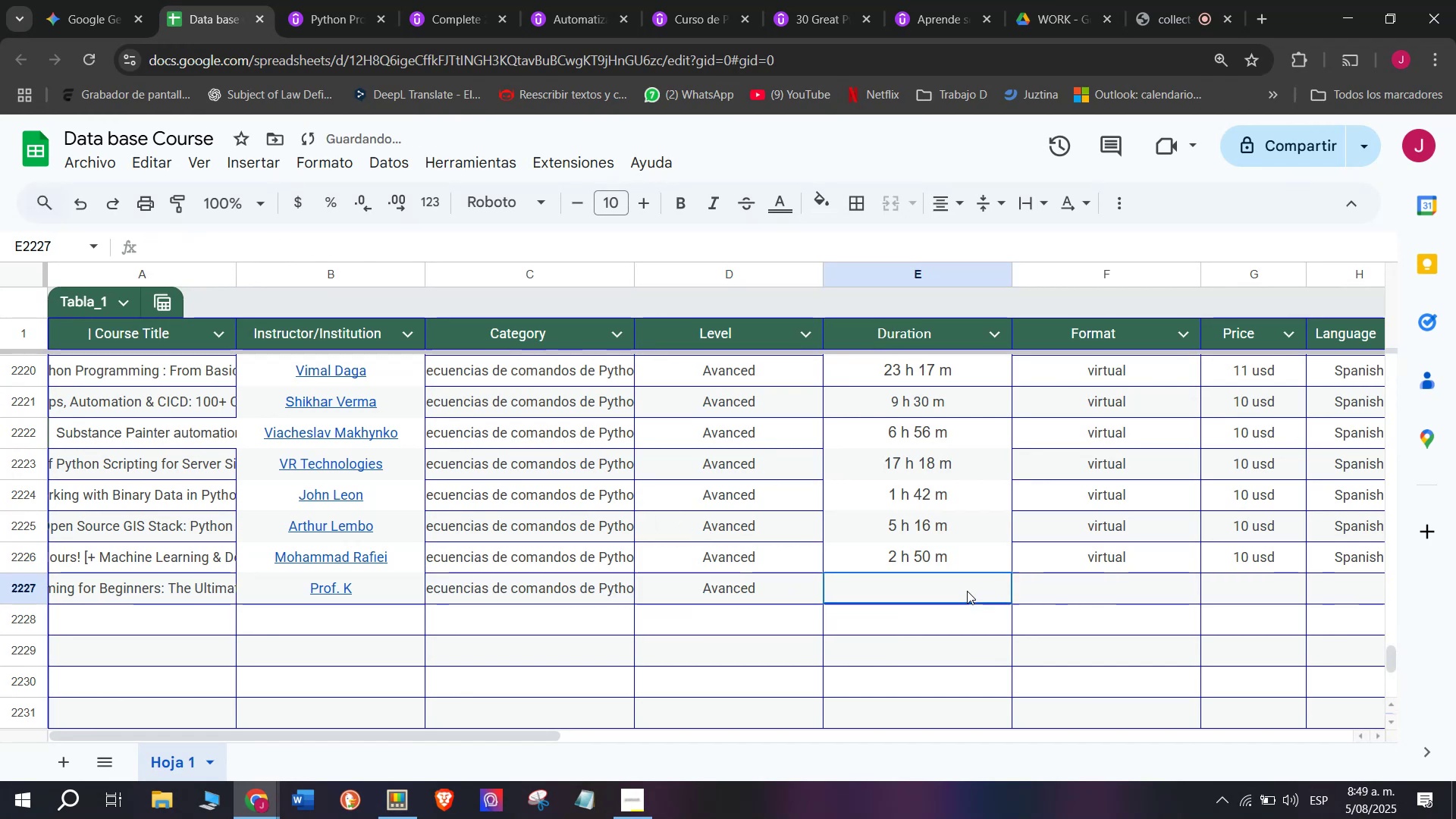 
key(Control+ControlLeft)
 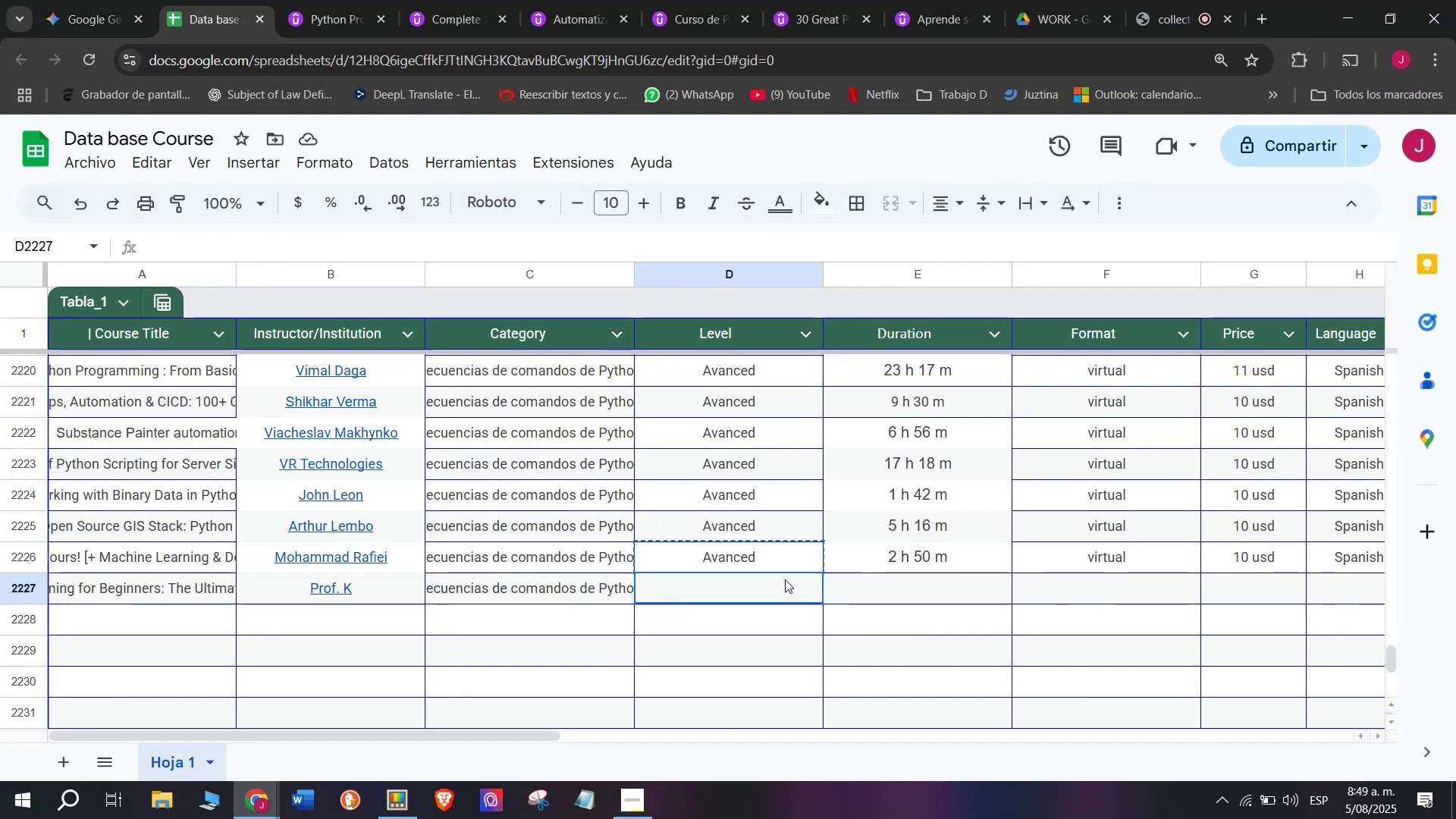 
key(Control+V)
 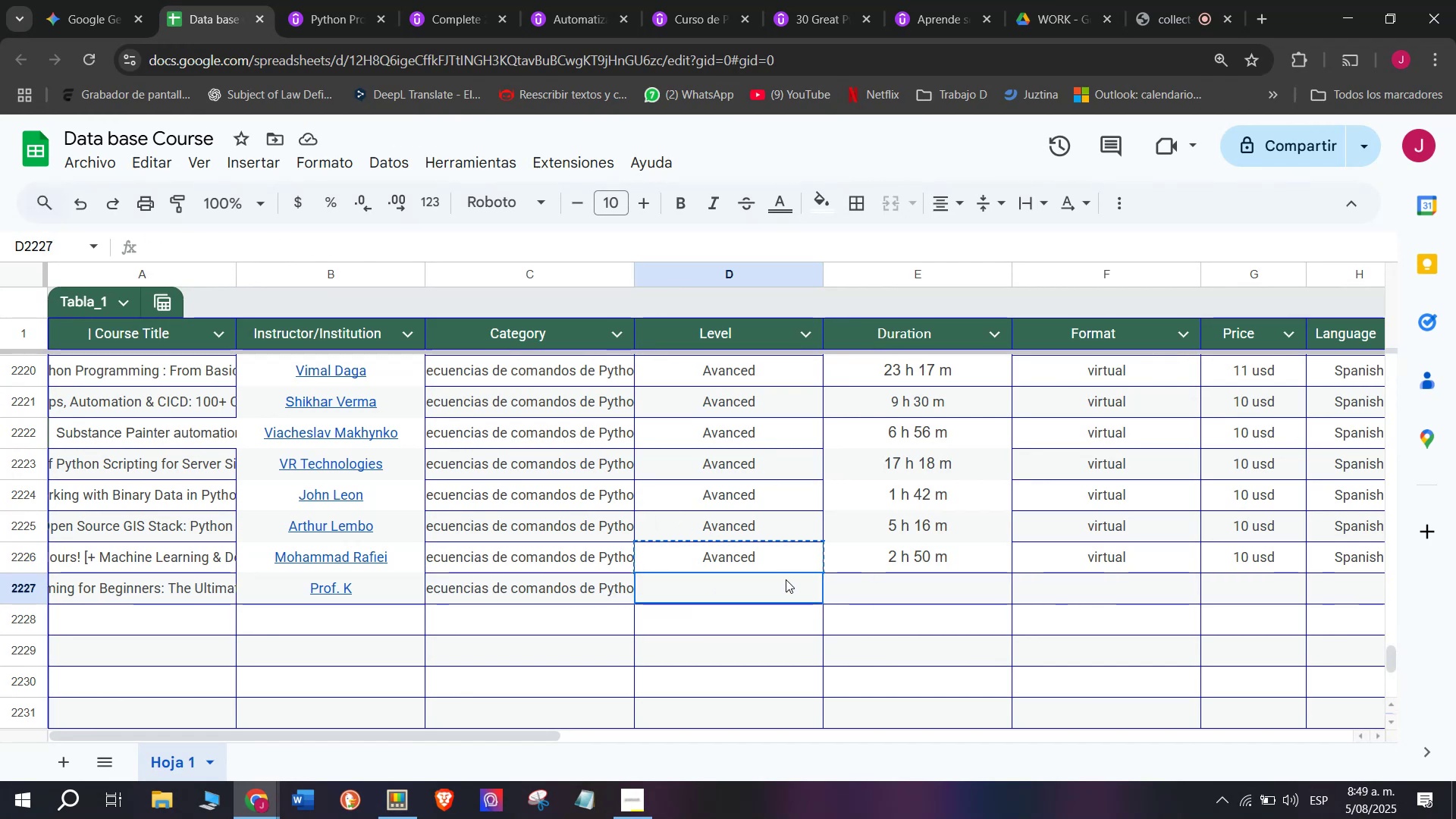 
double_click([785, 579])
 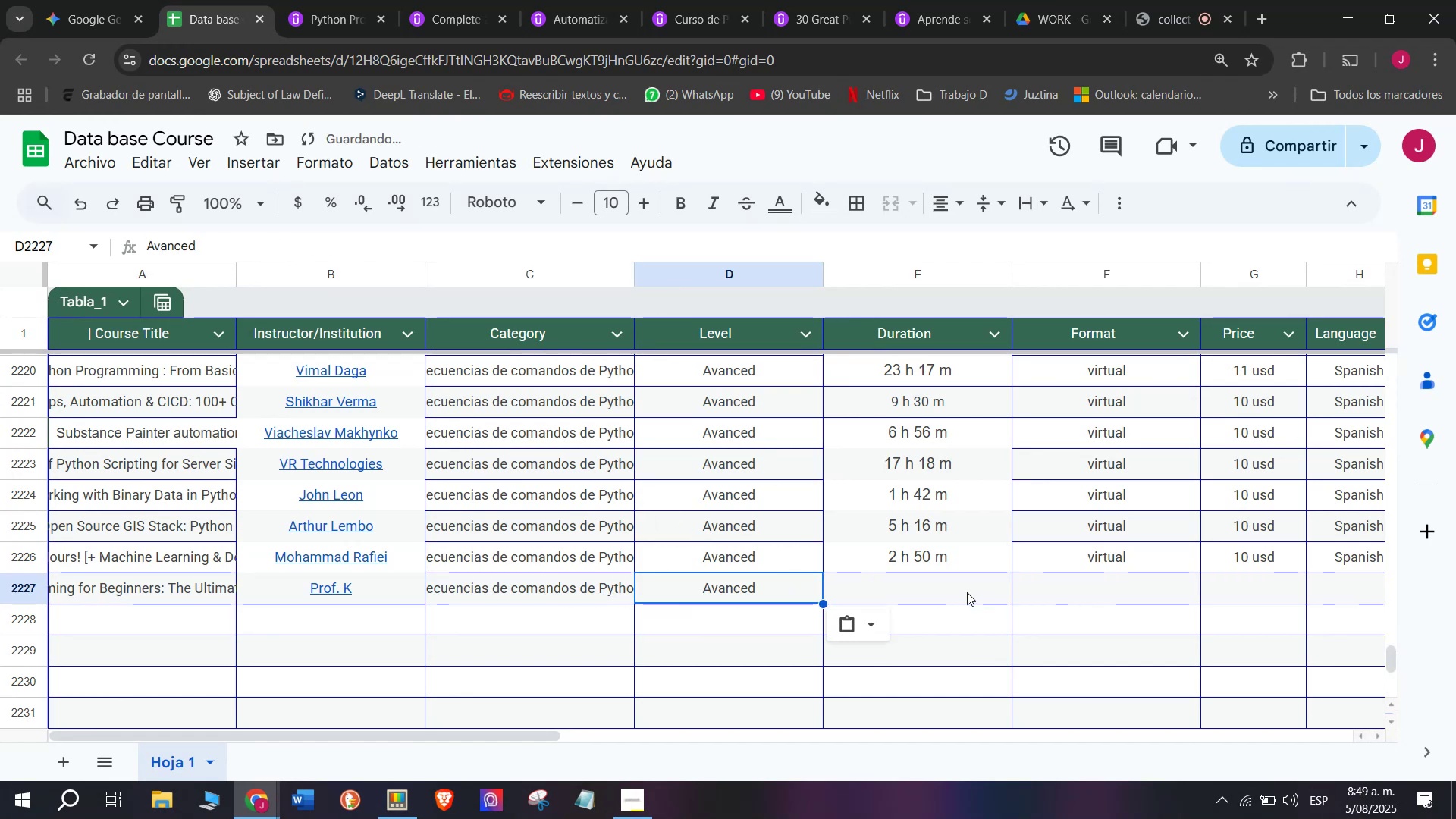 
left_click([967, 591])
 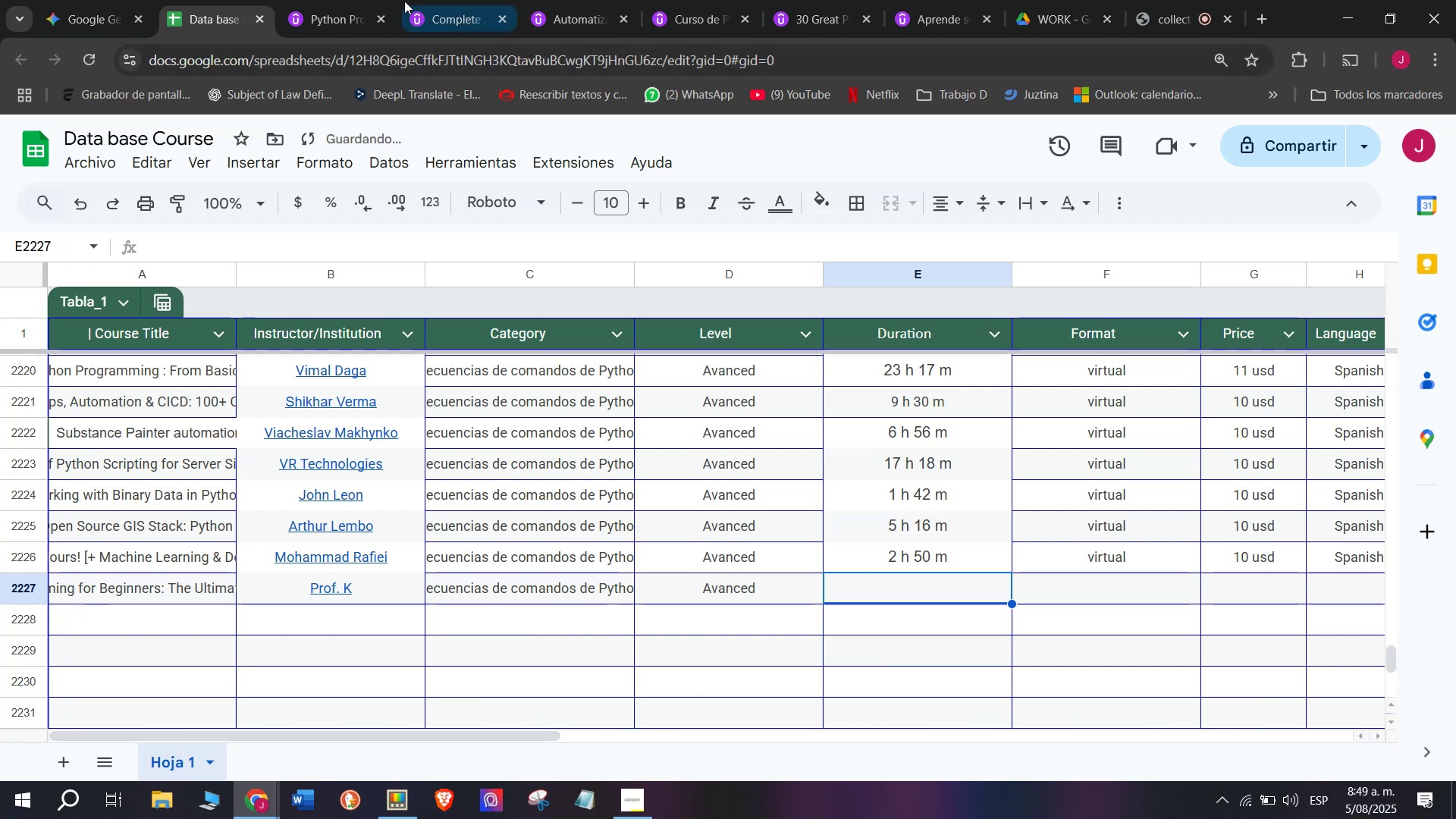 
left_click([307, 0])
 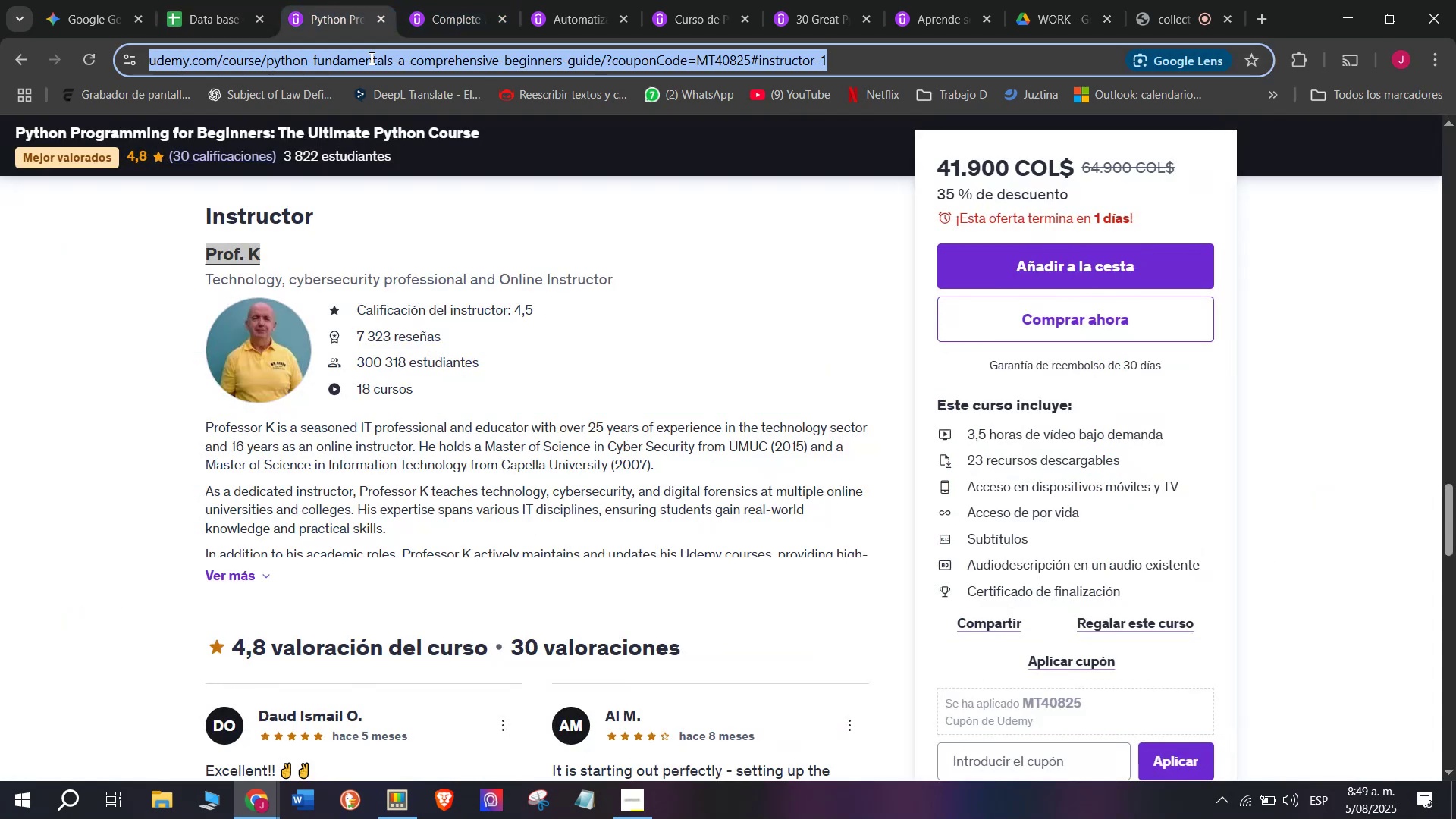 
double_click([370, 58])
 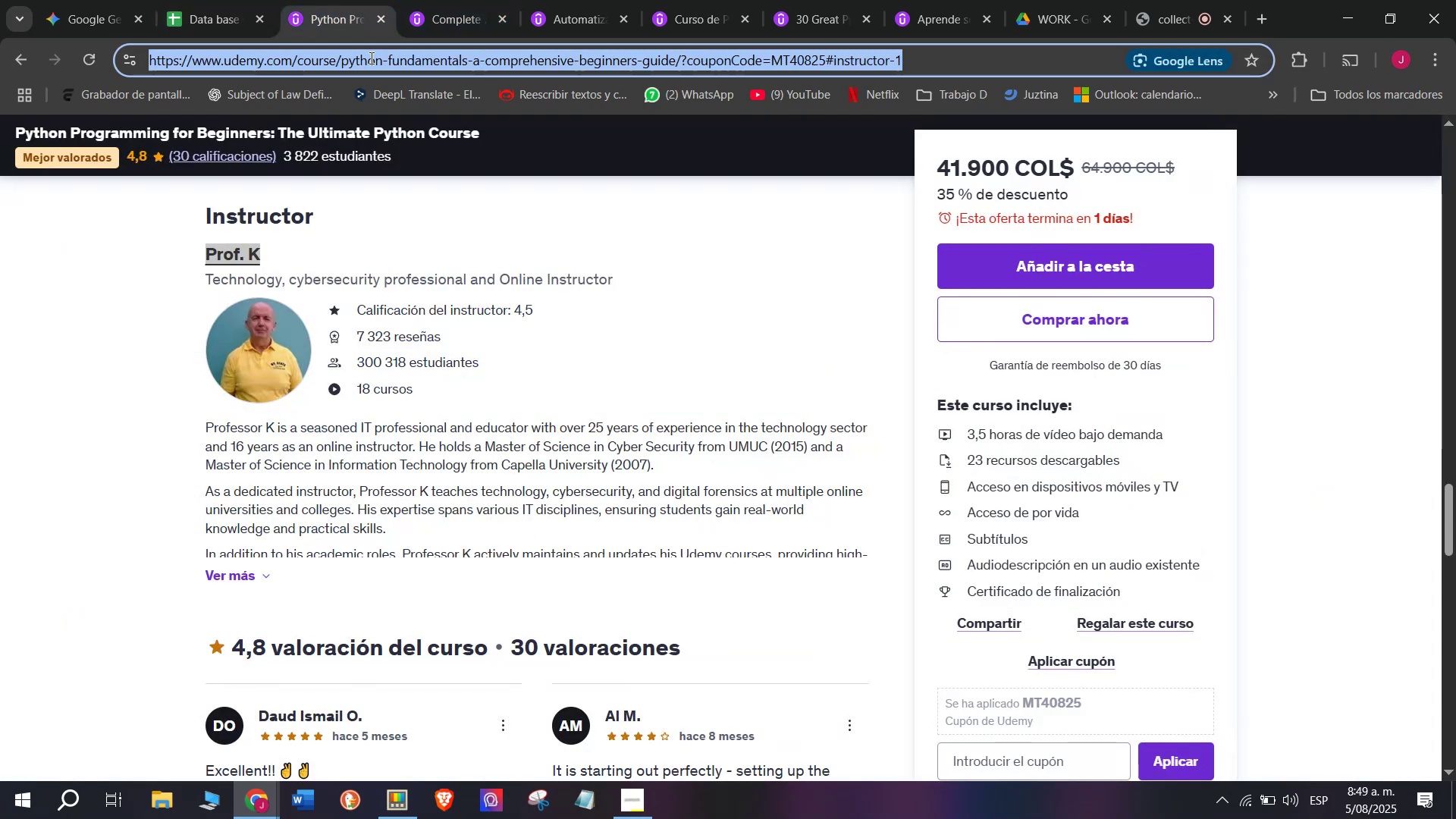 
triple_click([370, 58])
 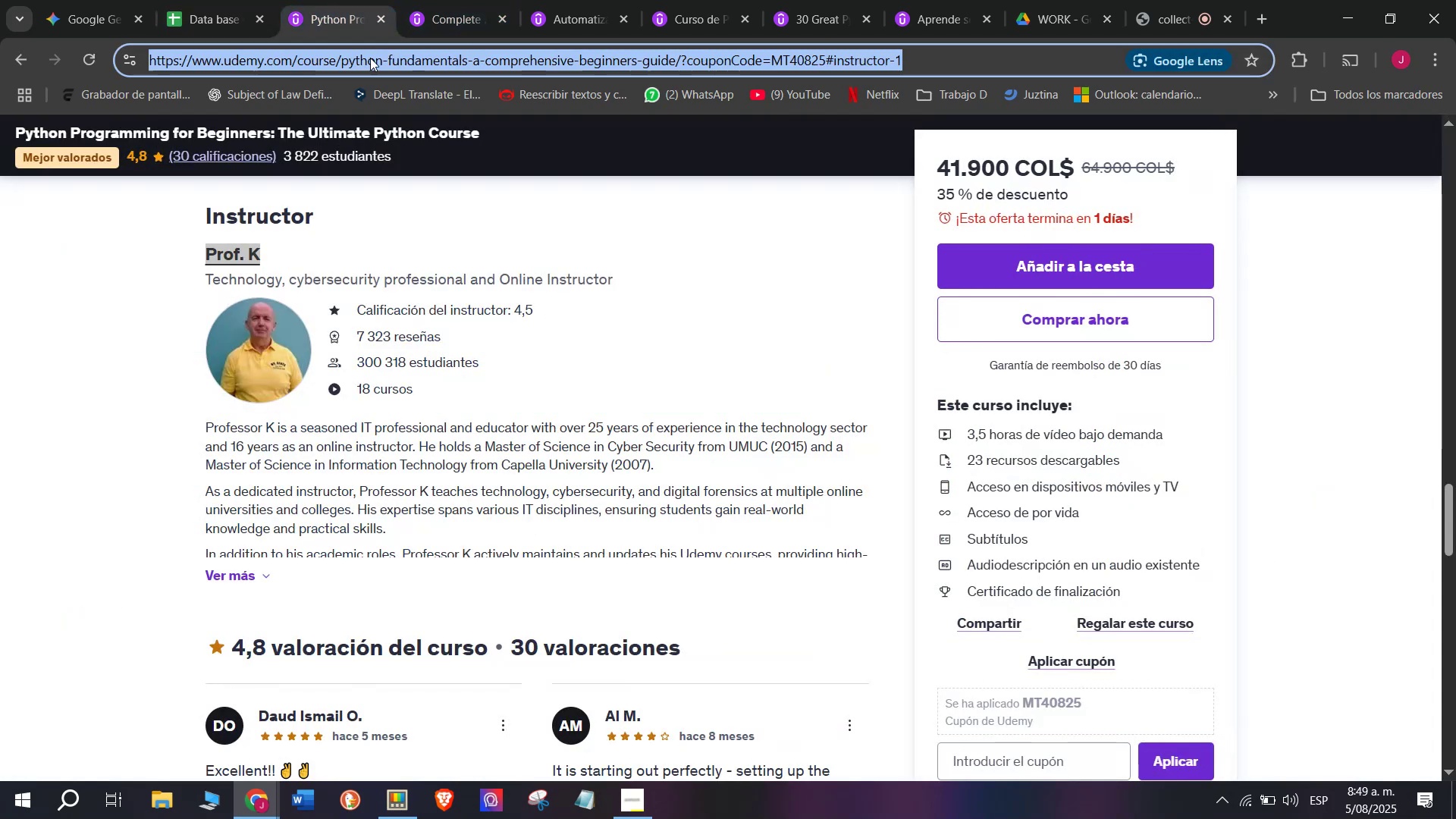 
key(Break)
 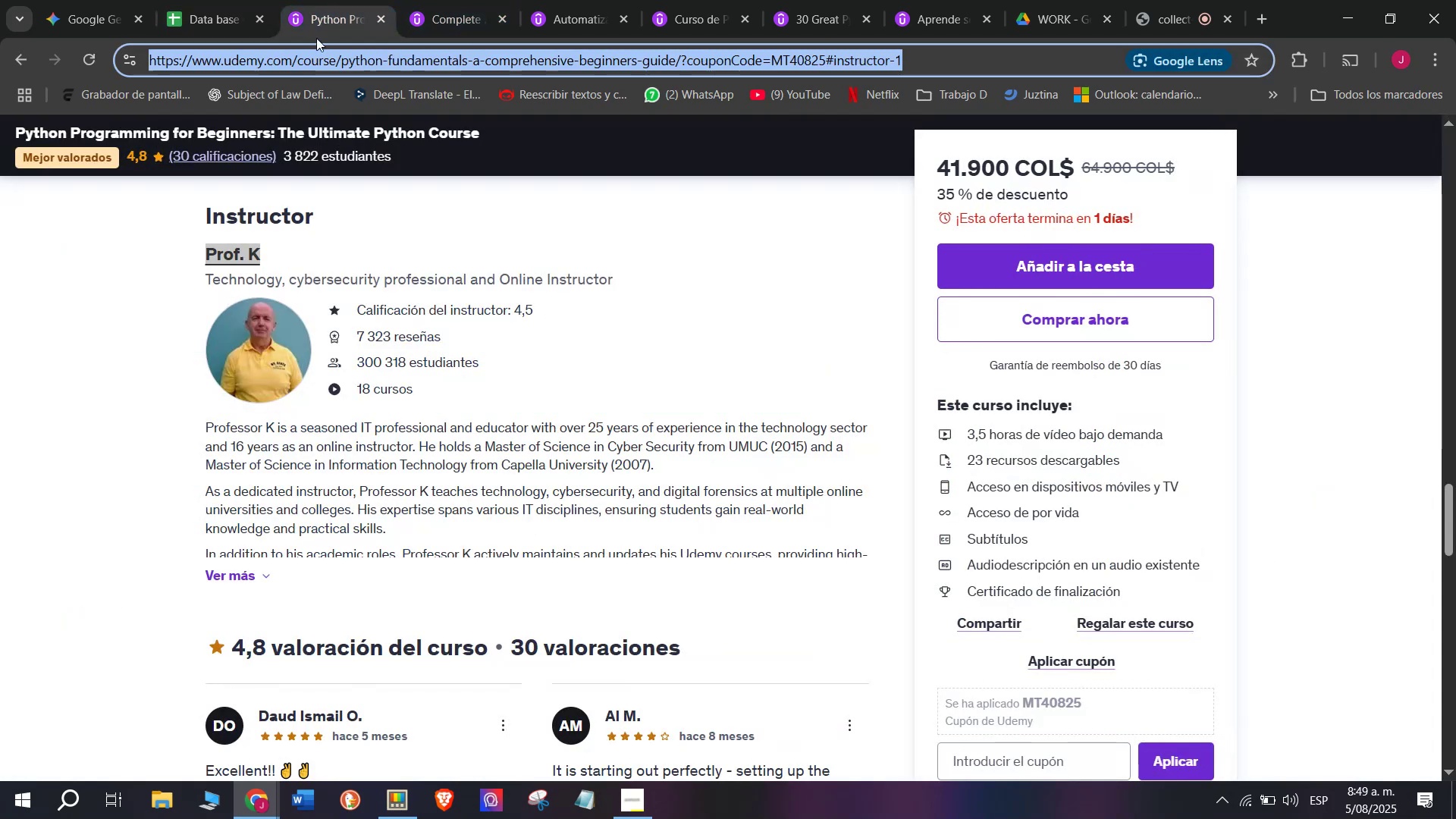 
key(Control+ControlLeft)
 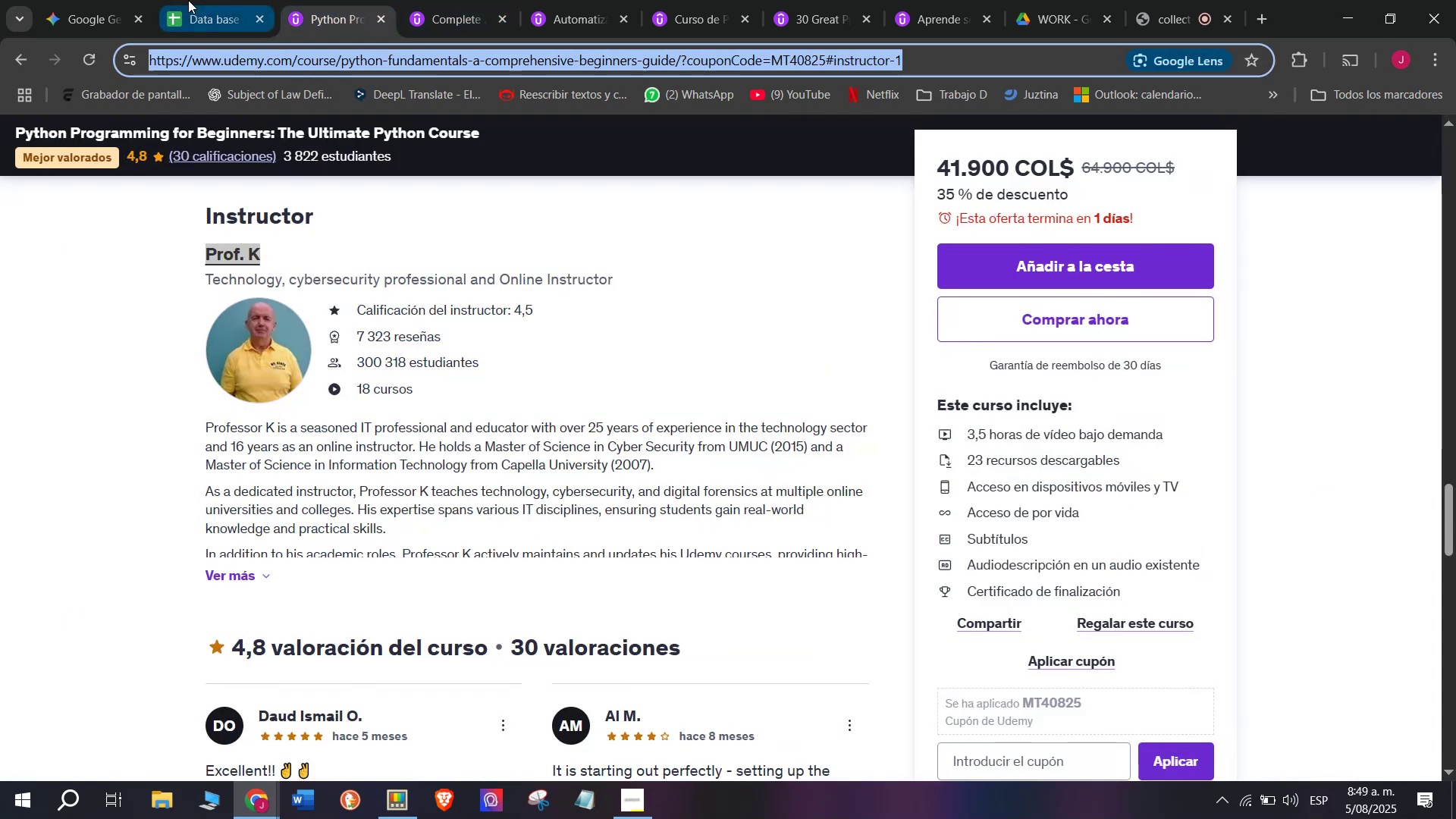 
key(Control+C)
 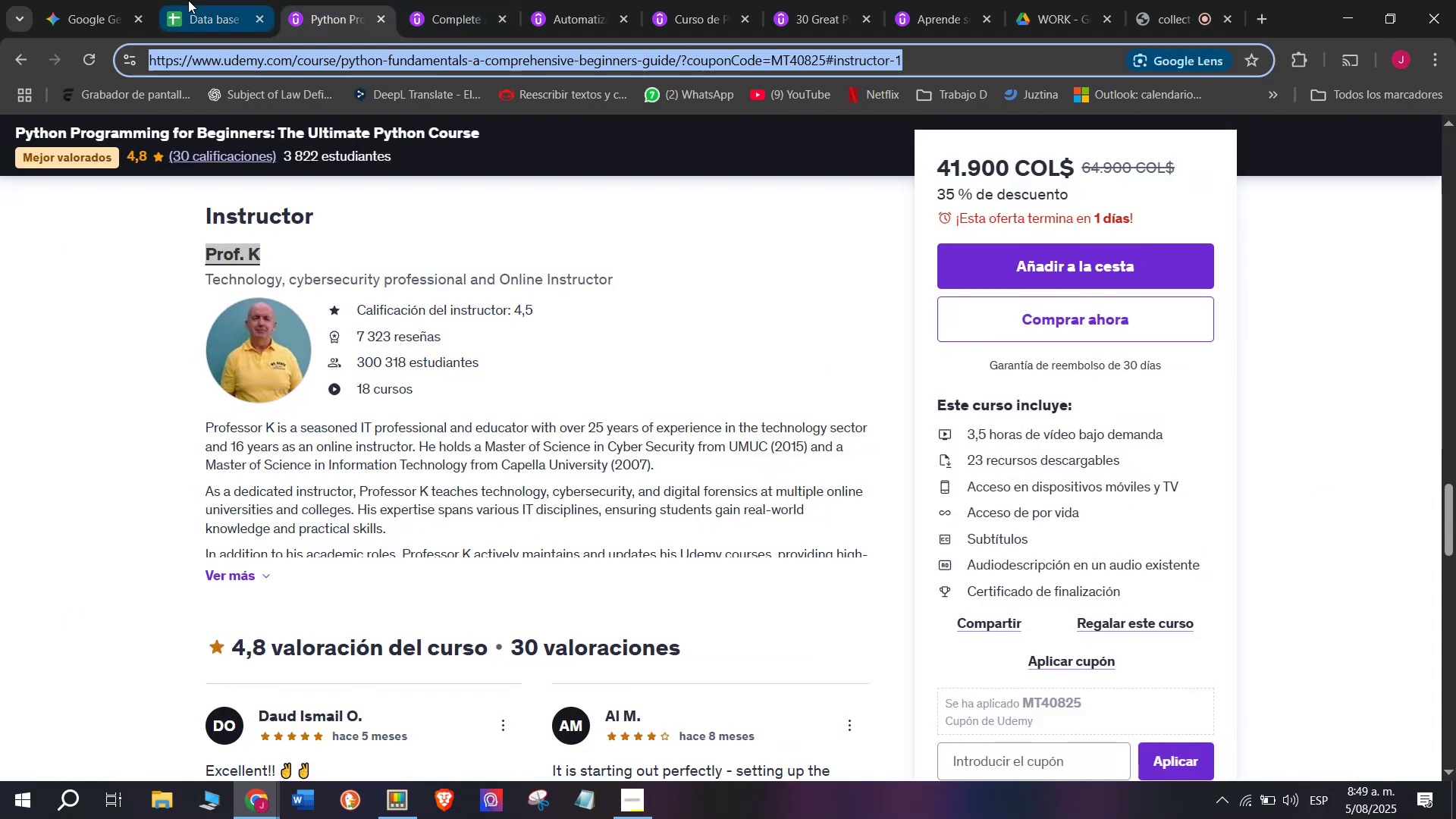 
triple_click([188, 0])
 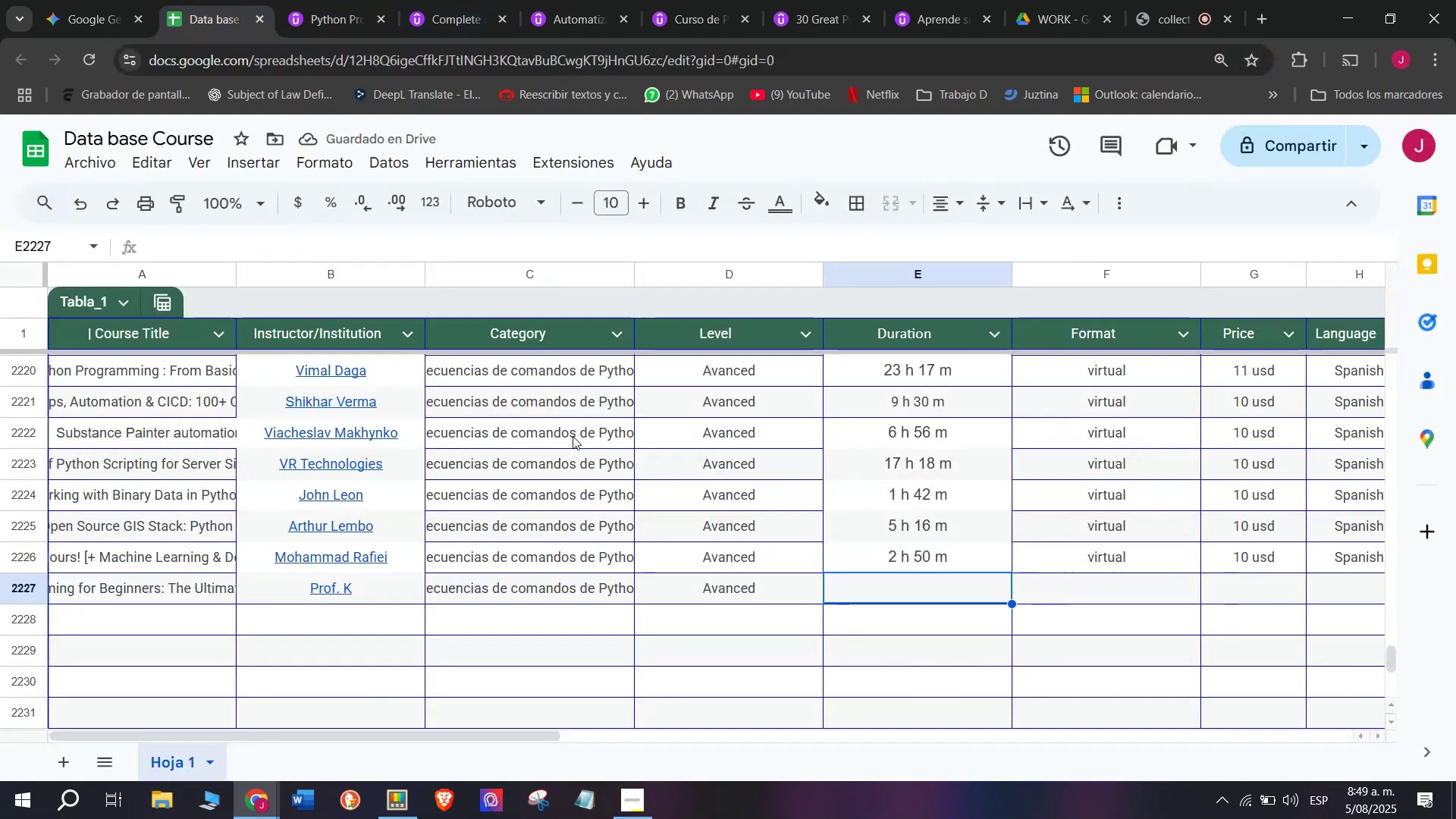 
key(Z)
 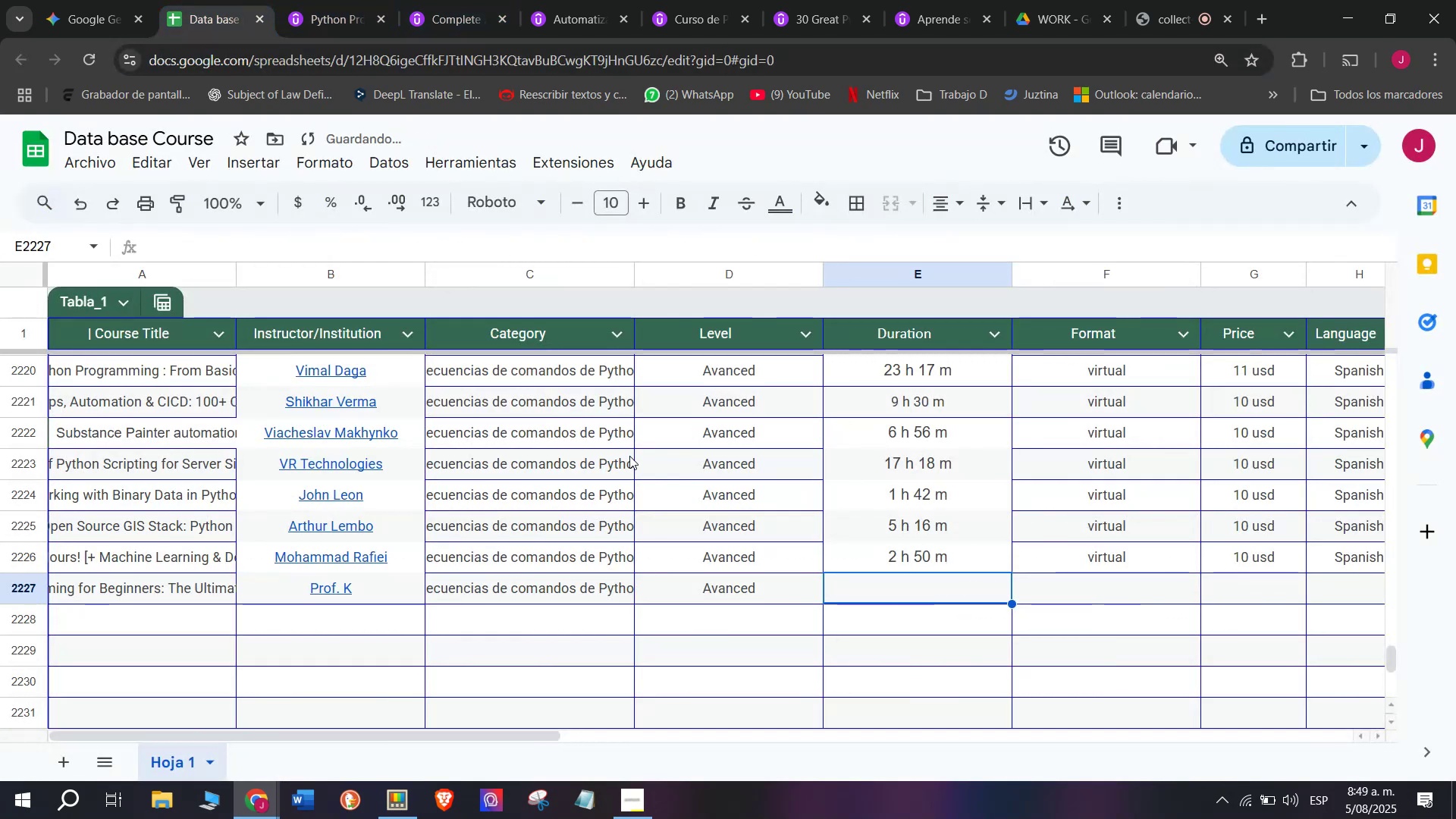 
key(Control+ControlLeft)
 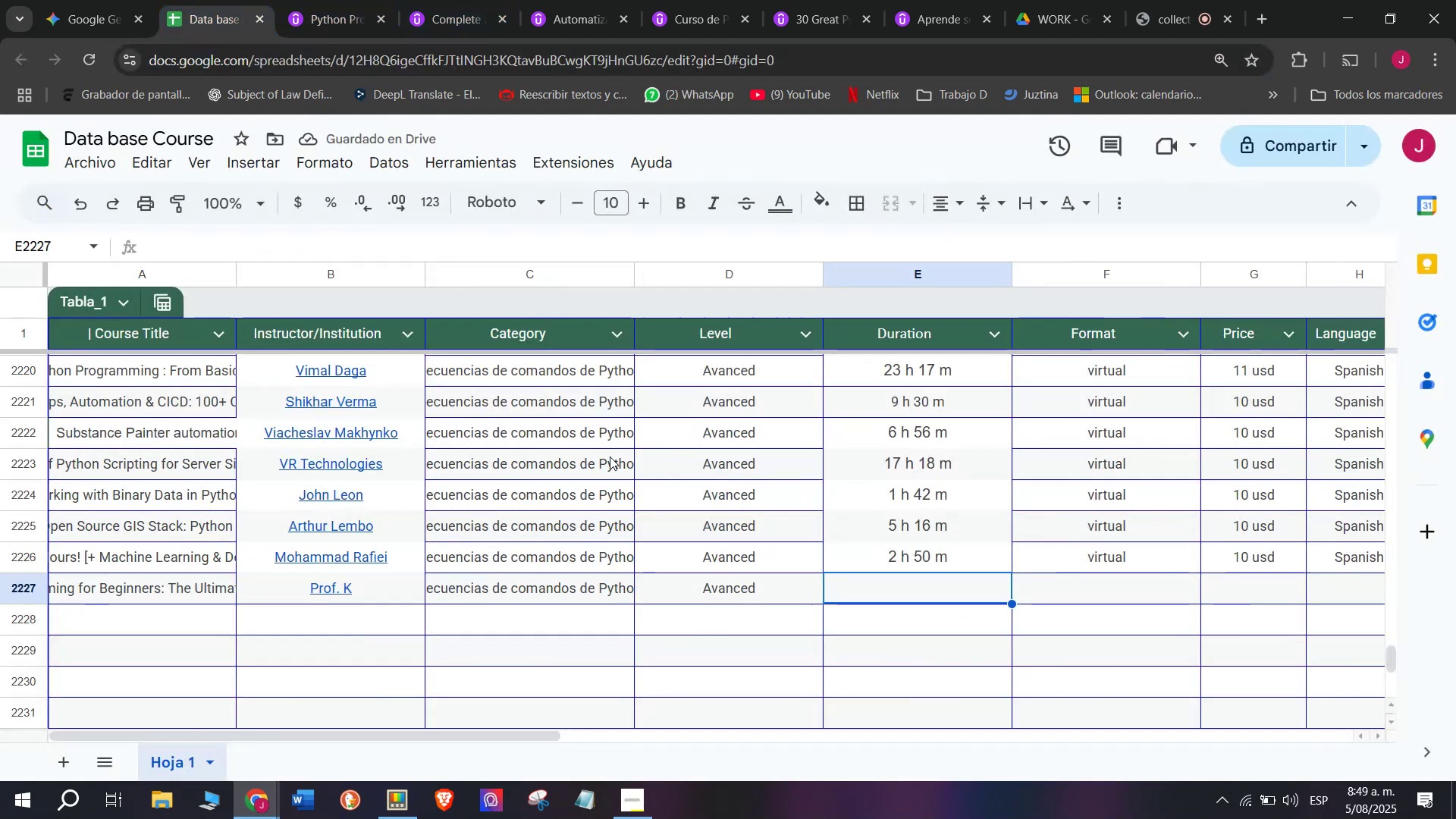 
key(Control+V)
 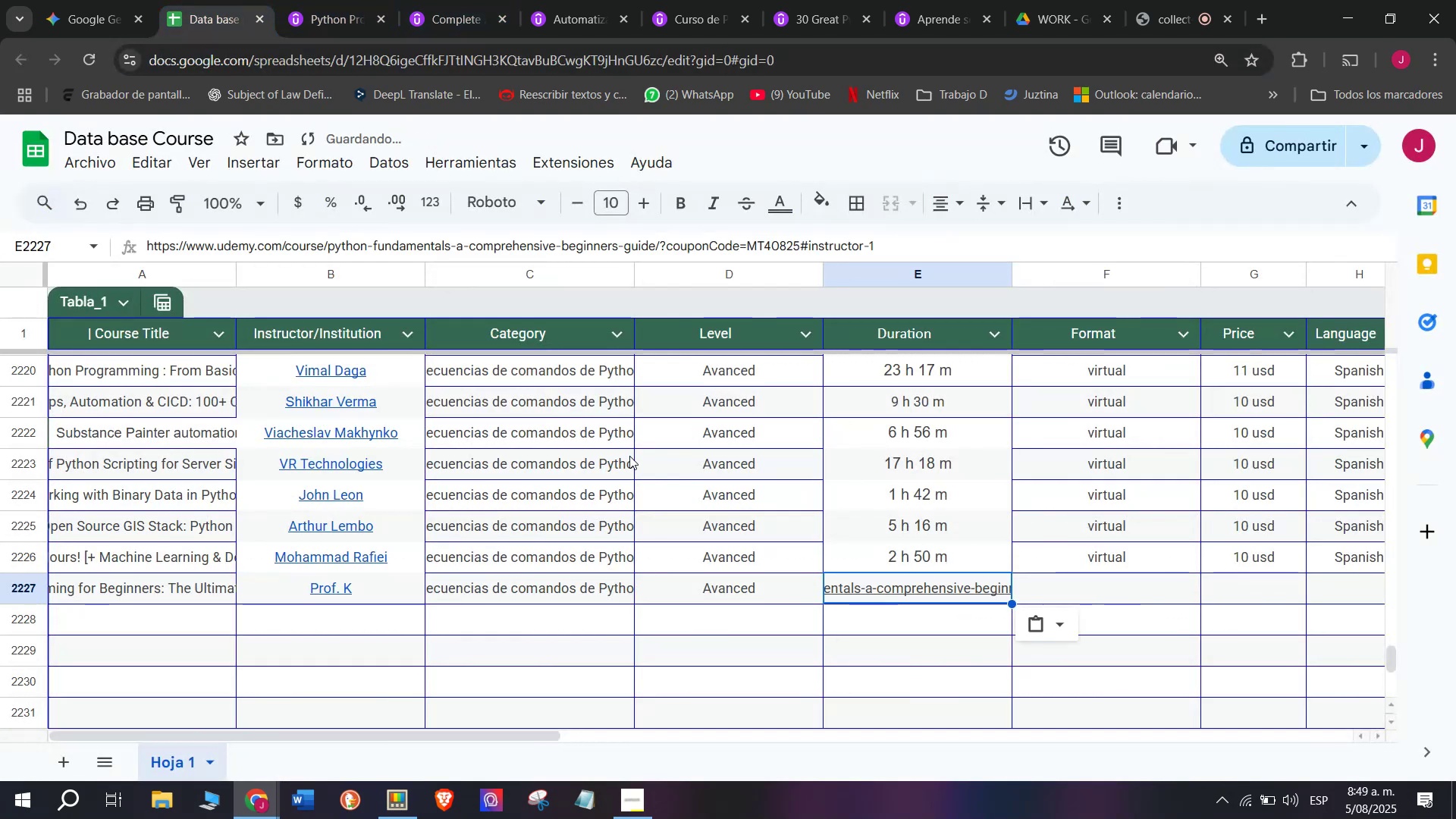 
key(Shift+ShiftLeft)
 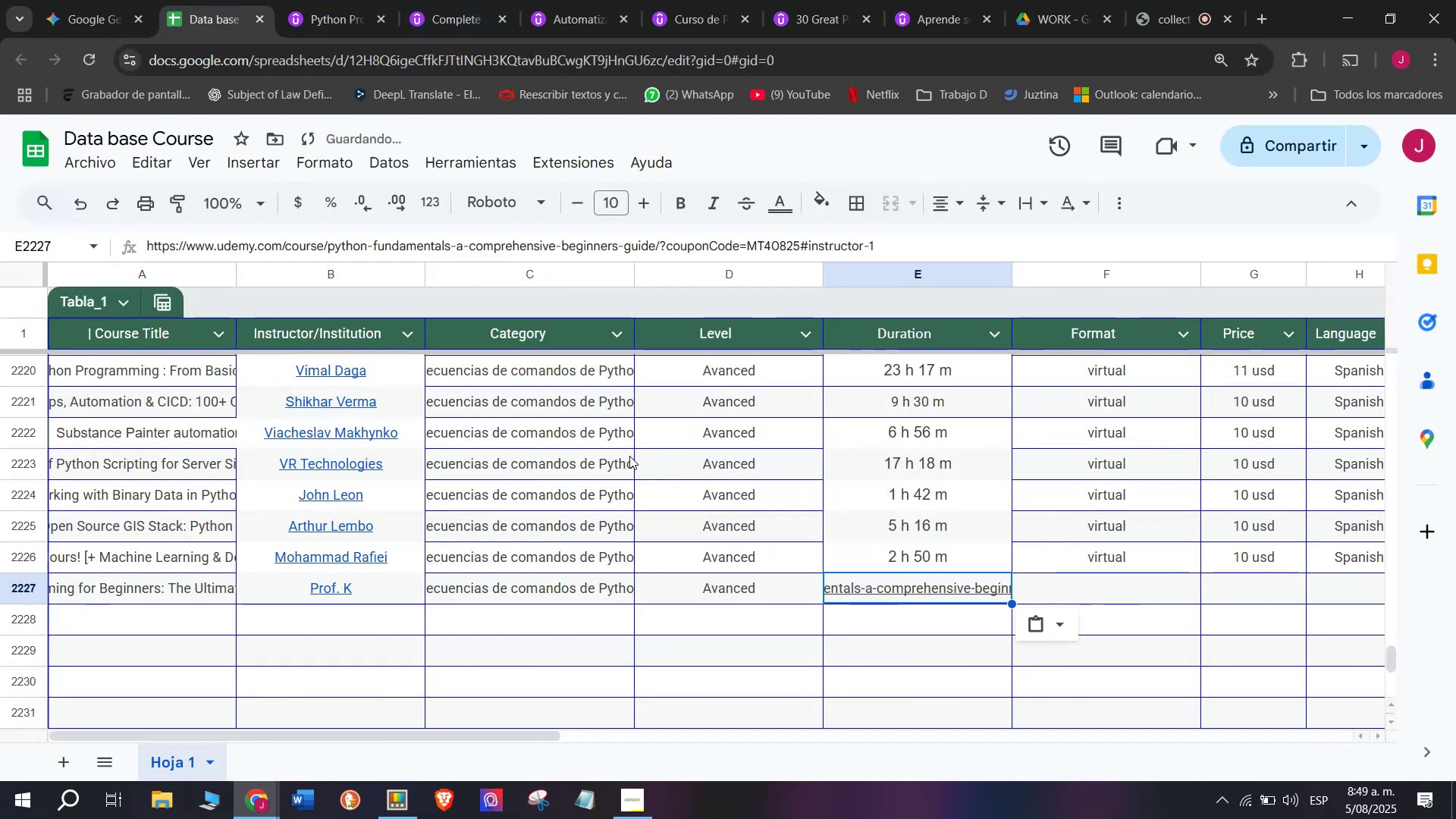 
key(Control+Shift+ControlLeft)
 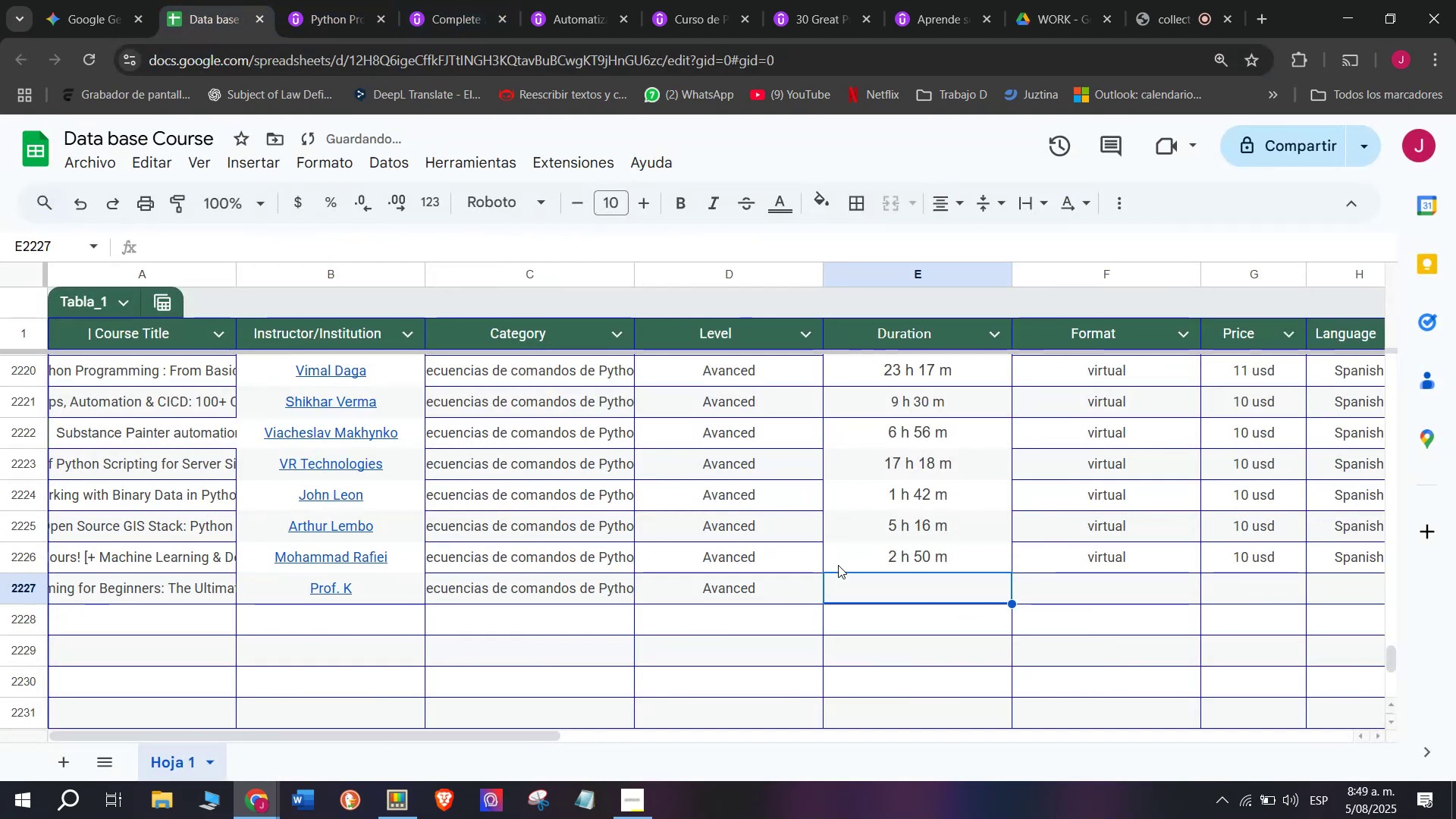 
key(Control+Shift+Z)
 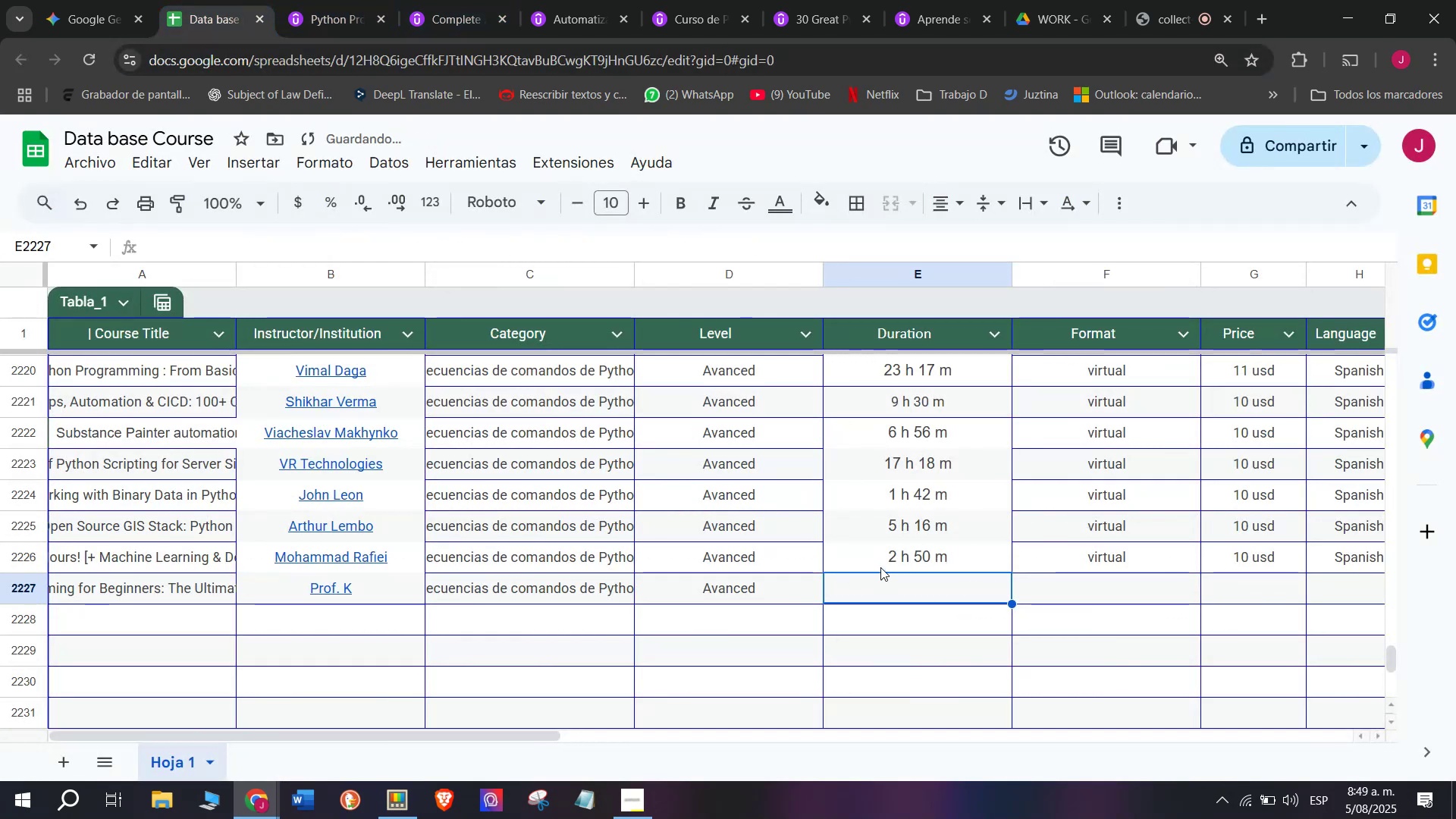 
key(Break)
 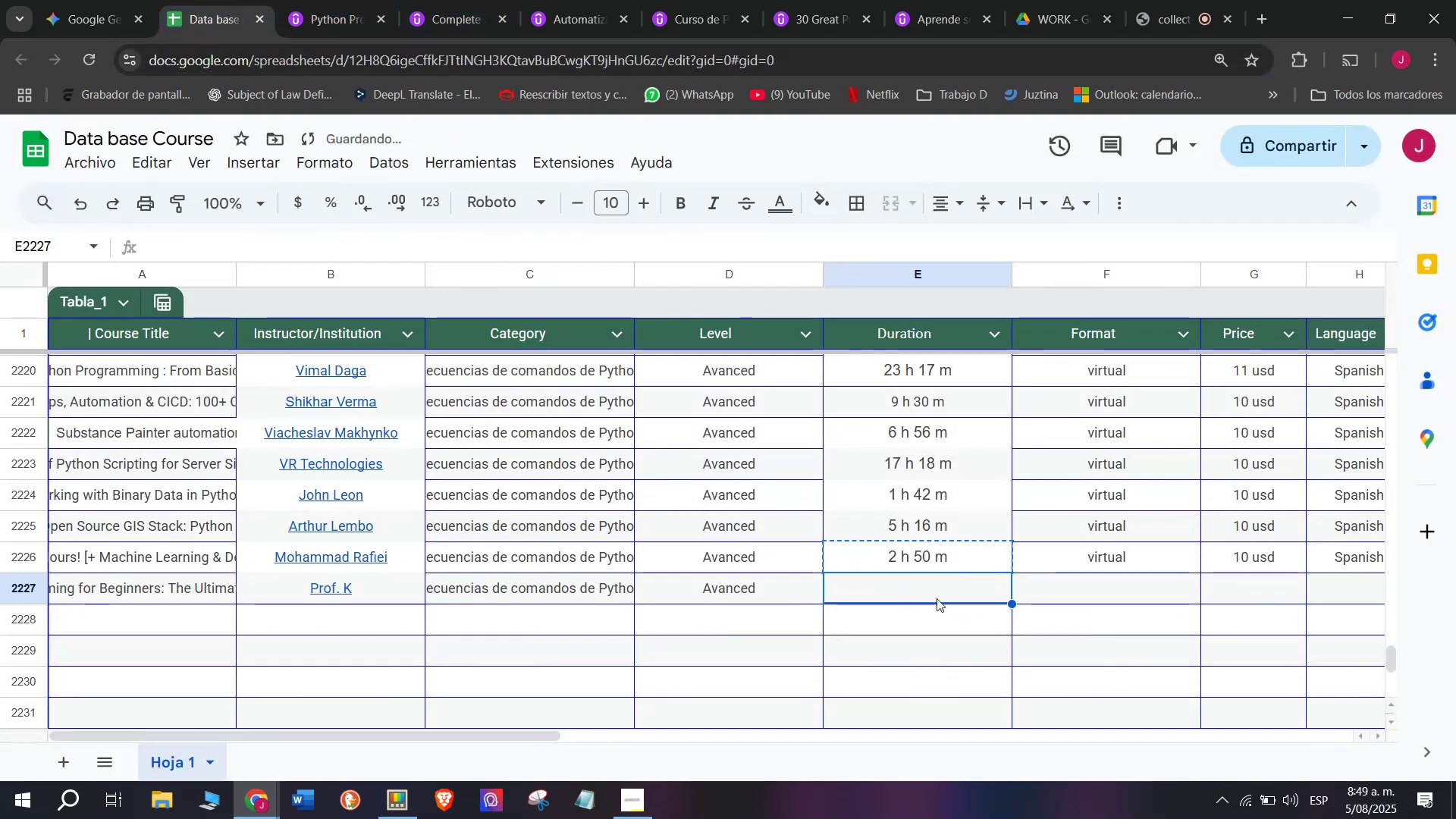 
key(Control+ControlLeft)
 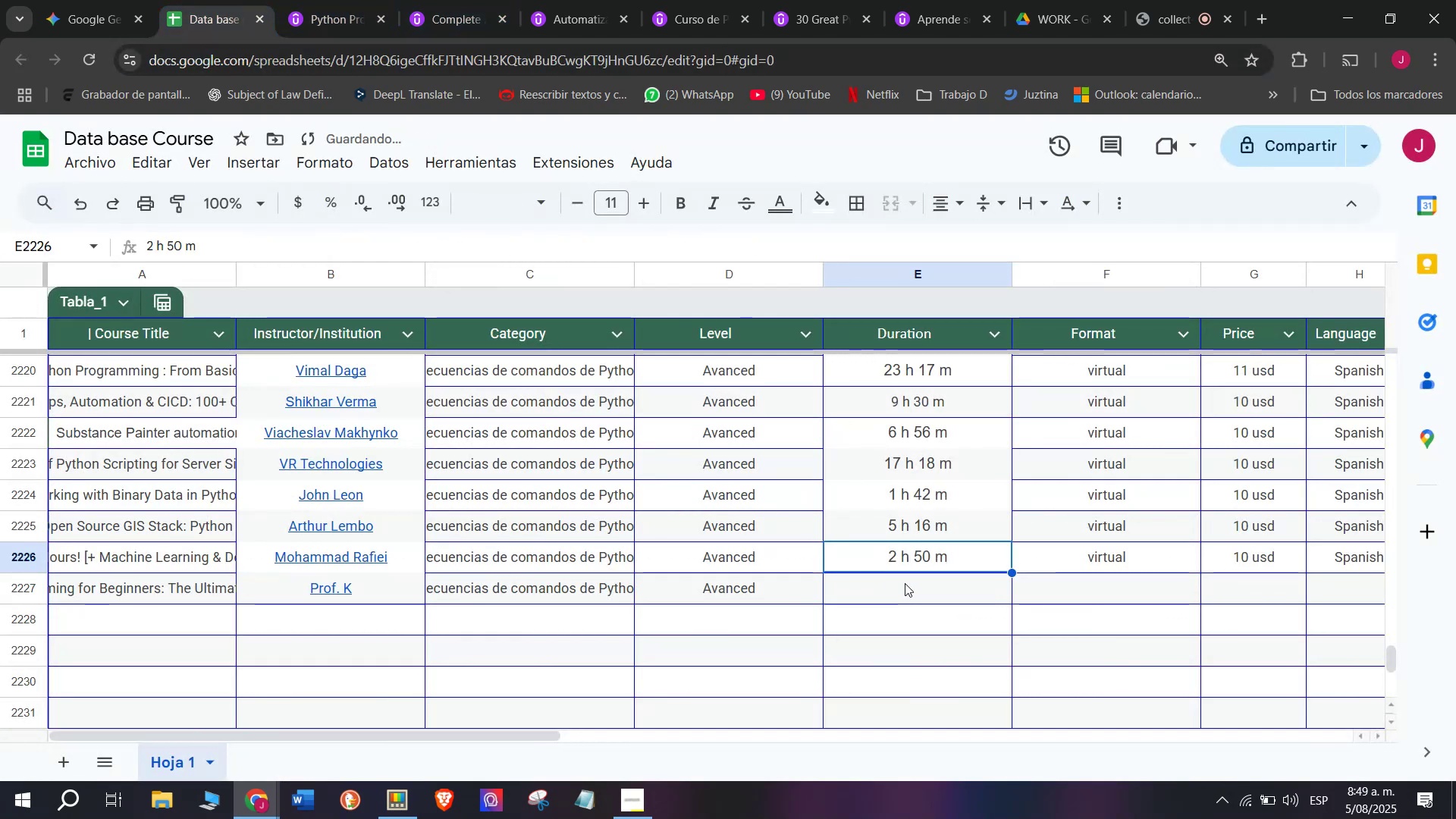 
key(Control+C)
 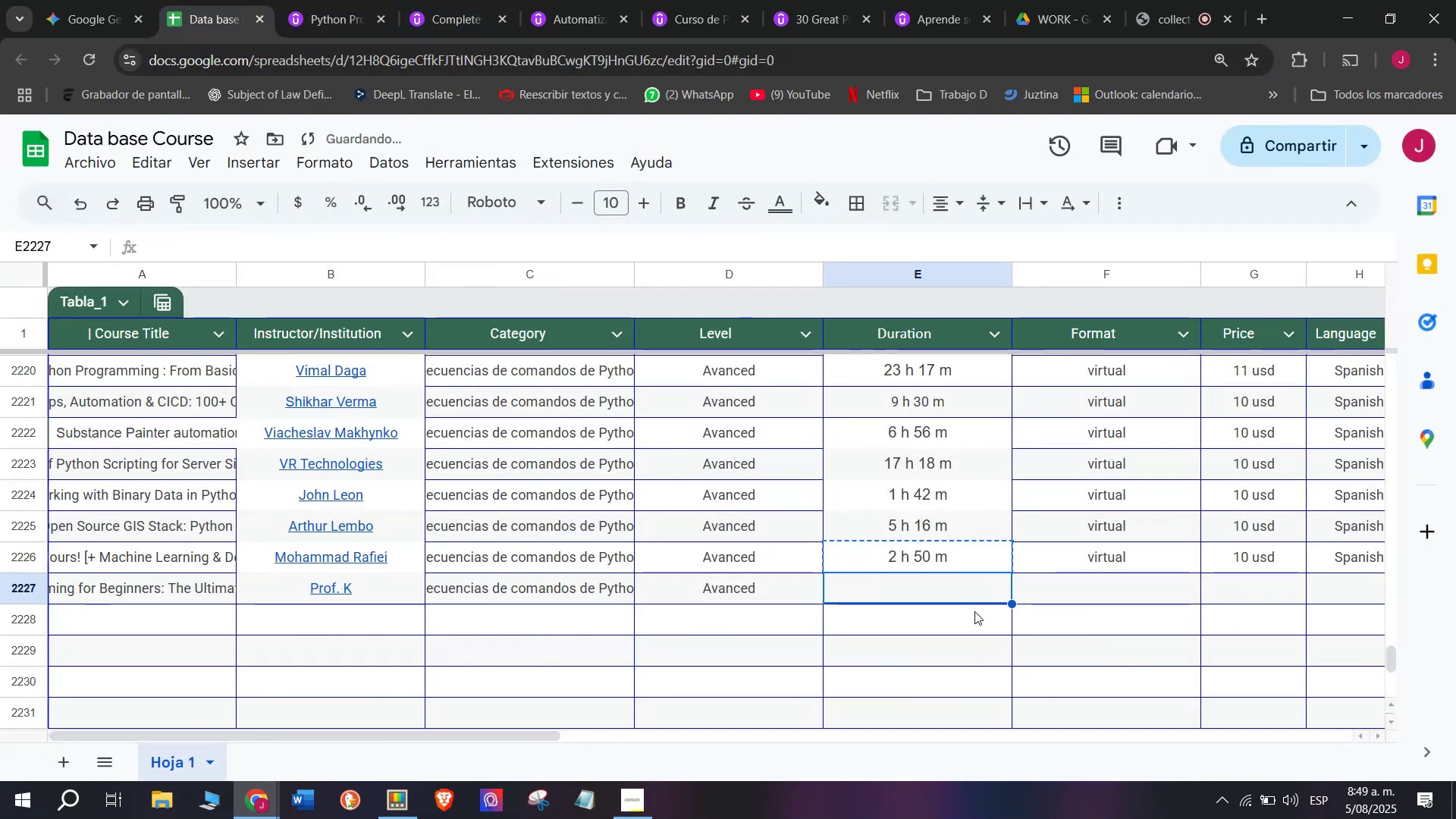 
key(Control+Shift+ControlLeft)
 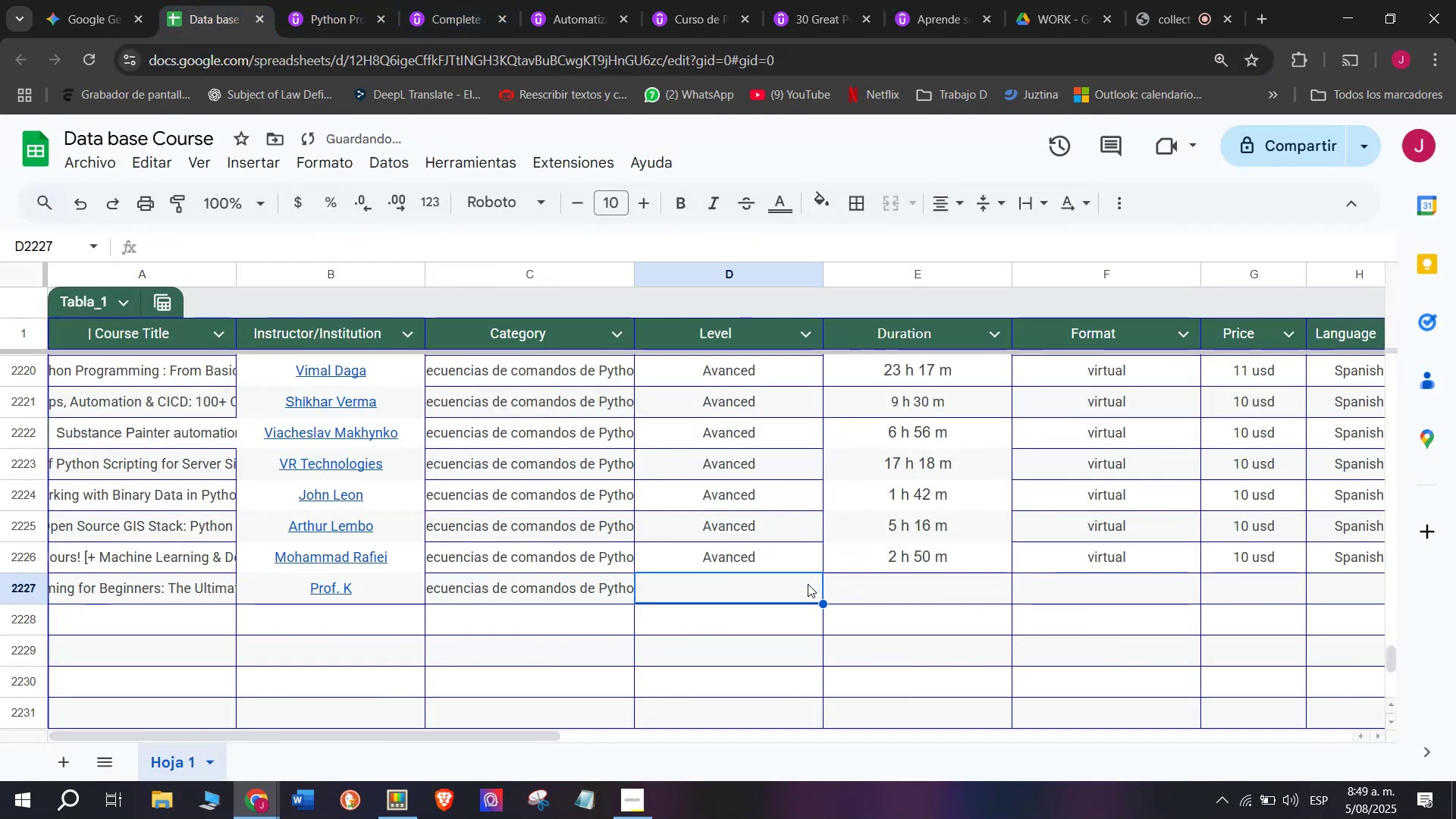 
key(Shift+ShiftLeft)
 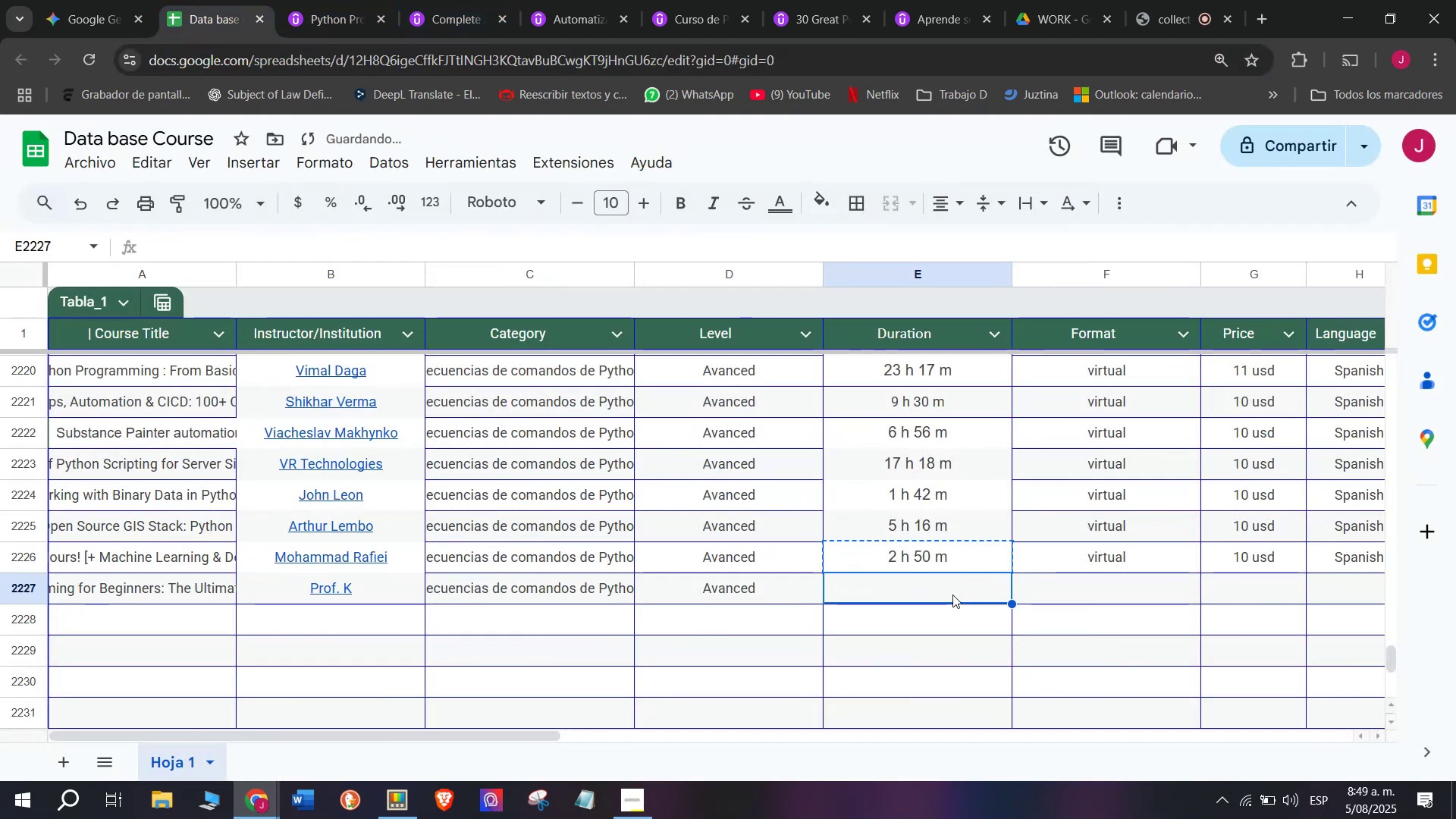 
key(Control+Shift+Z)
 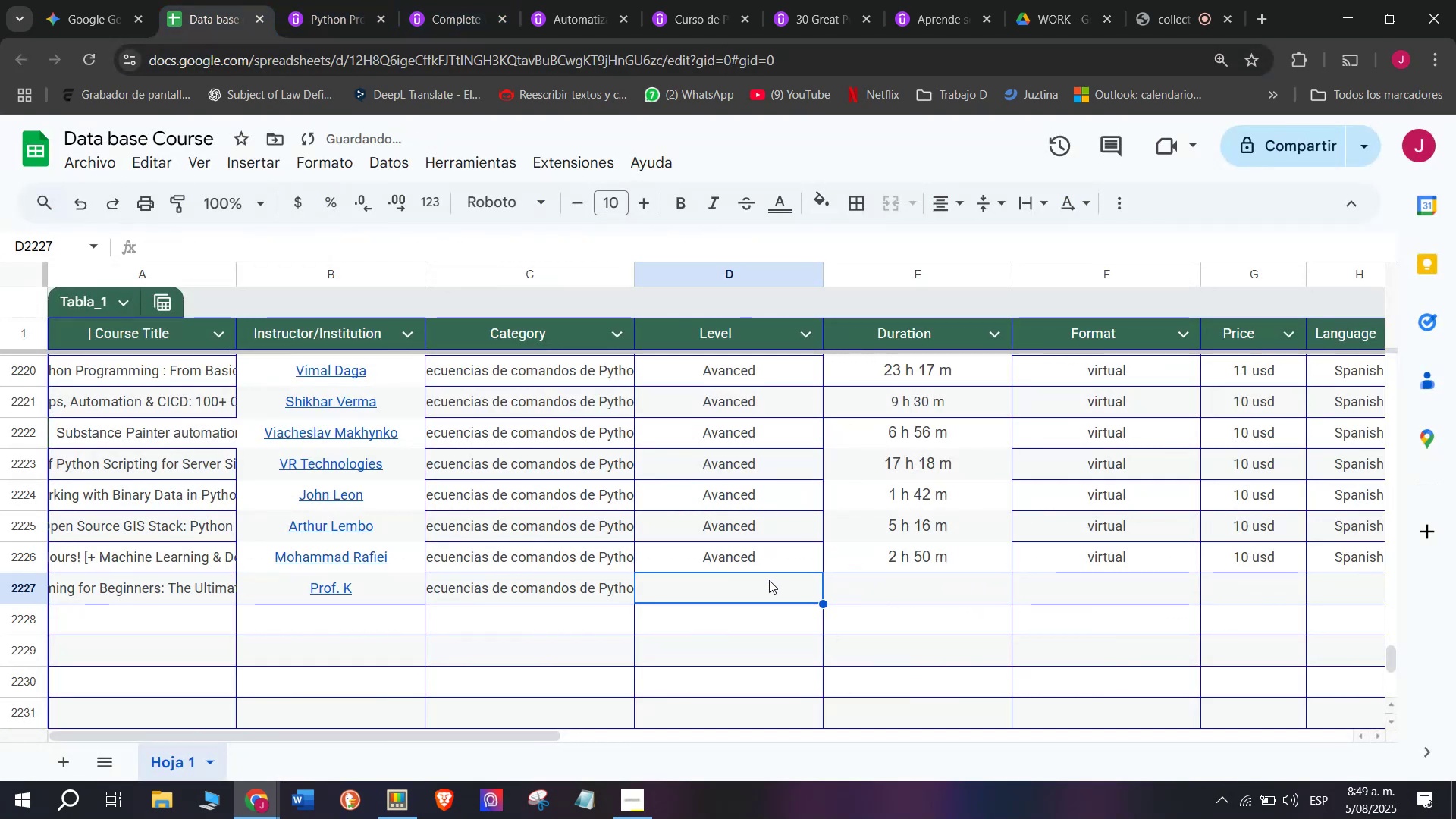 
key(Control+C)
 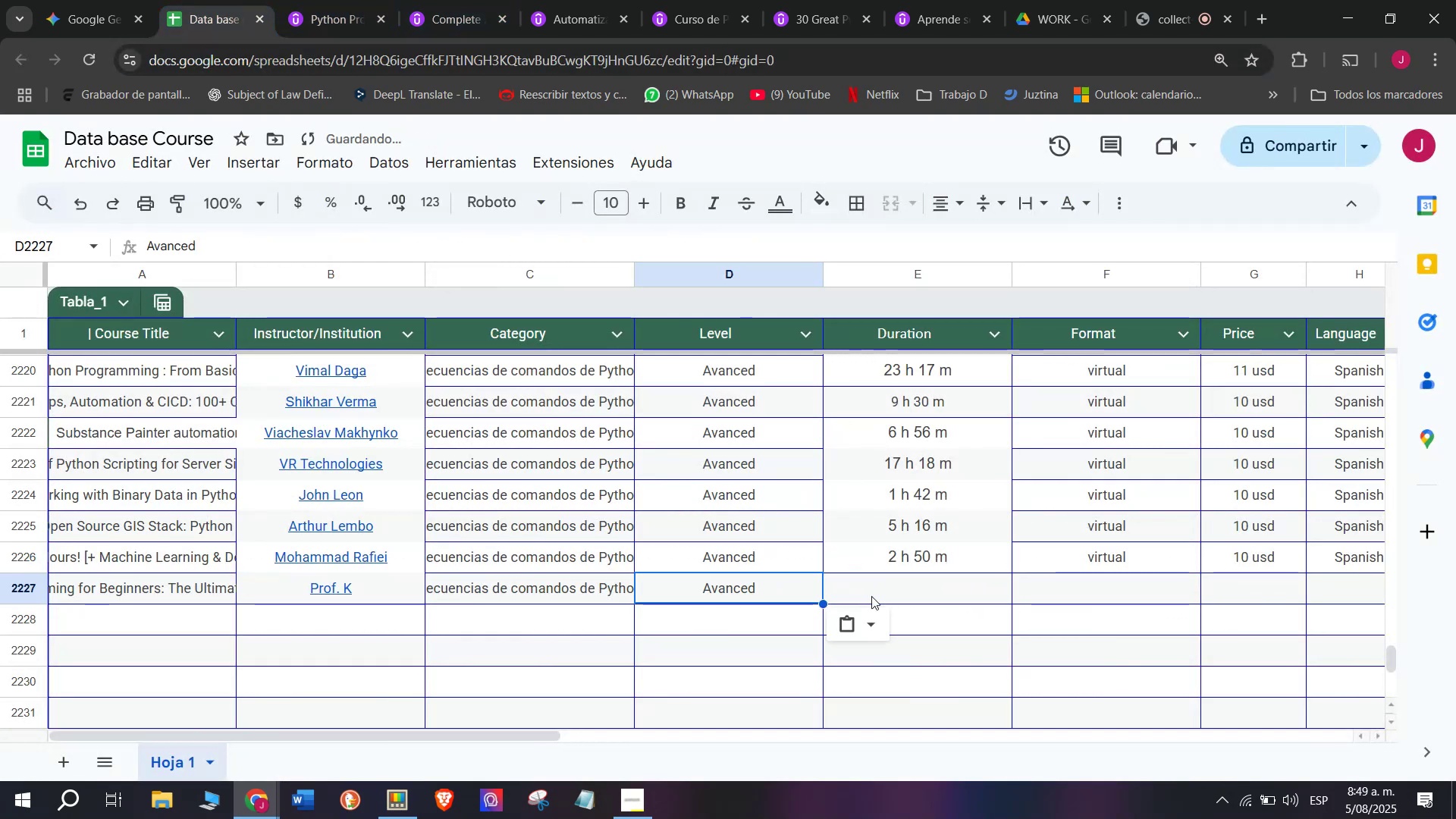 
key(Break)
 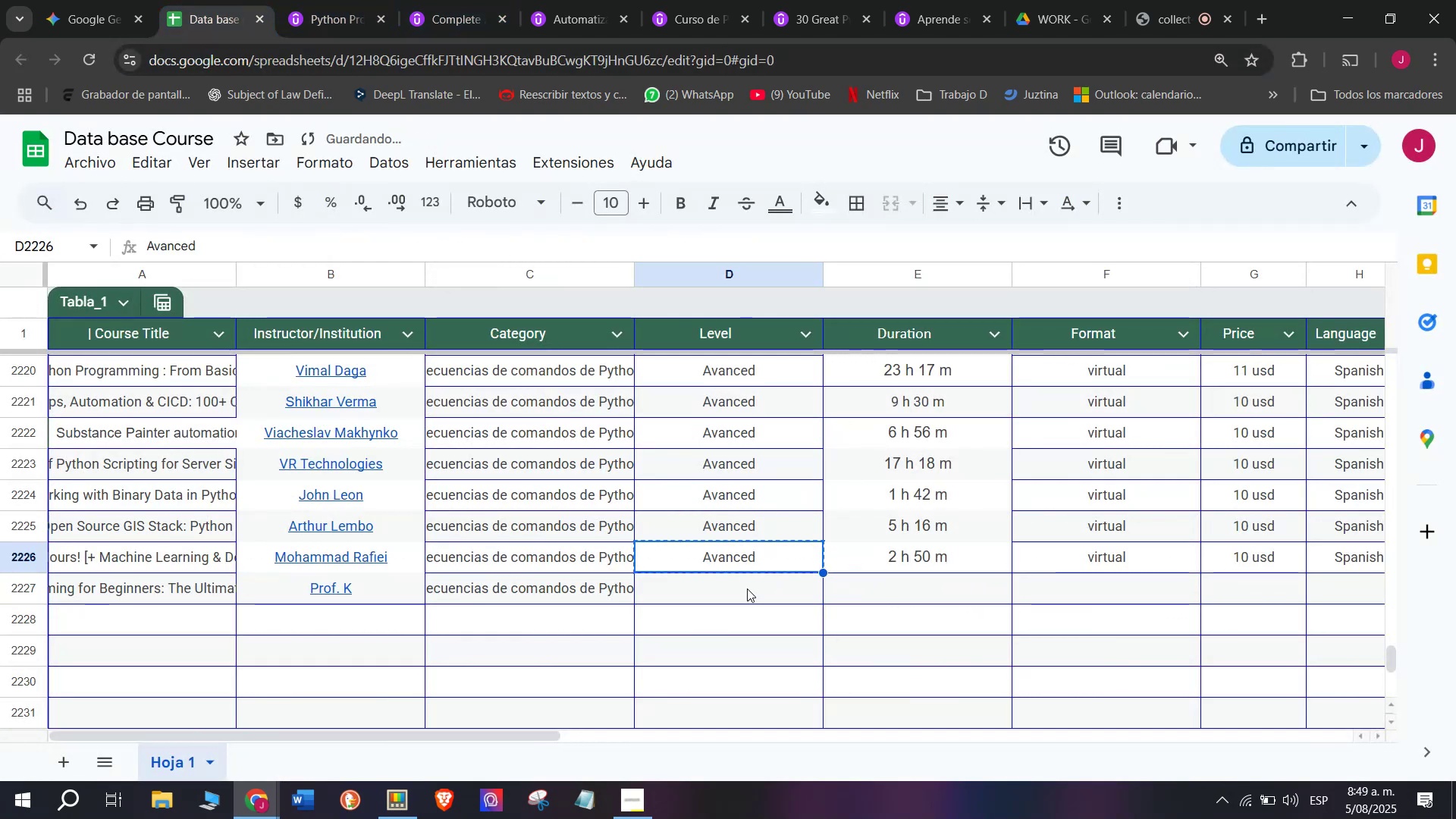 
key(Control+ControlLeft)
 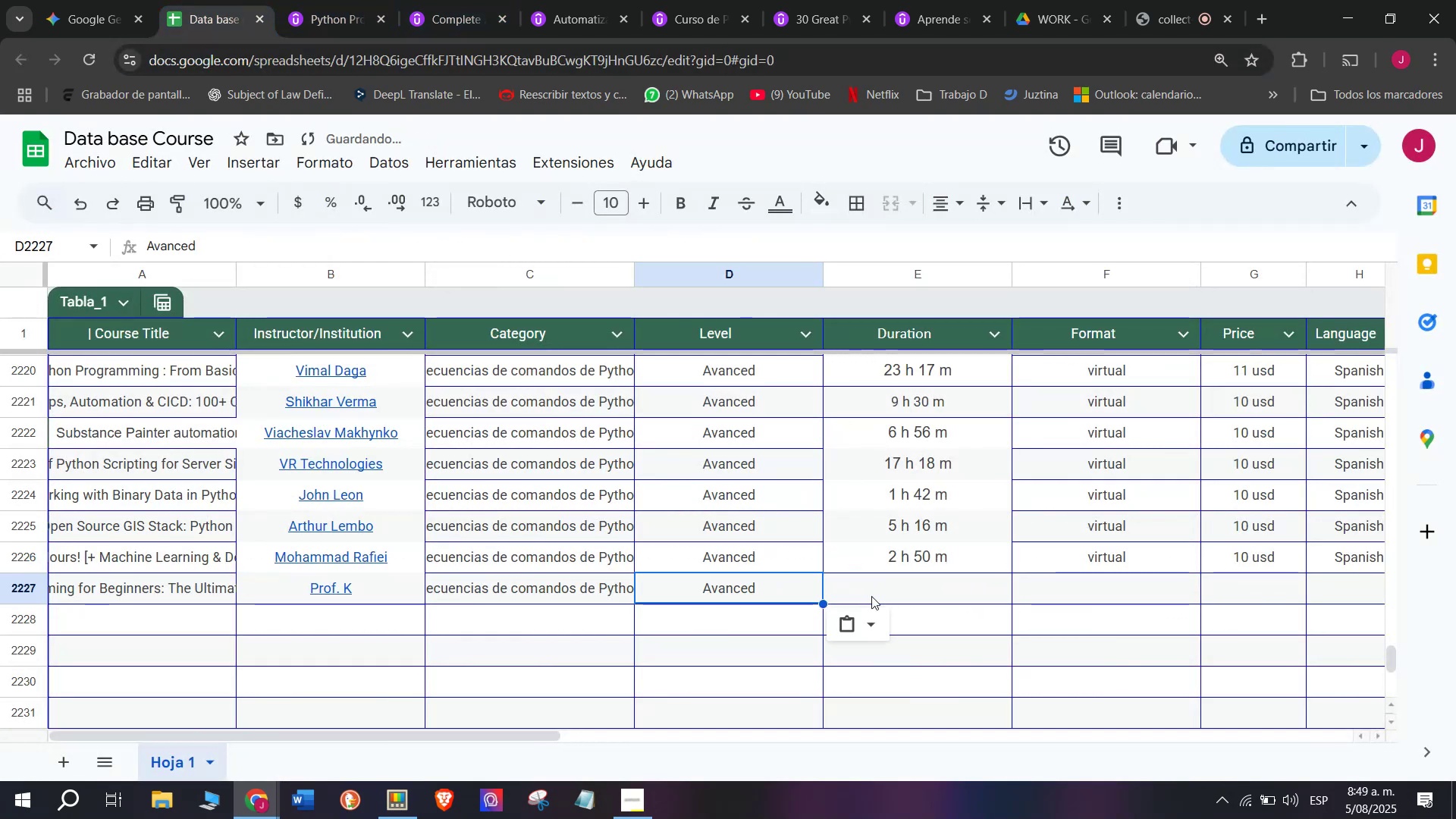 
double_click([747, 588])
 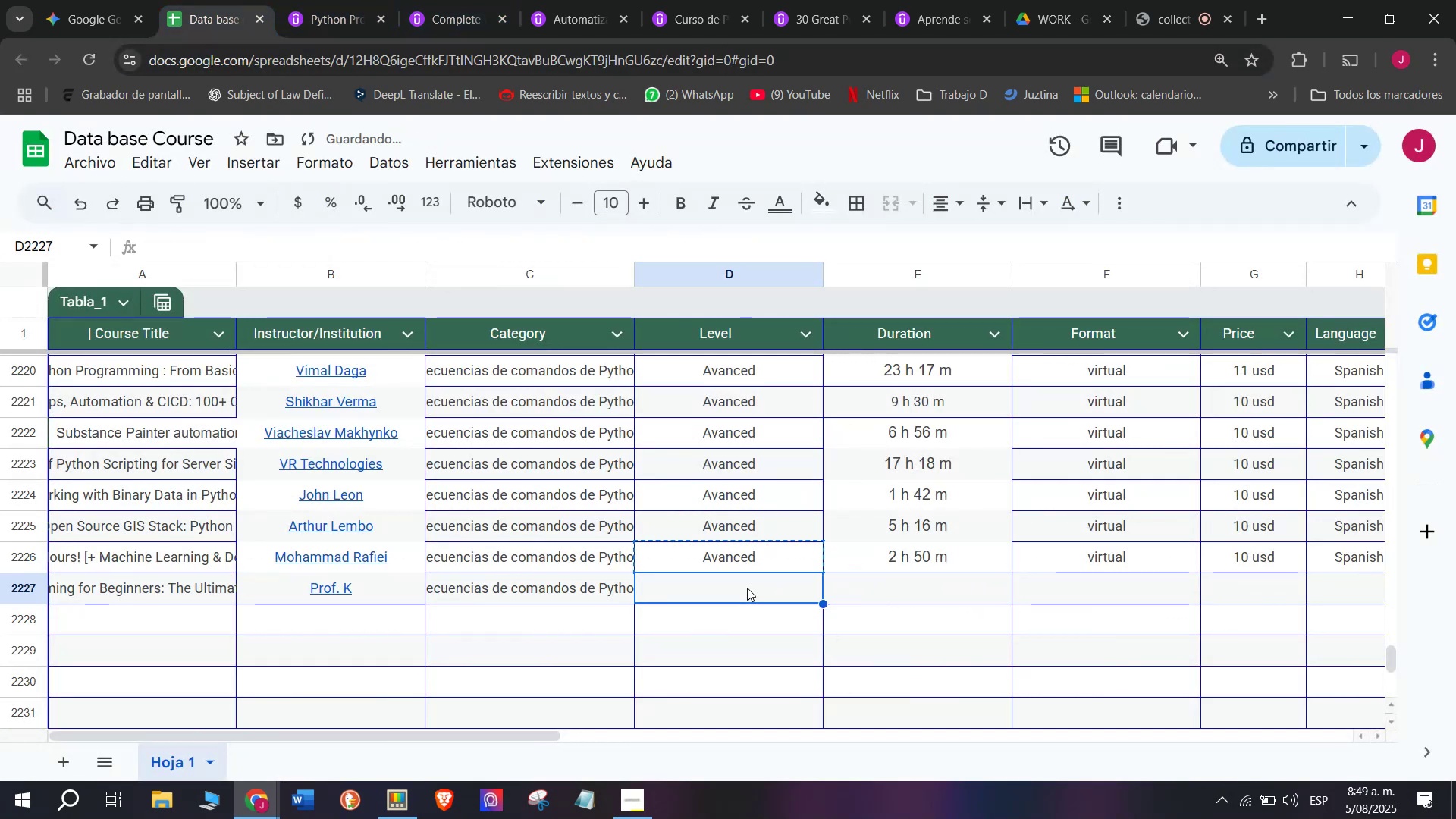 
key(Z)
 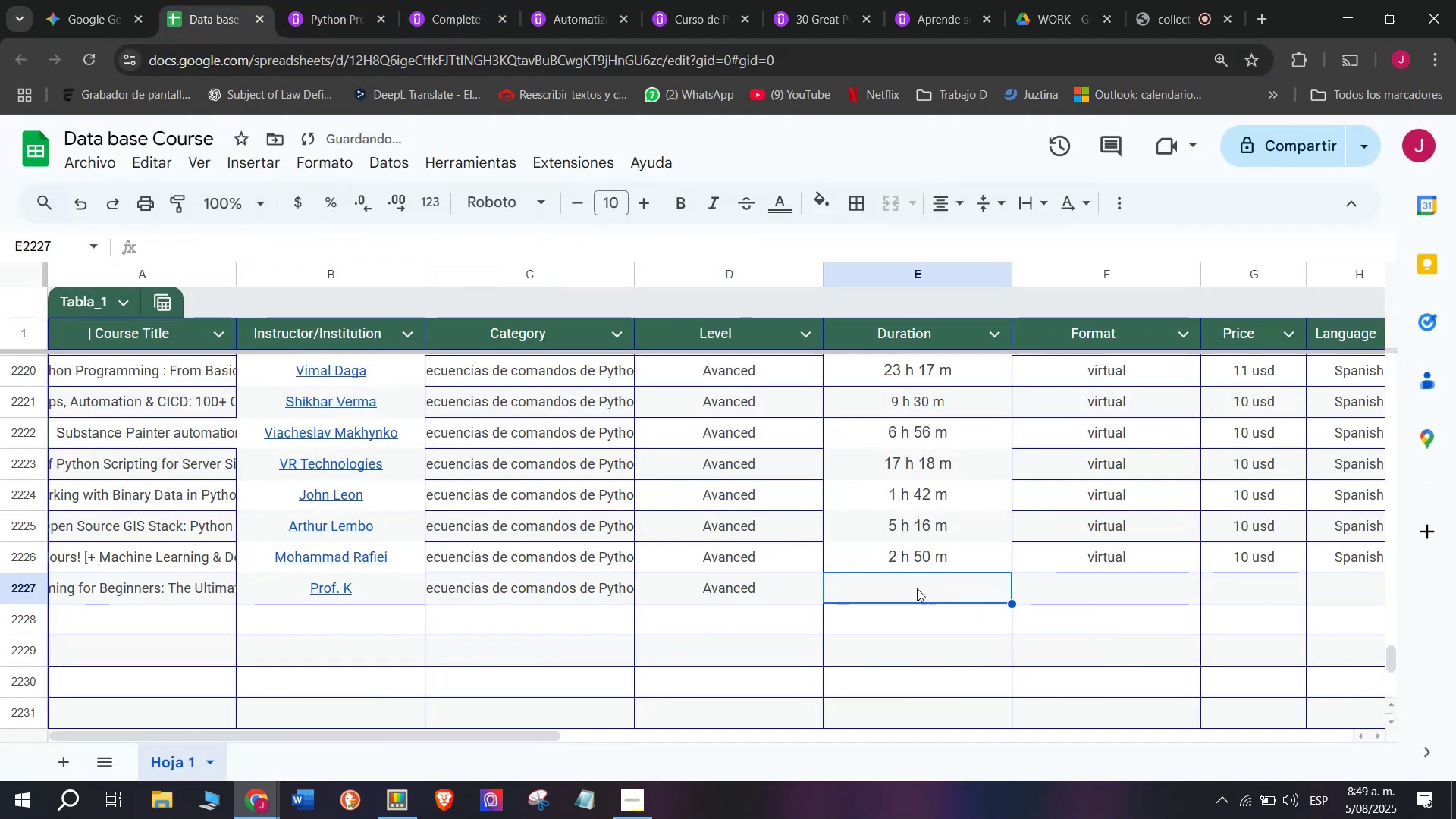 
key(Control+ControlLeft)
 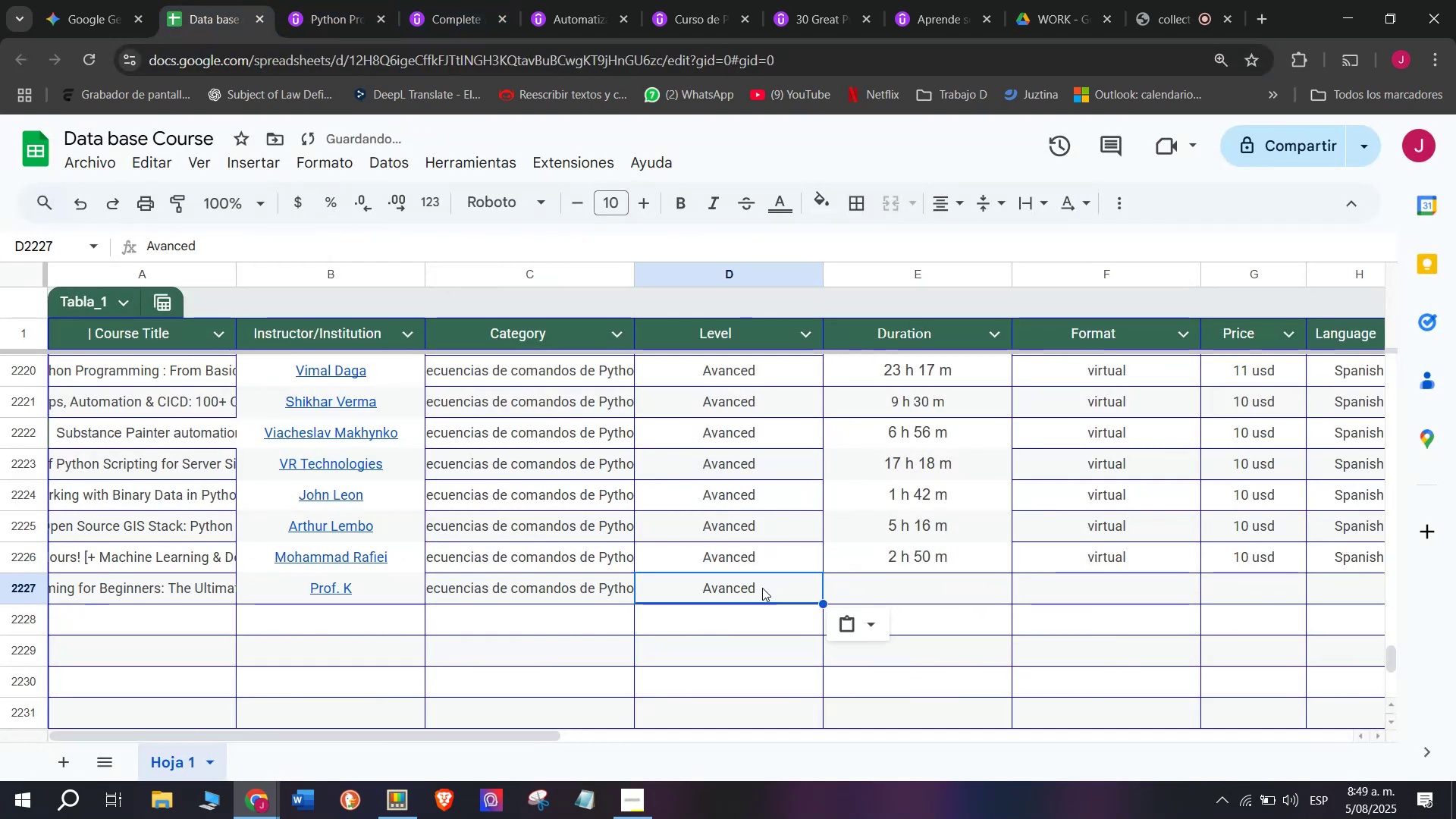 
key(Control+V)
 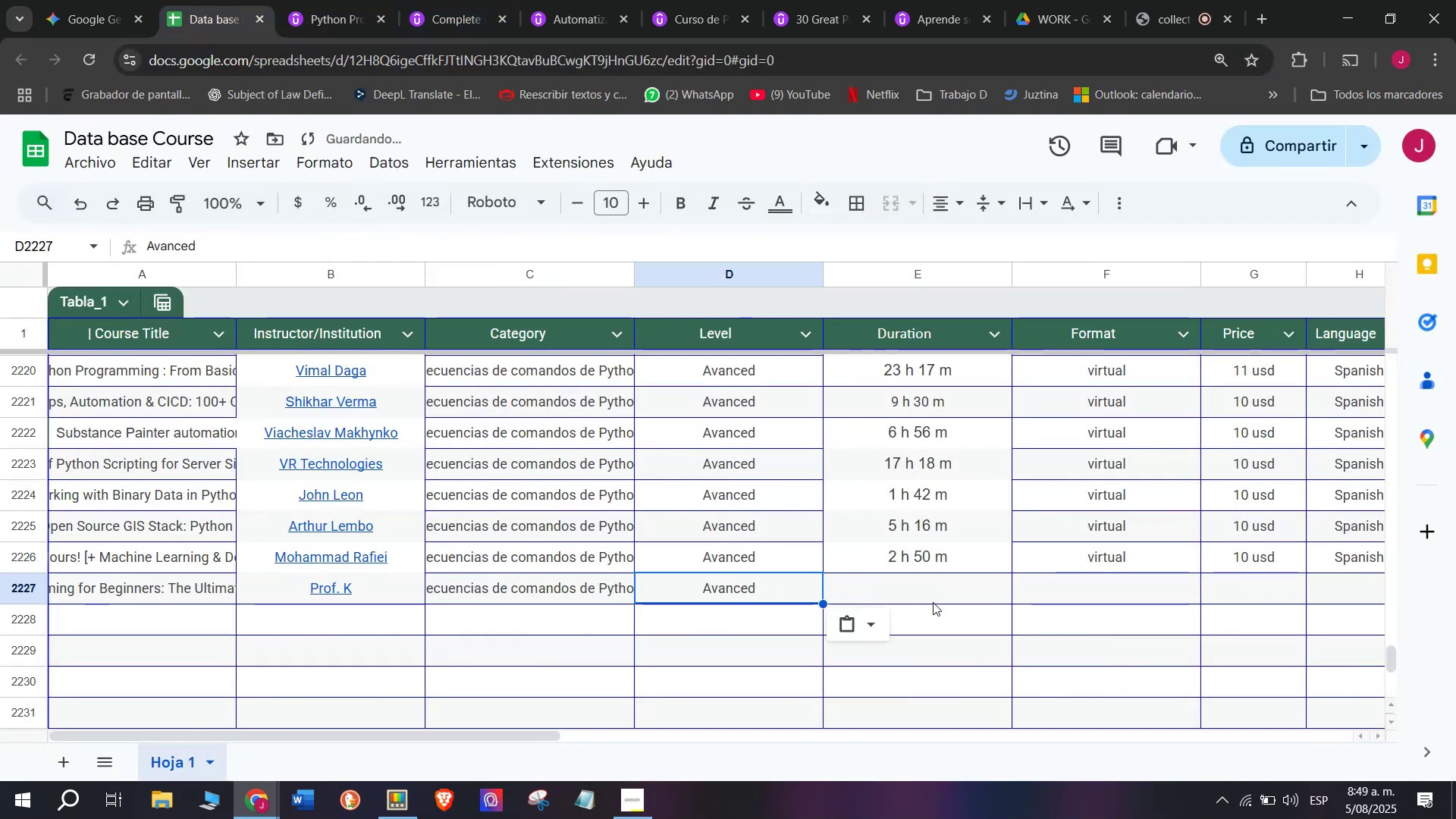 
triple_click([933, 601])
 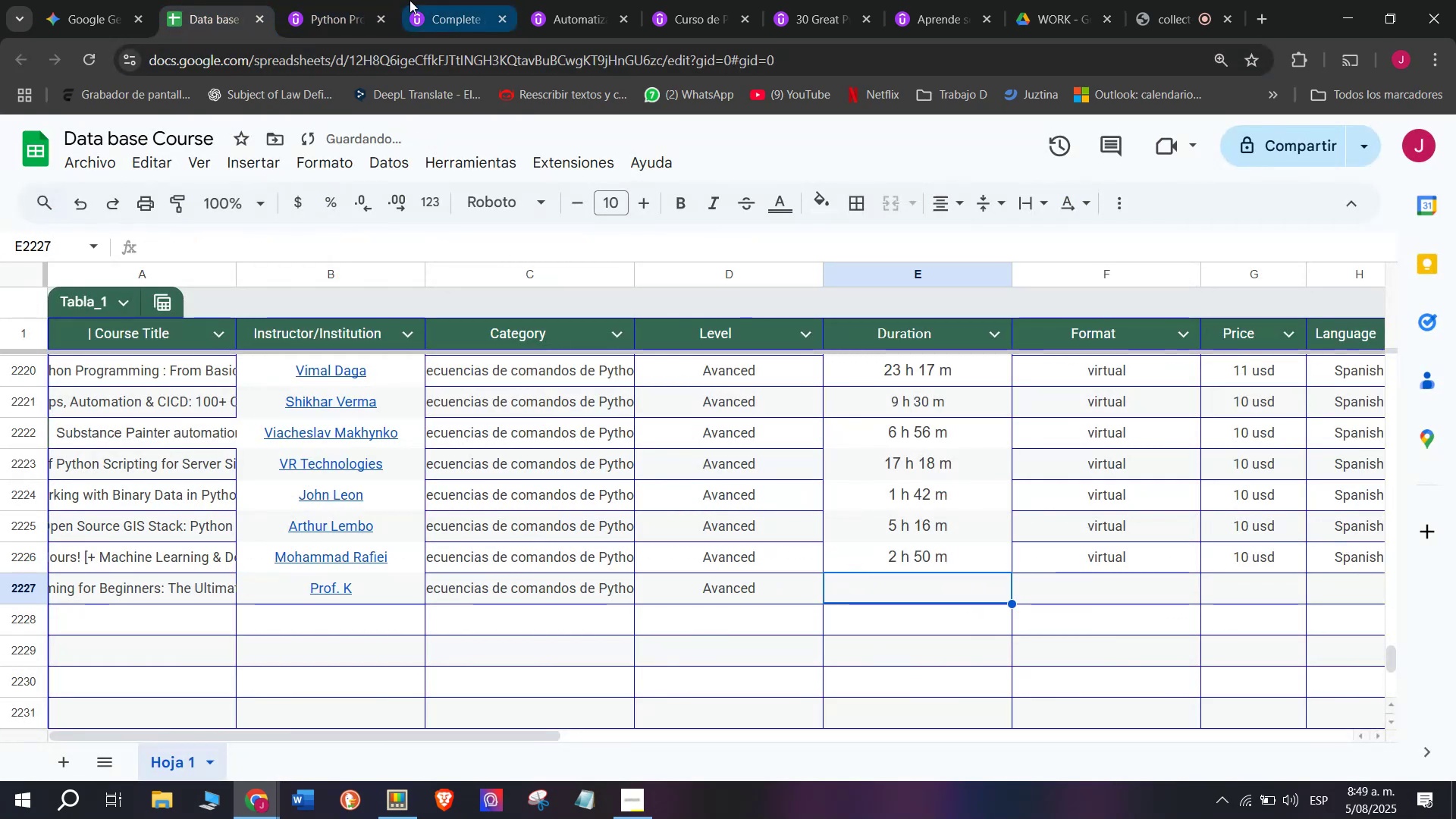 
left_click([334, 0])
 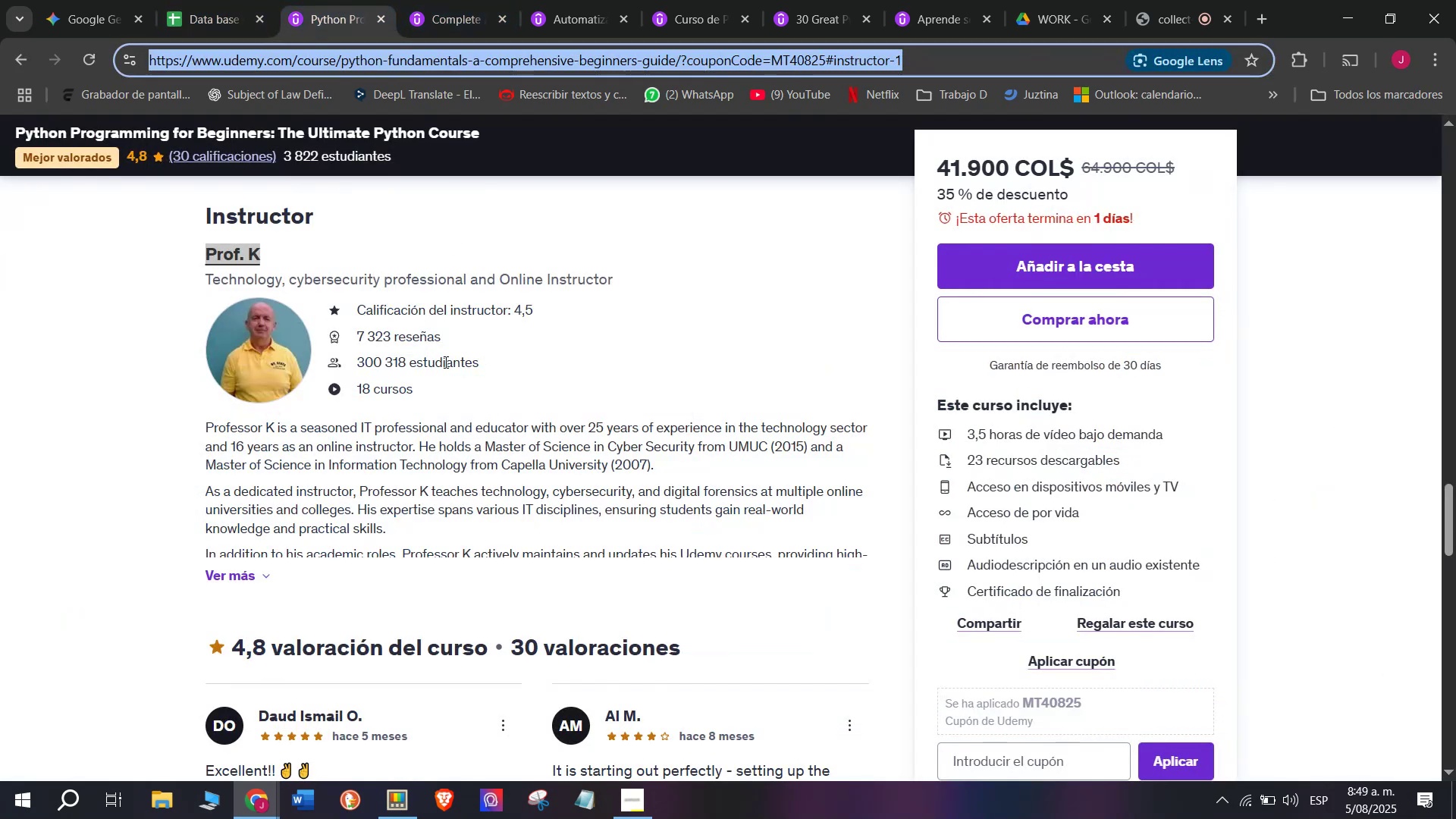 
scroll: coordinate [397, 303], scroll_direction: up, amount: 16.0
 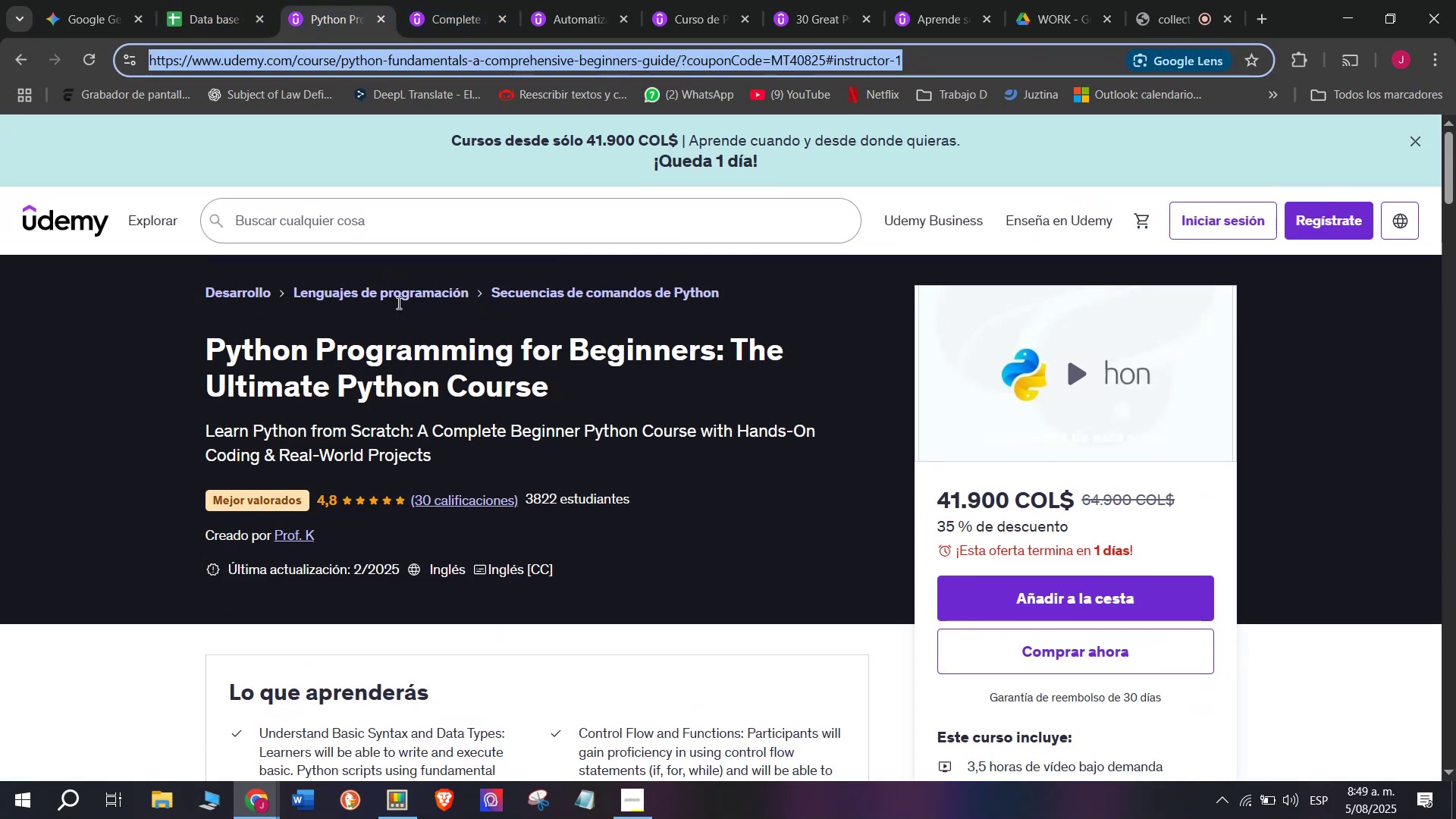 
key(Control+C)
 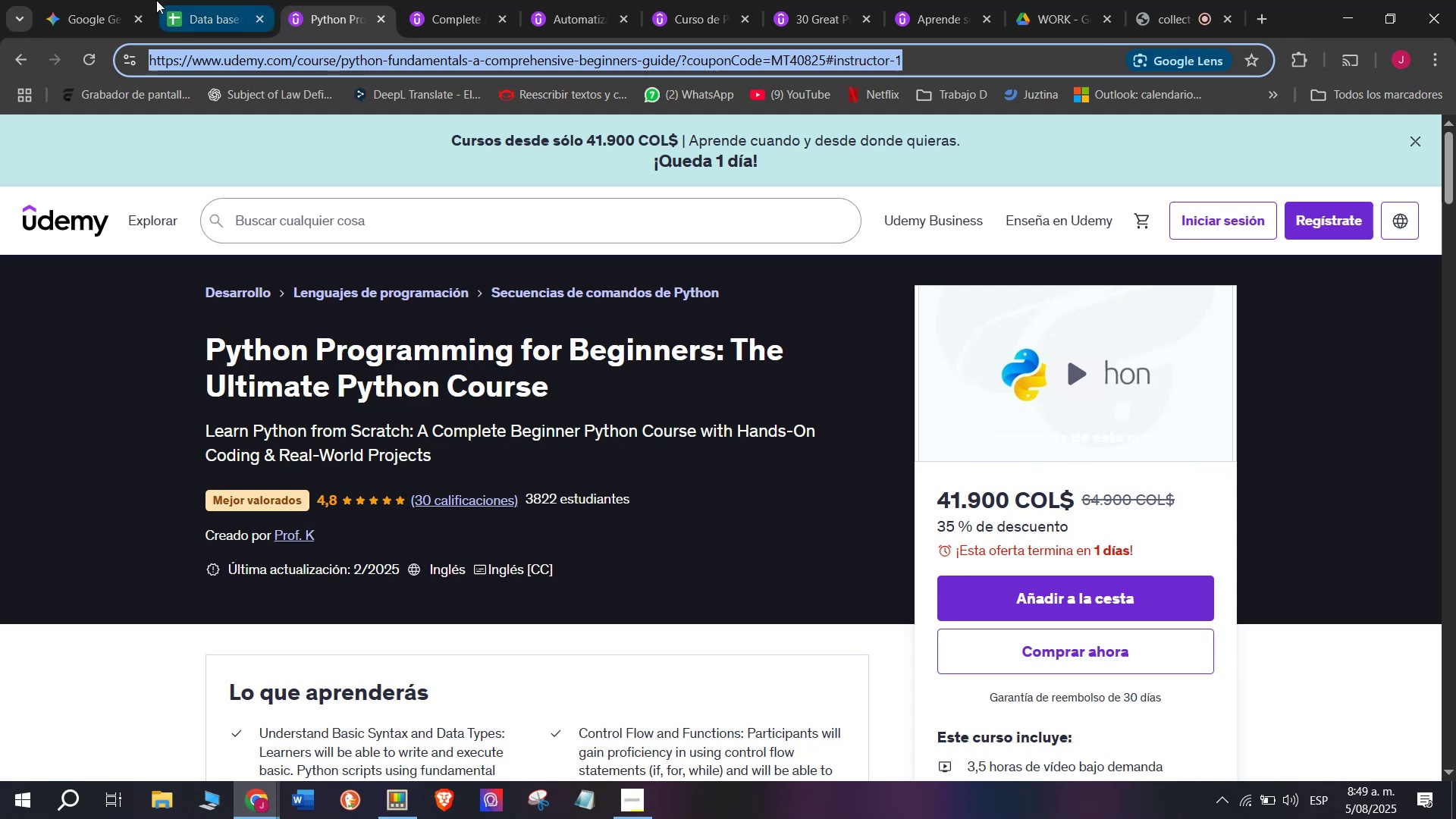 
key(Break)
 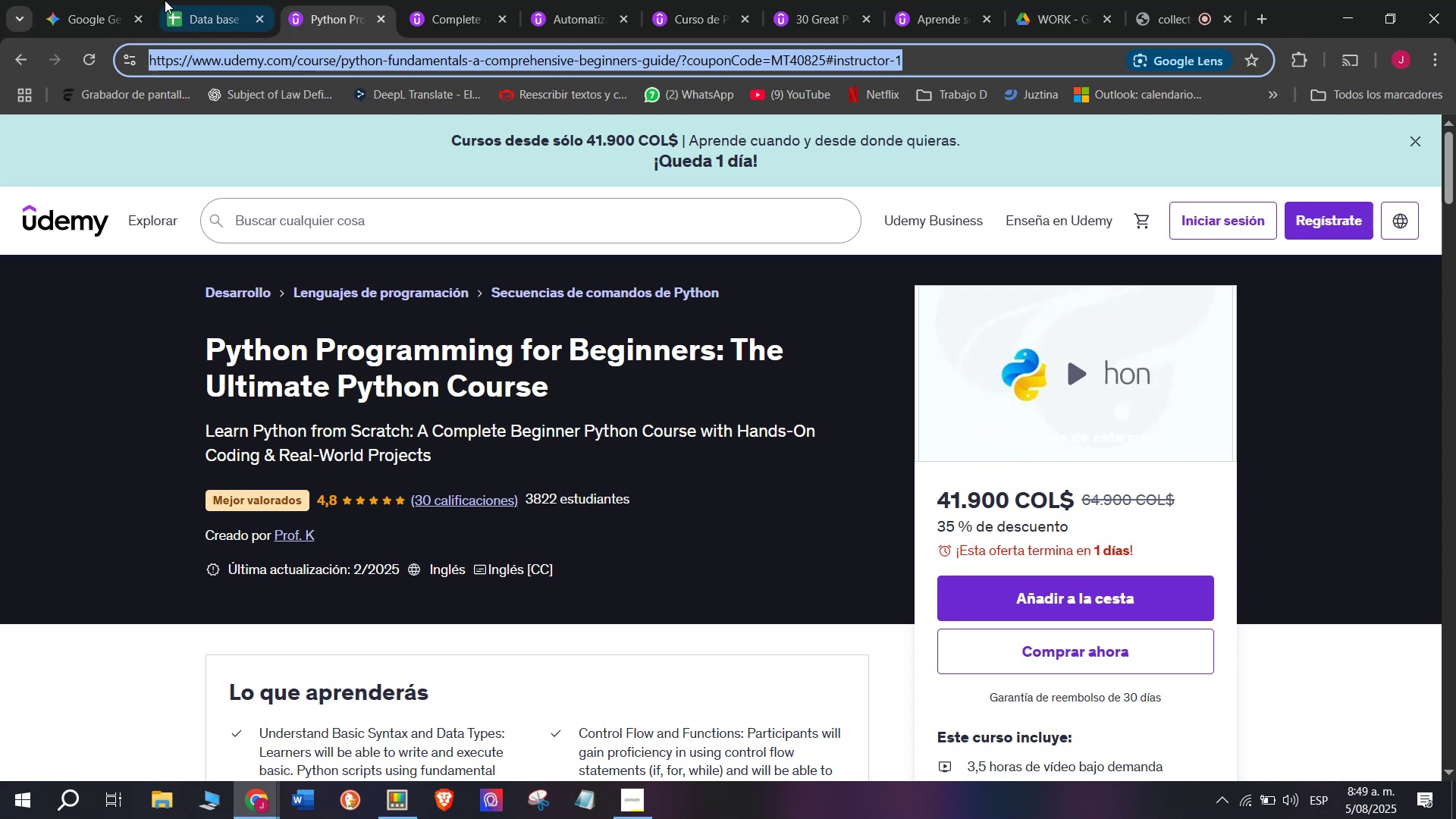 
key(Control+ControlLeft)
 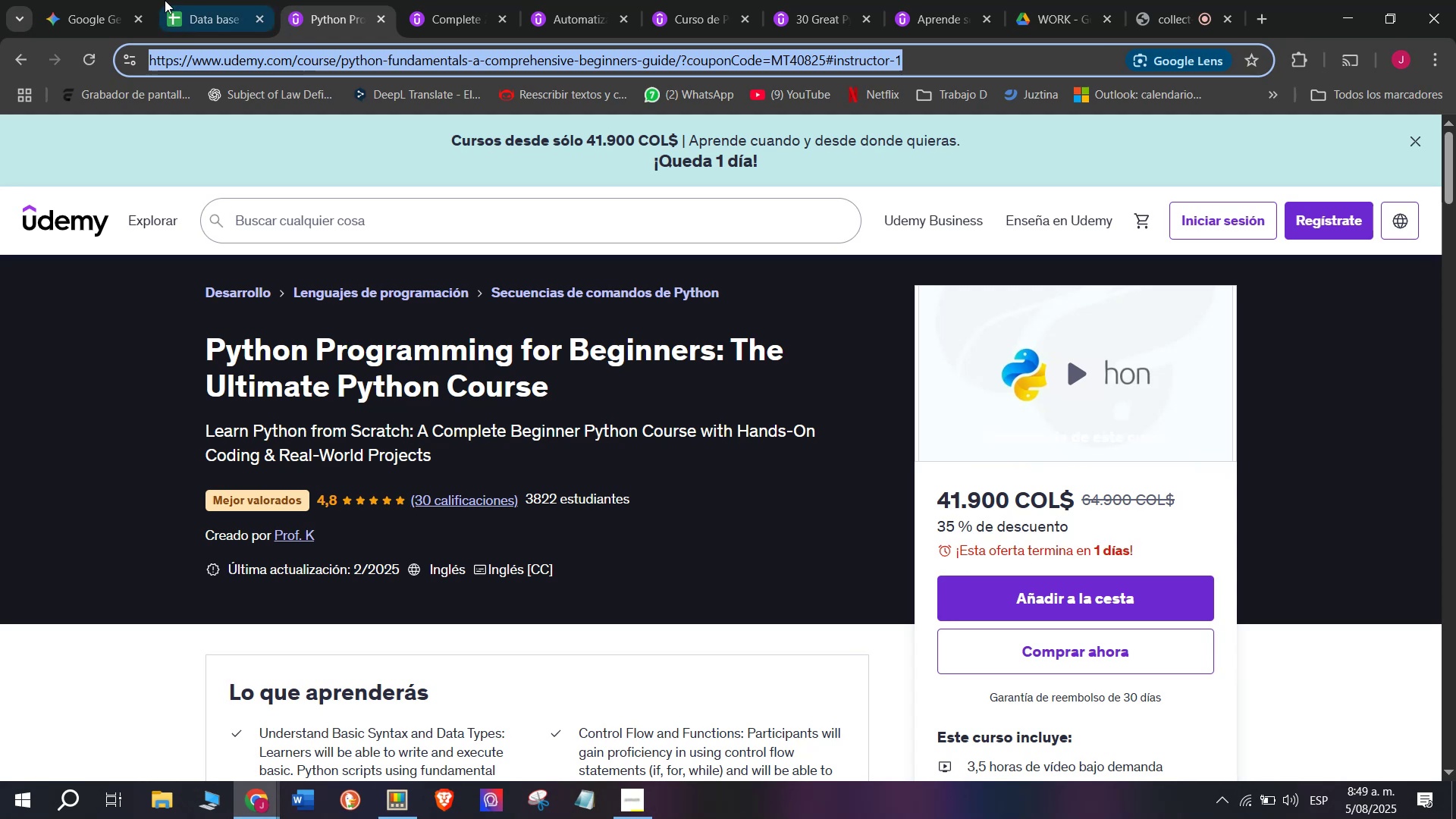 
left_click([174, 0])
 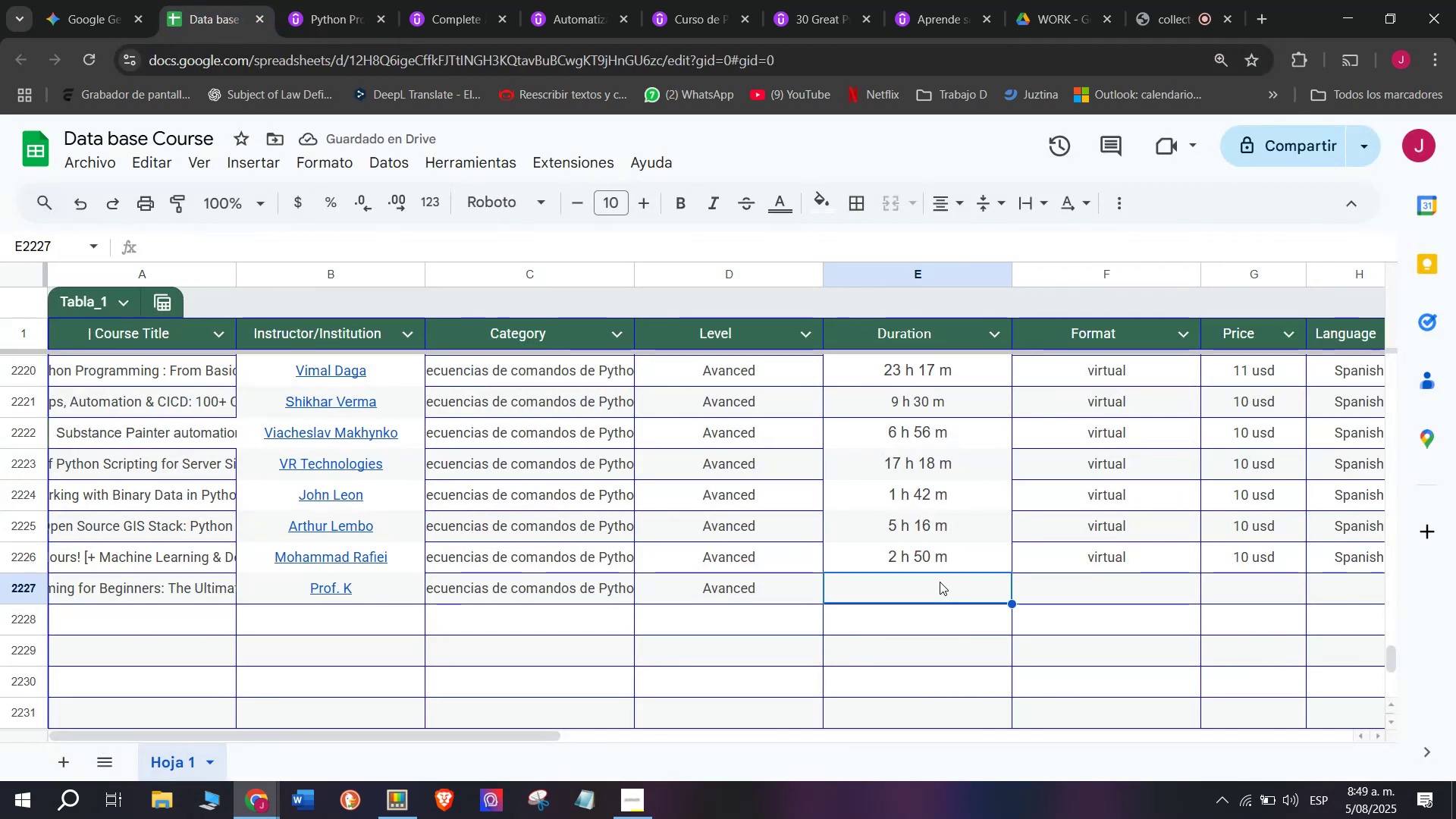 
left_click([314, 0])
 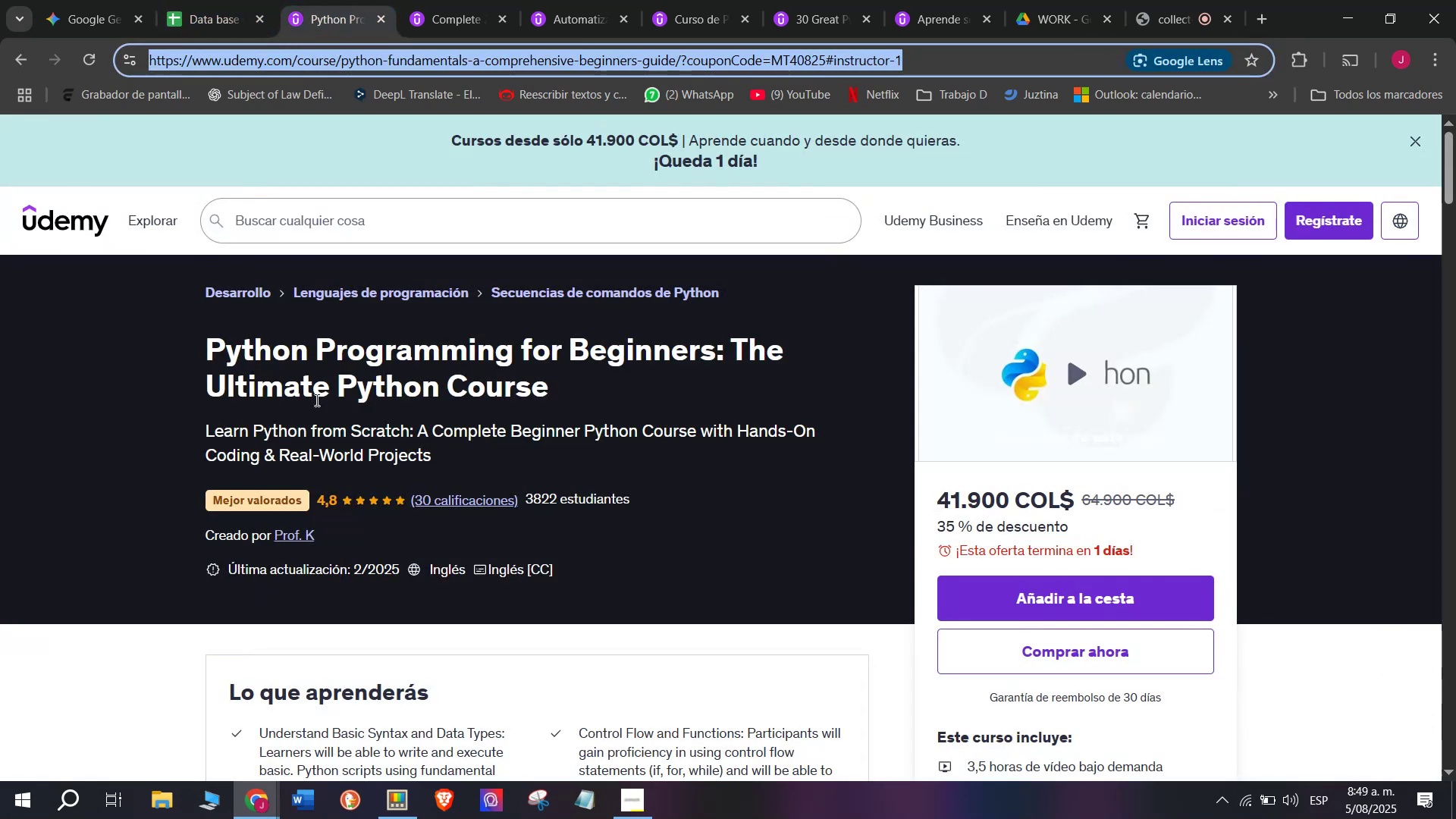 
left_click([193, 0])
 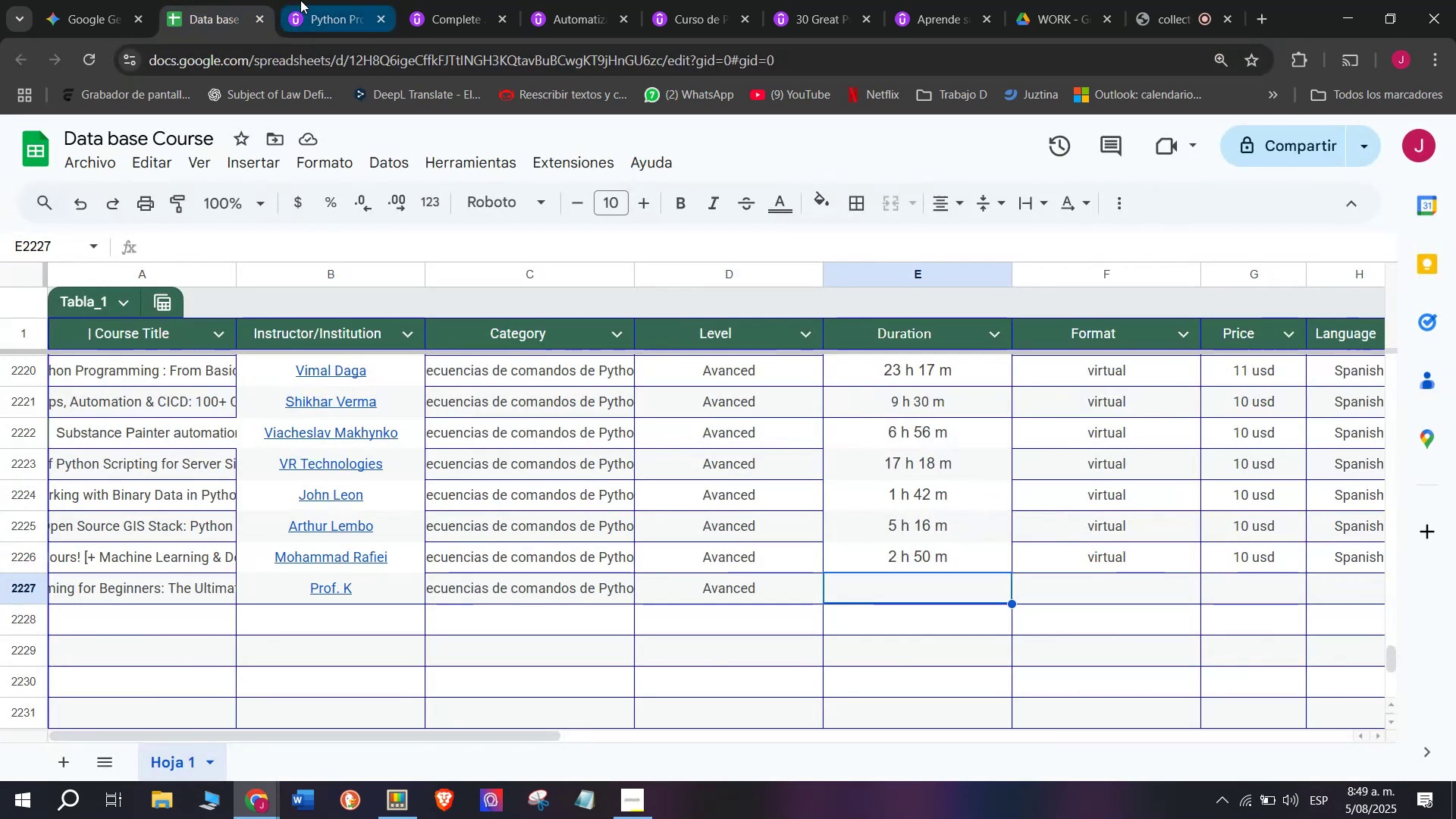 
left_click([300, 0])
 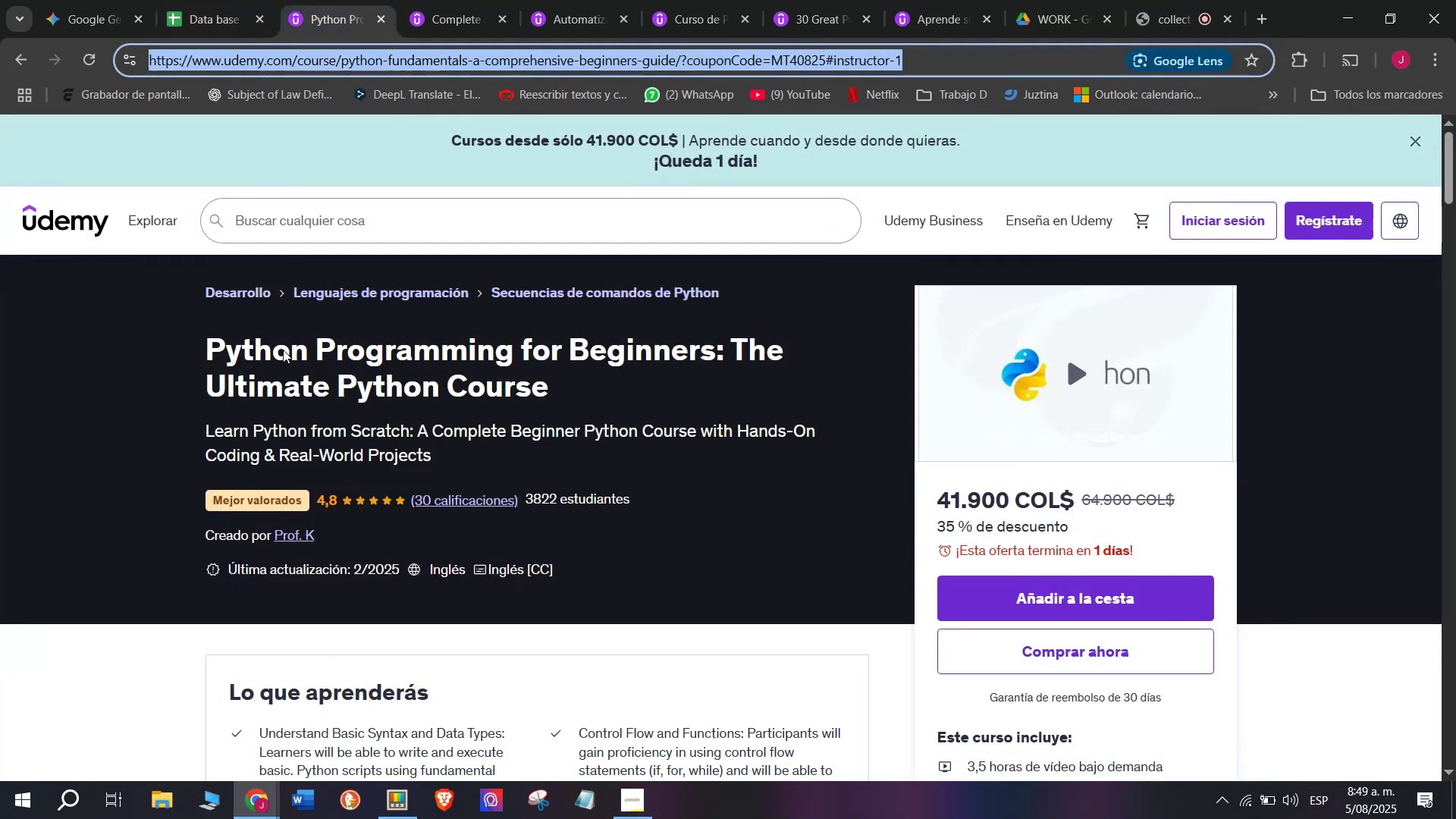 
scroll: coordinate [284, 433], scroll_direction: down, amount: 2.0
 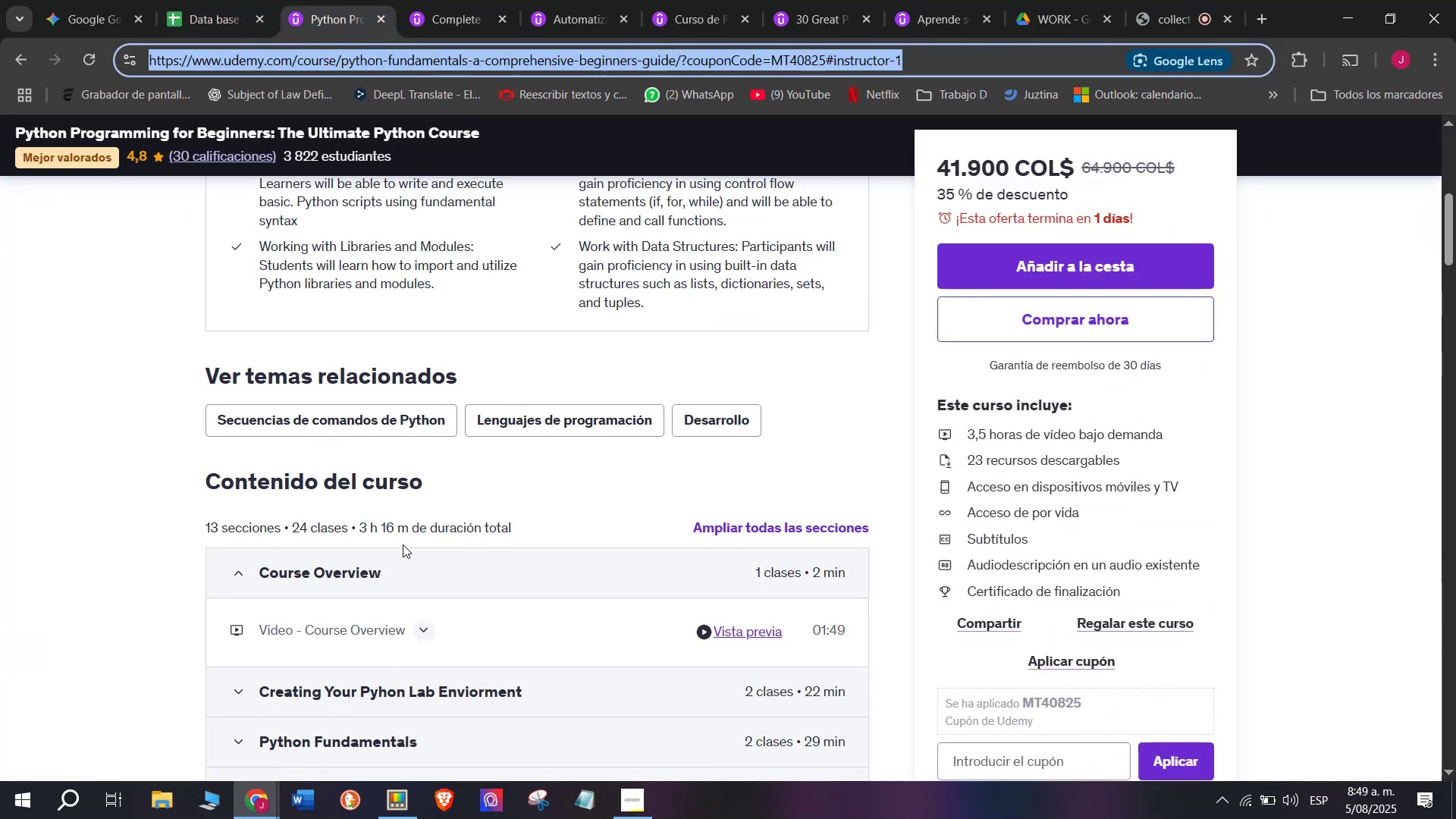 
left_click_drag(start_coordinate=[410, 531], to_coordinate=[361, 532])
 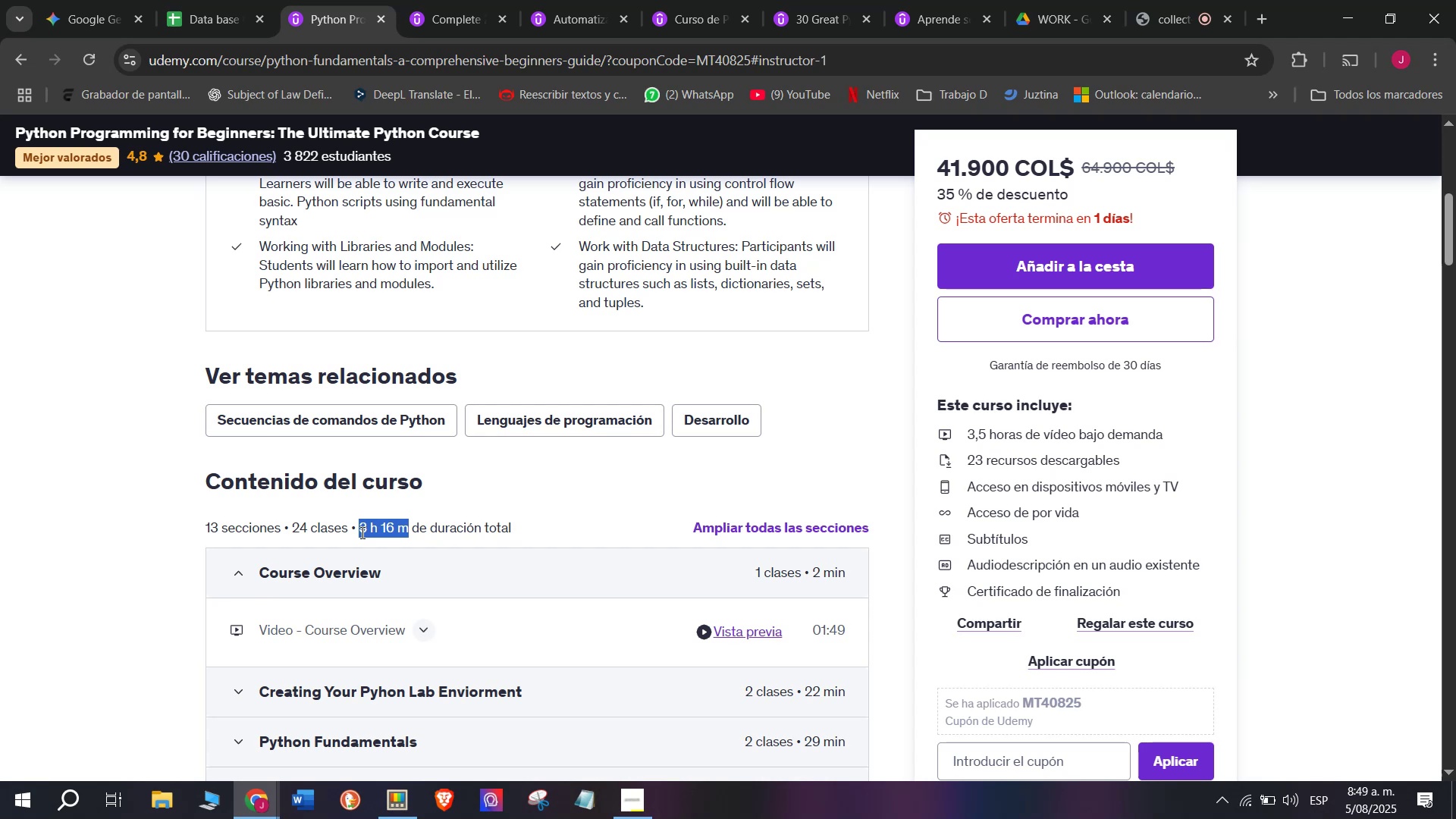 
key(Break)
 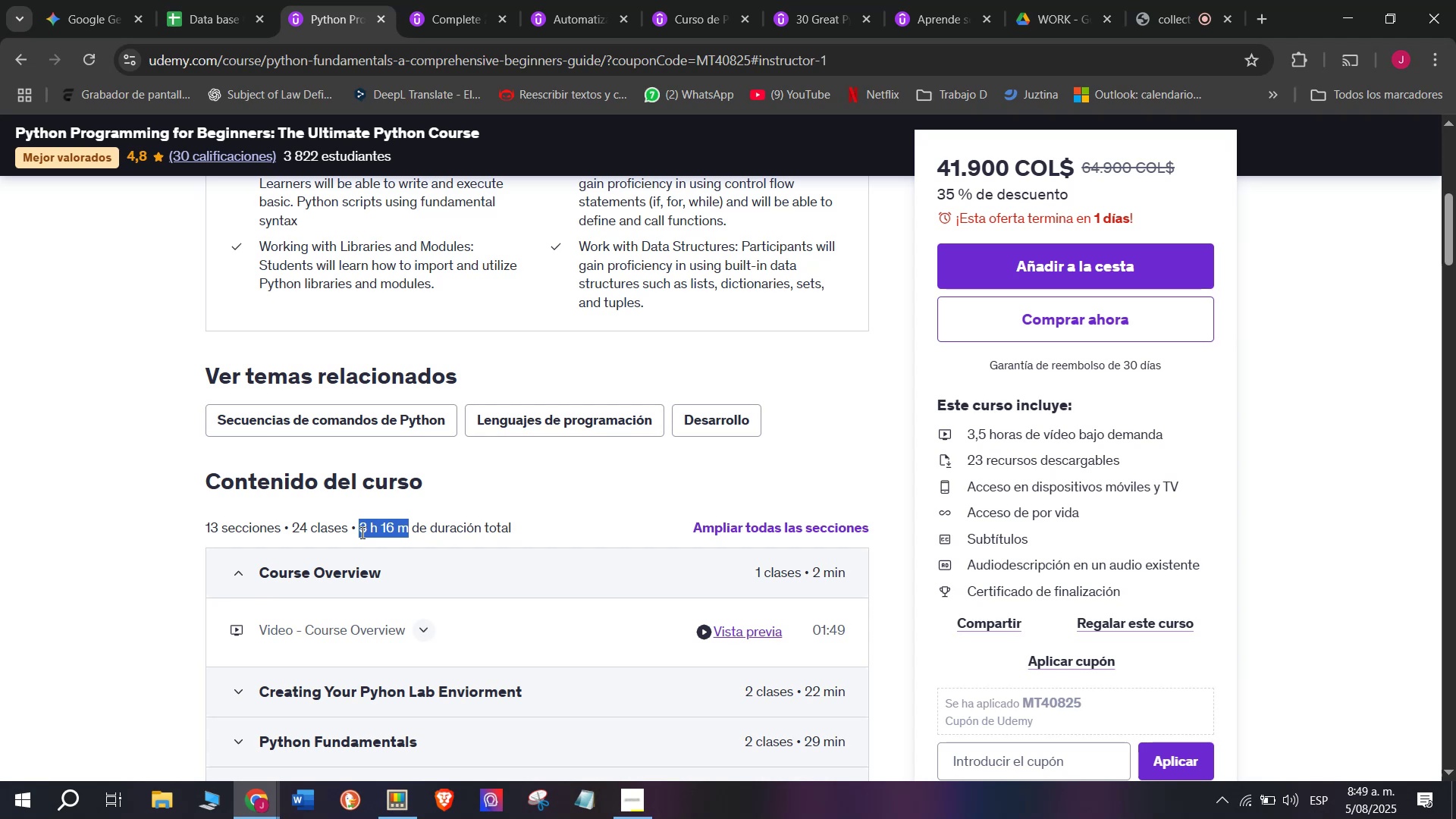 
key(Control+ControlLeft)
 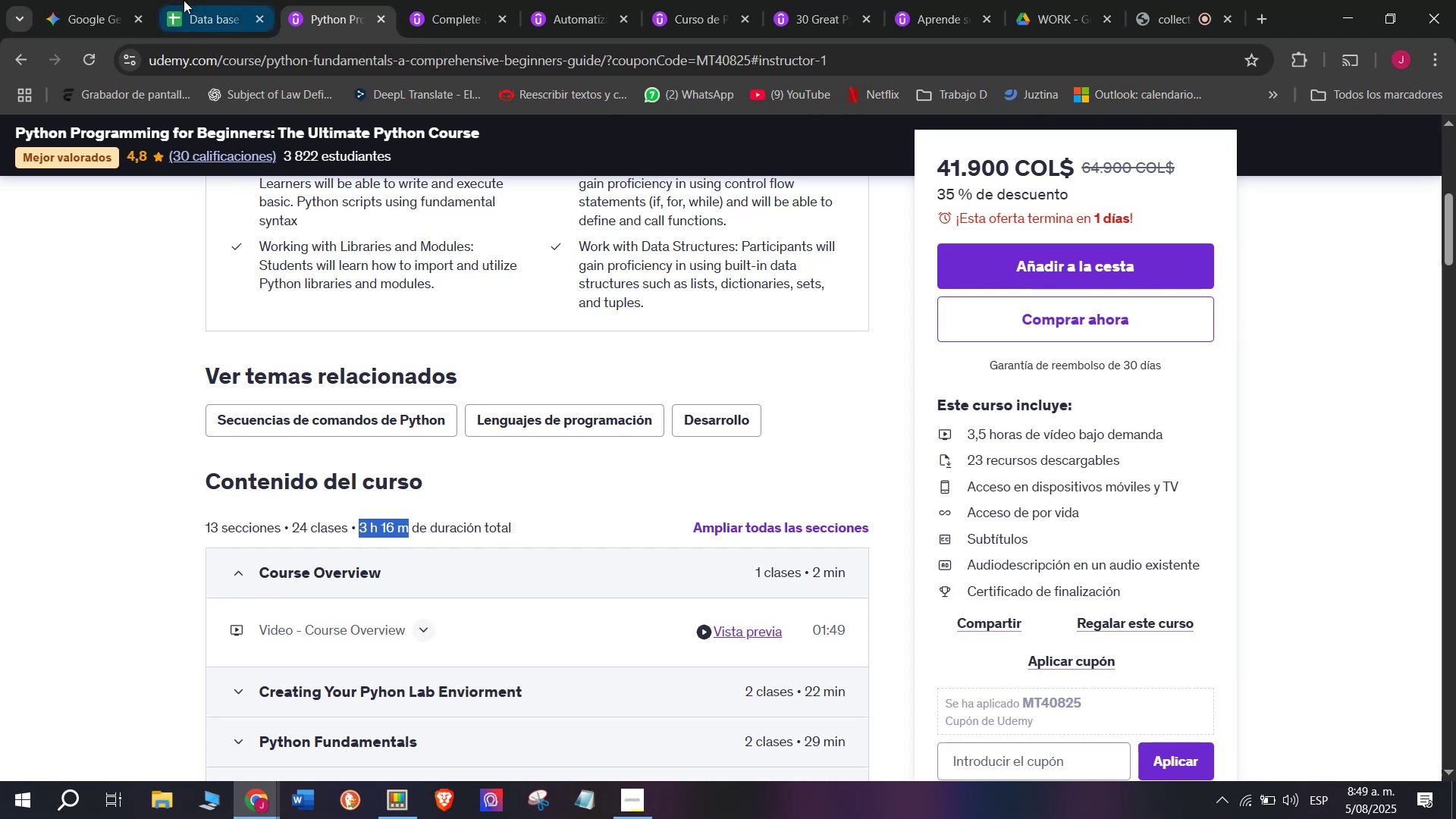 
key(Control+C)
 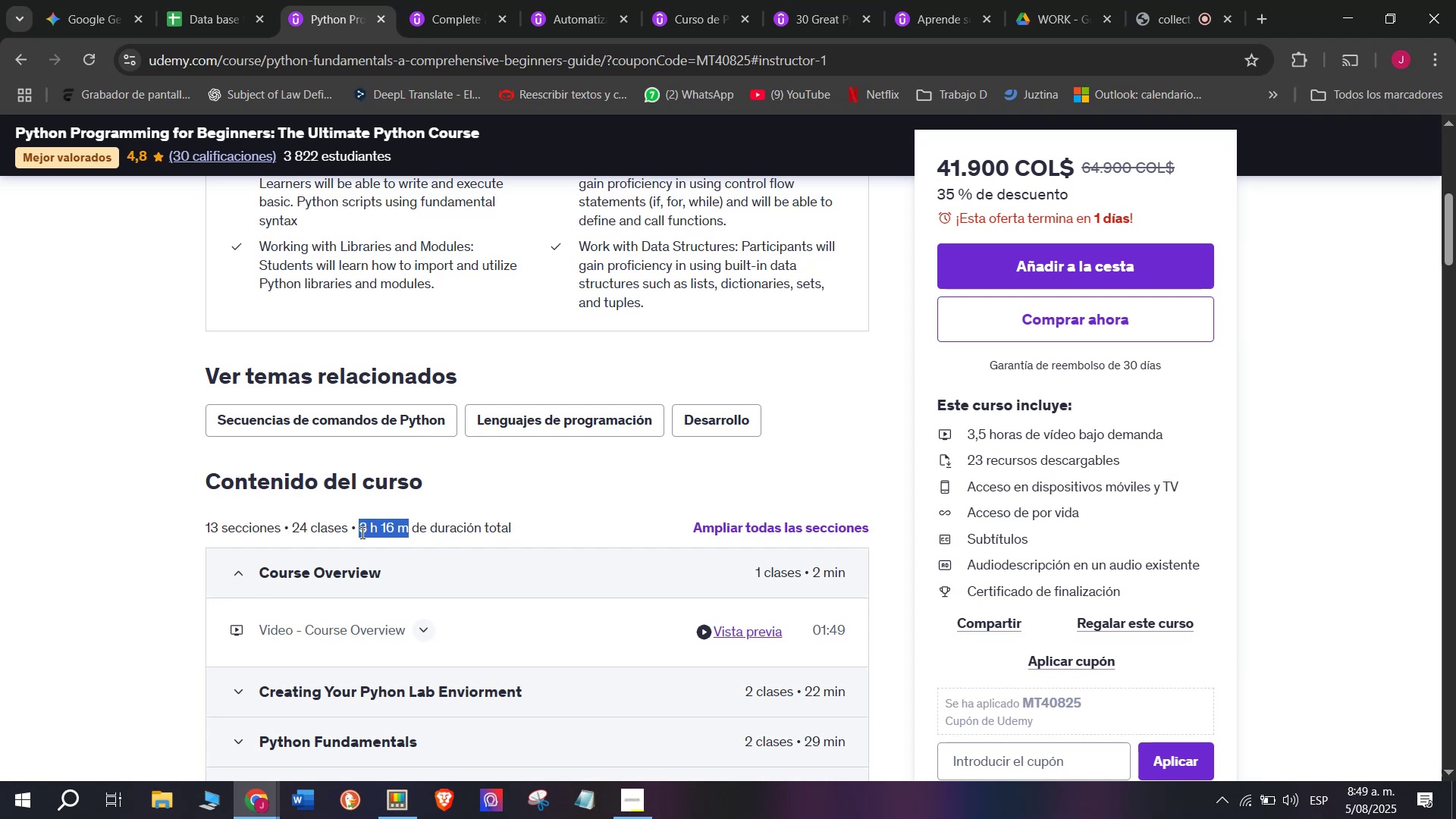 
key(Break)
 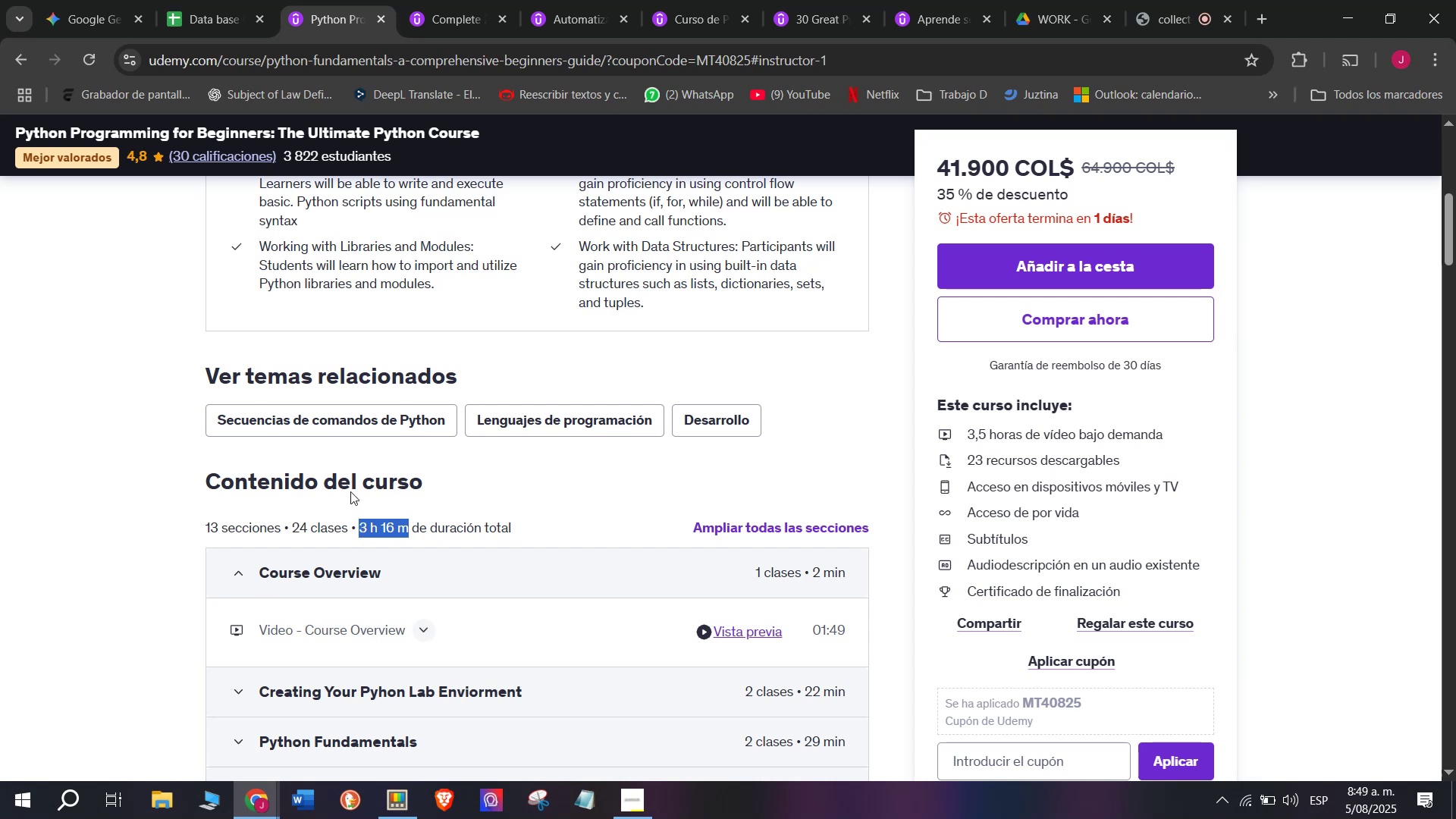 
key(Control+ControlLeft)
 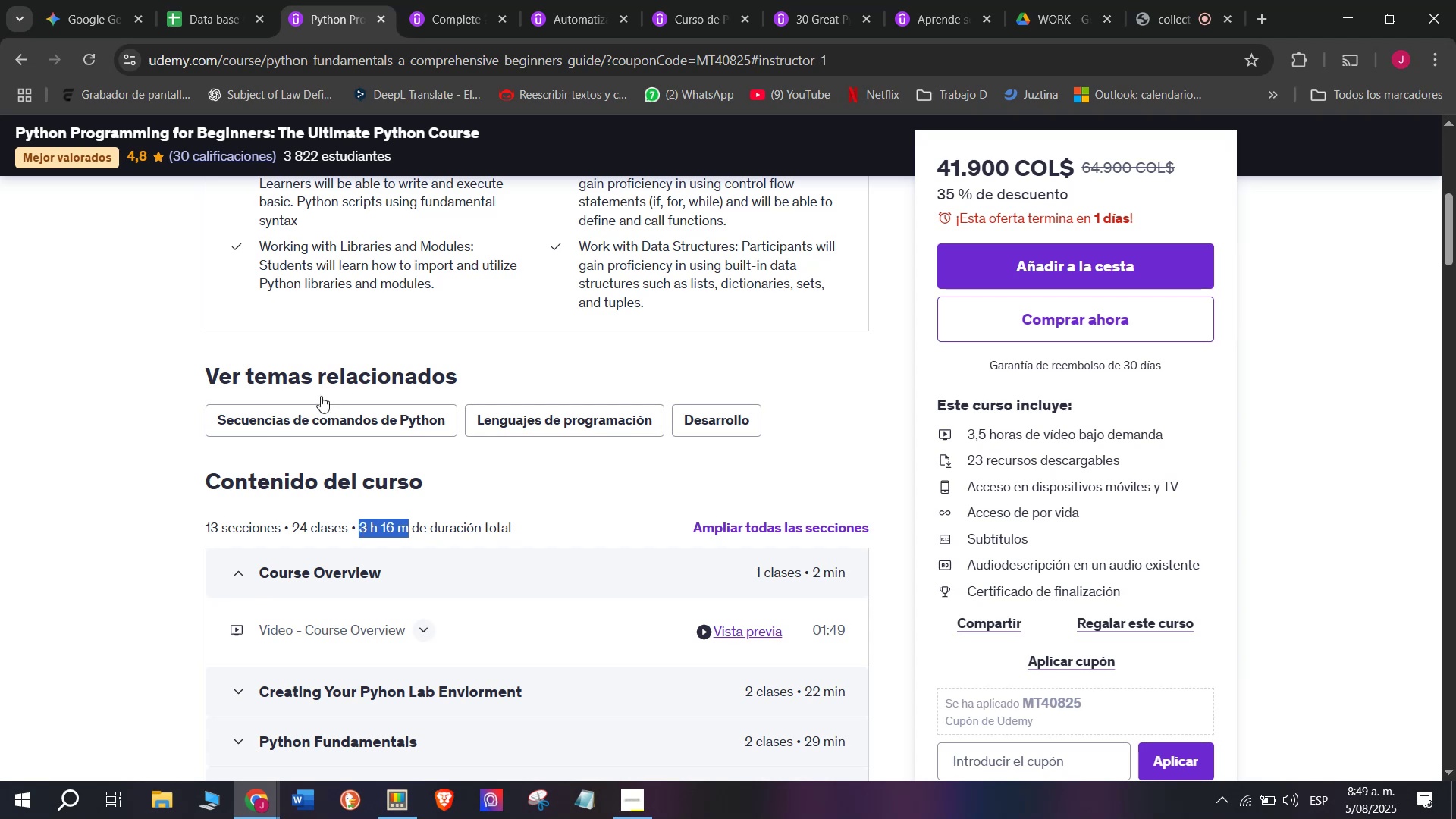 
key(Control+C)
 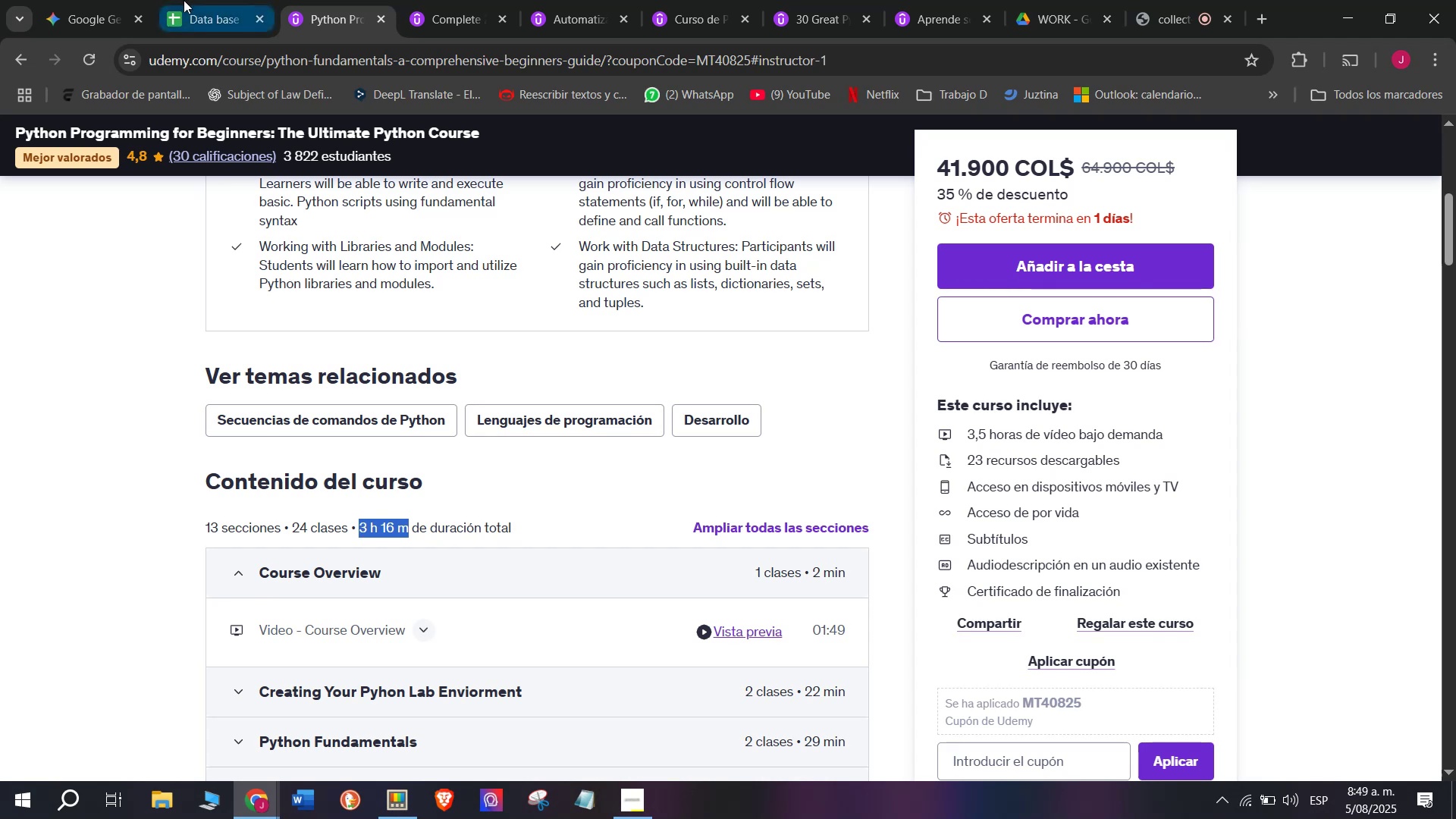 
left_click([184, 0])
 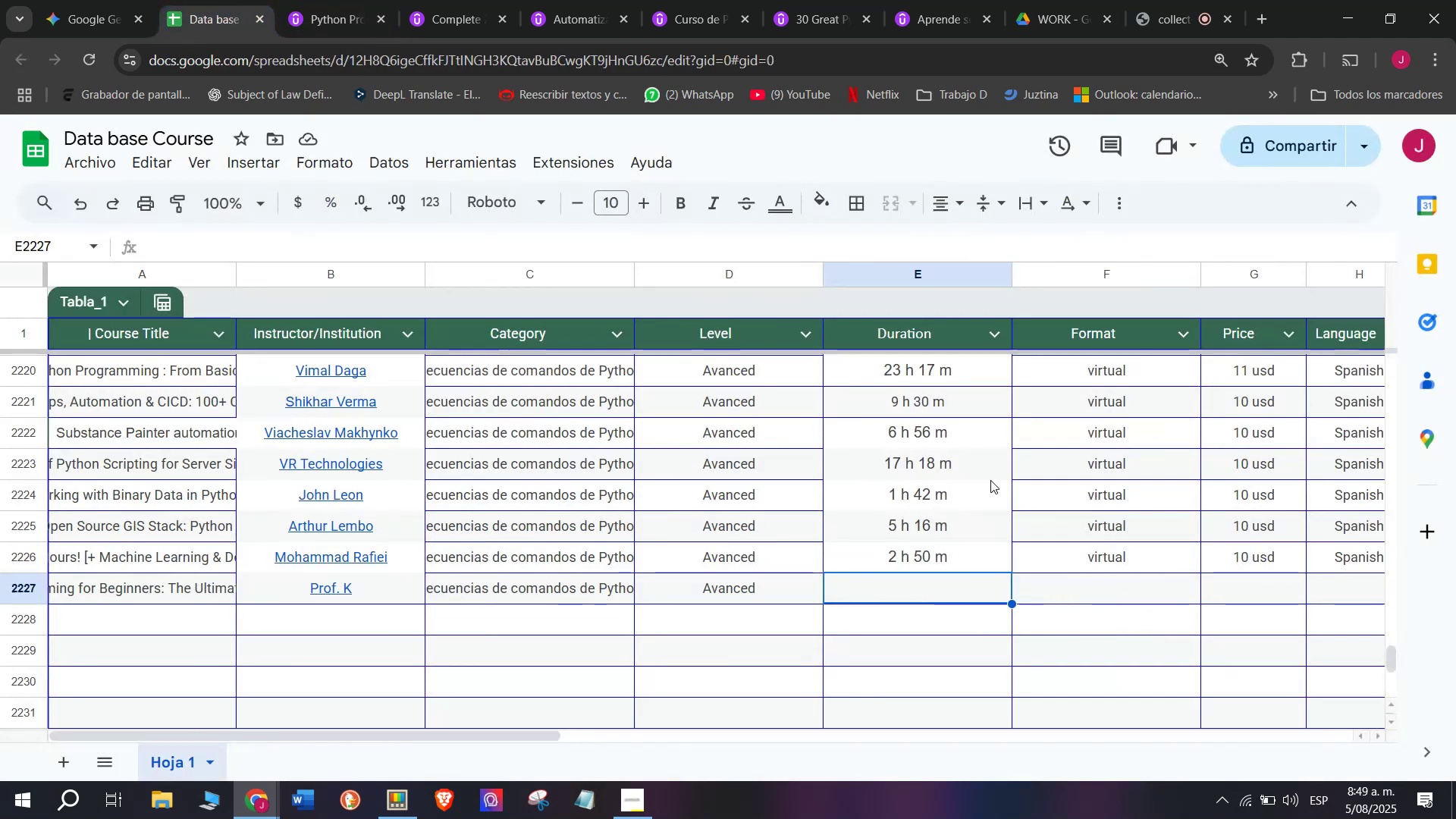 
key(Control+ControlLeft)
 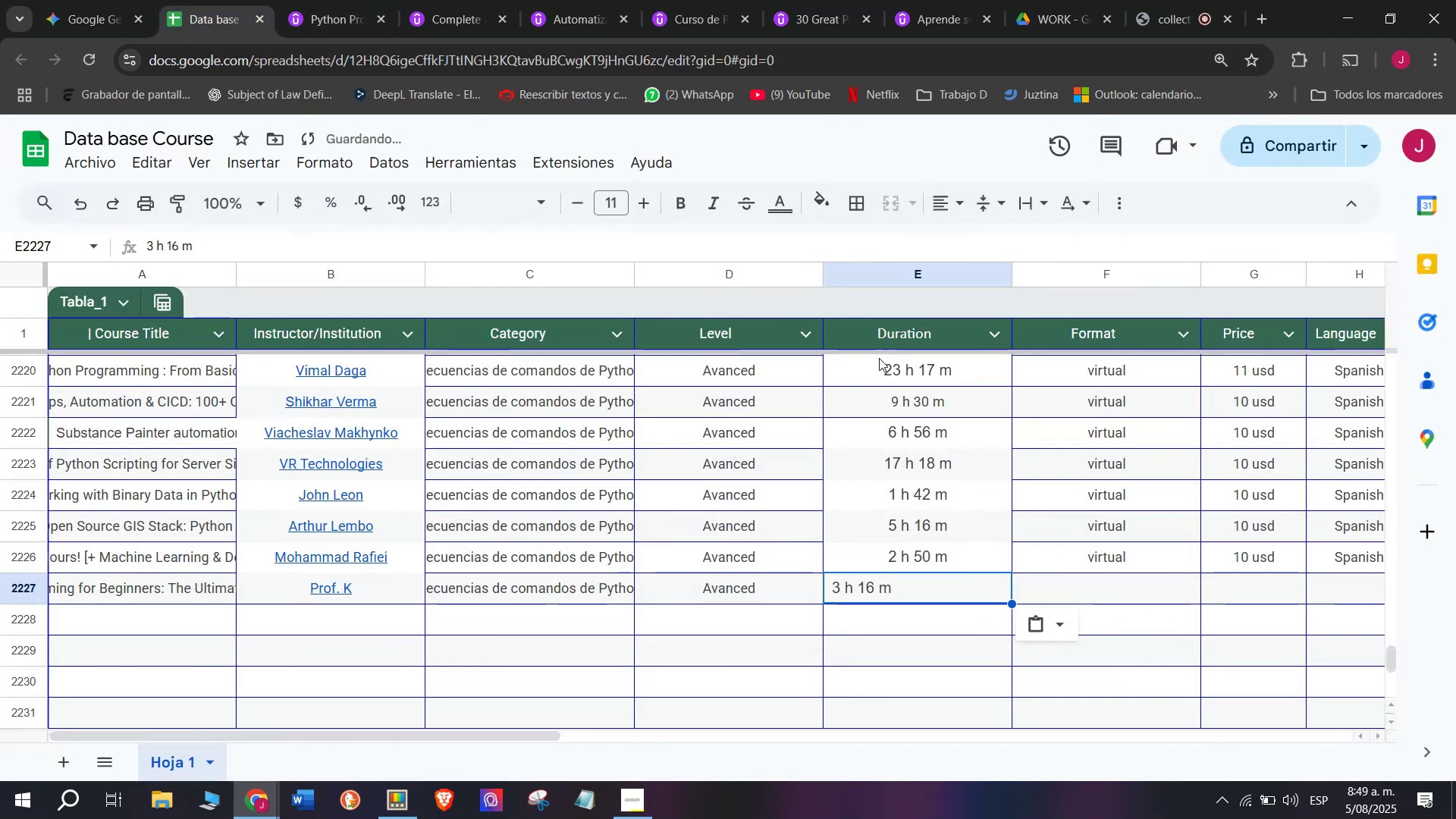 
key(Z)
 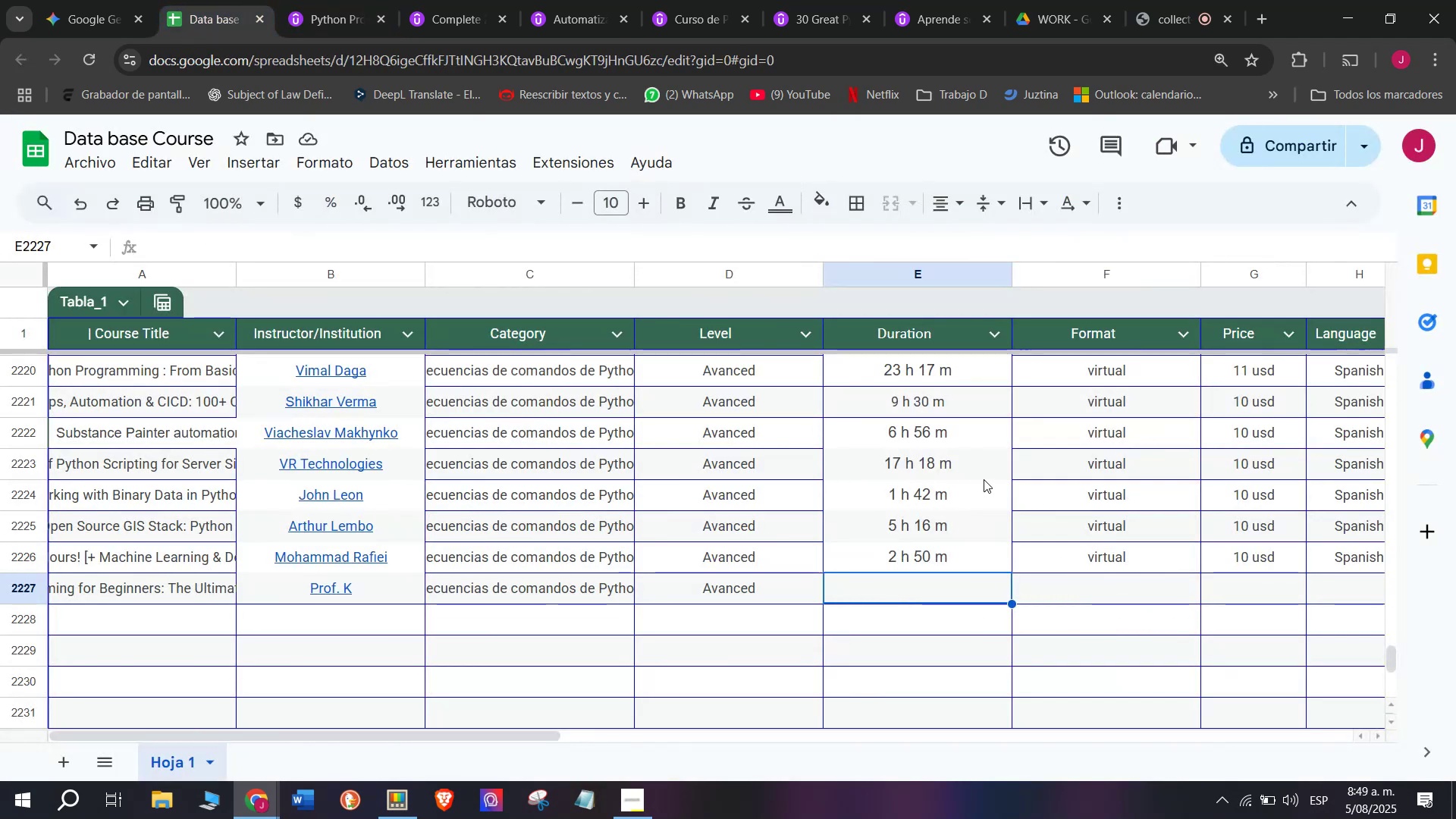 
key(Control+V)
 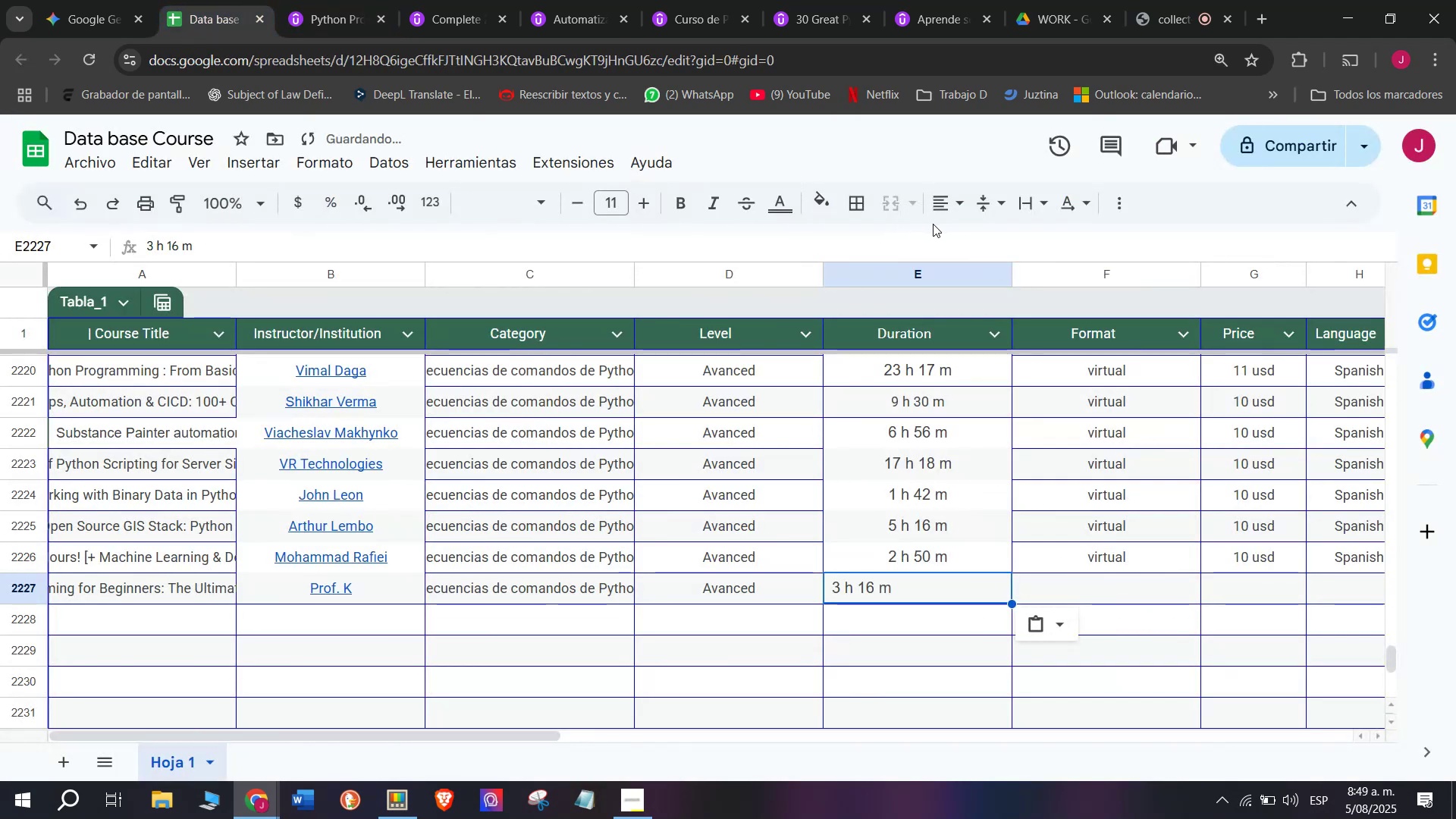 
left_click([939, 217])
 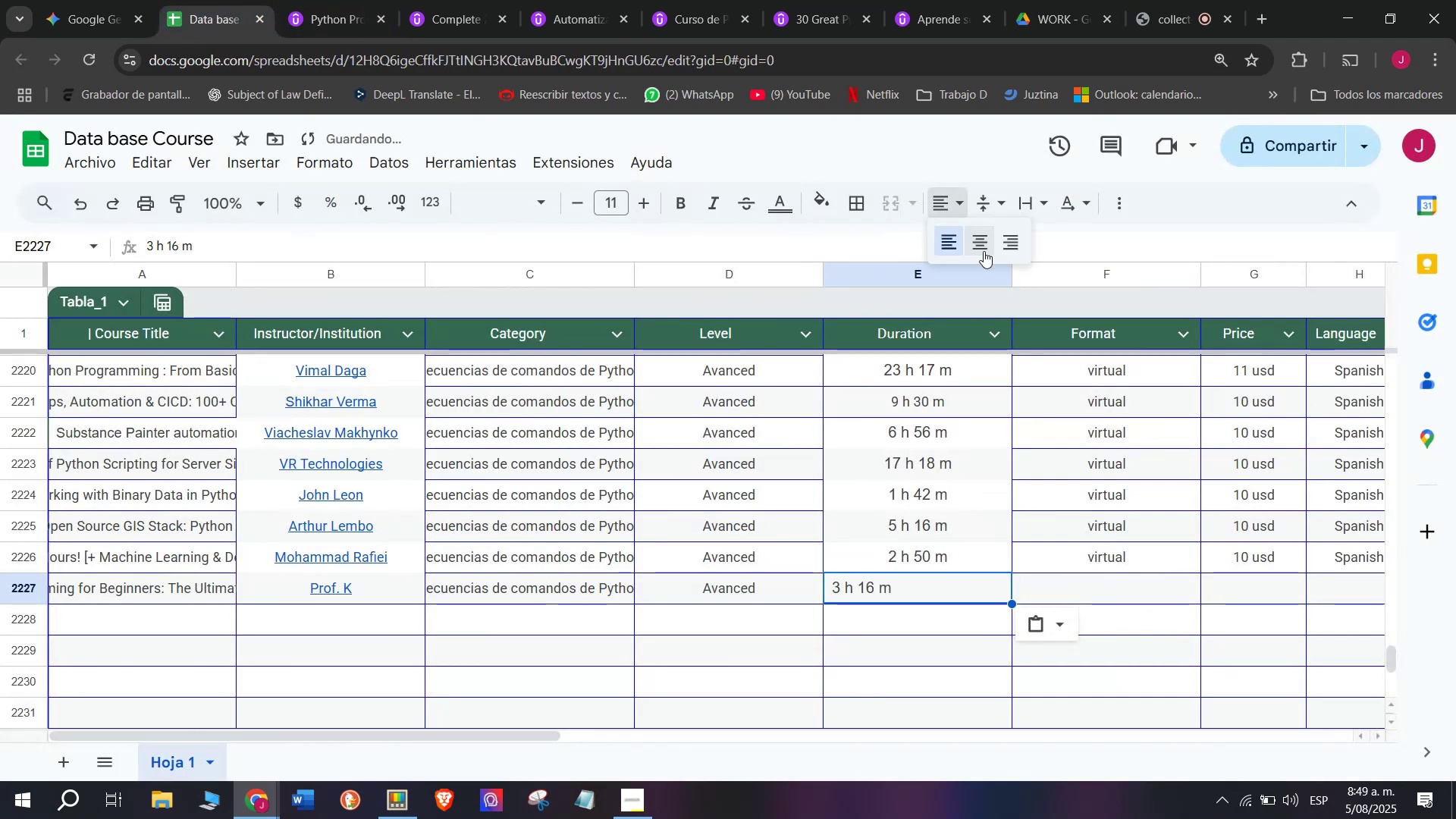 
left_click([984, 251])
 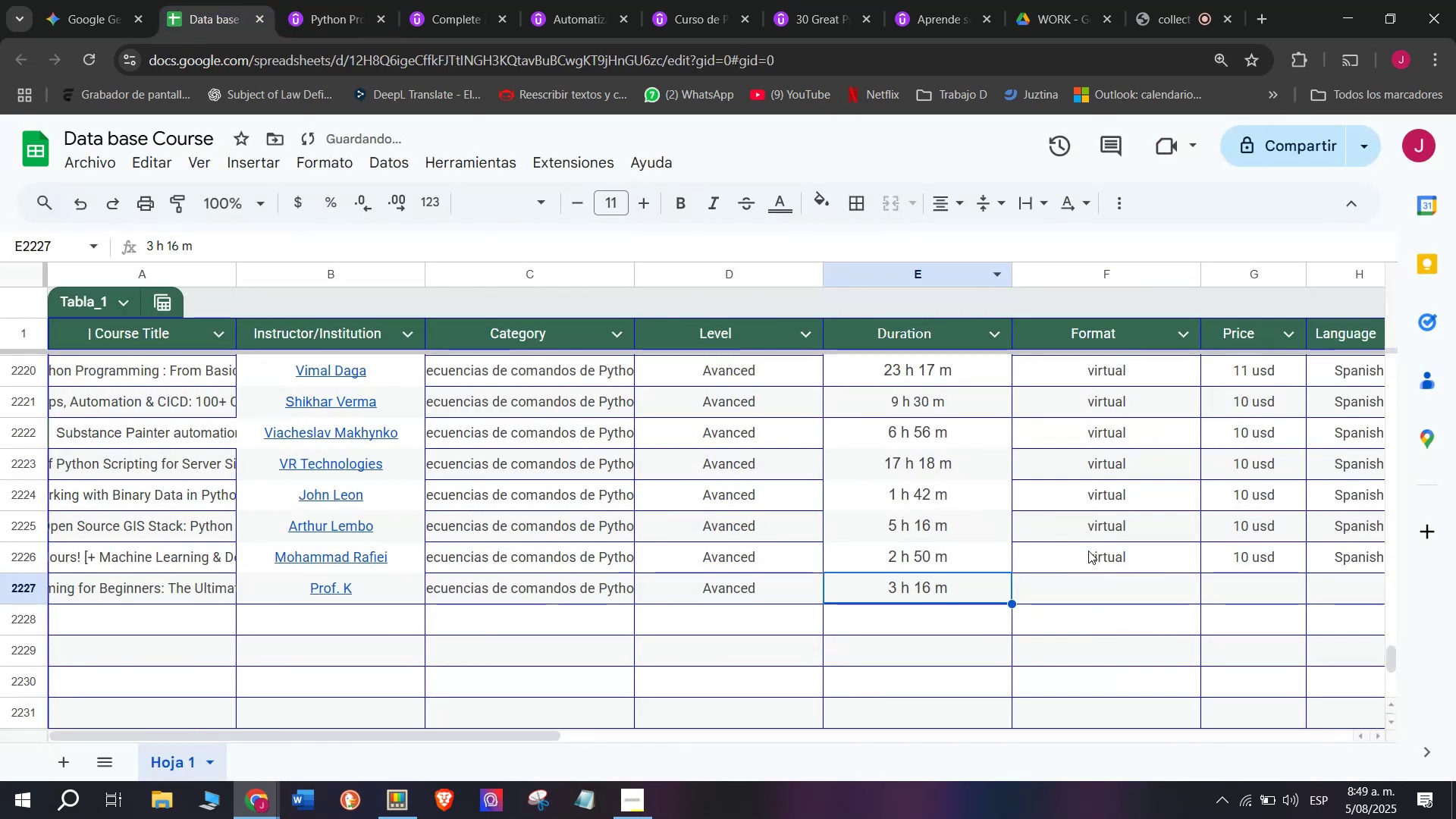 
left_click([1101, 559])
 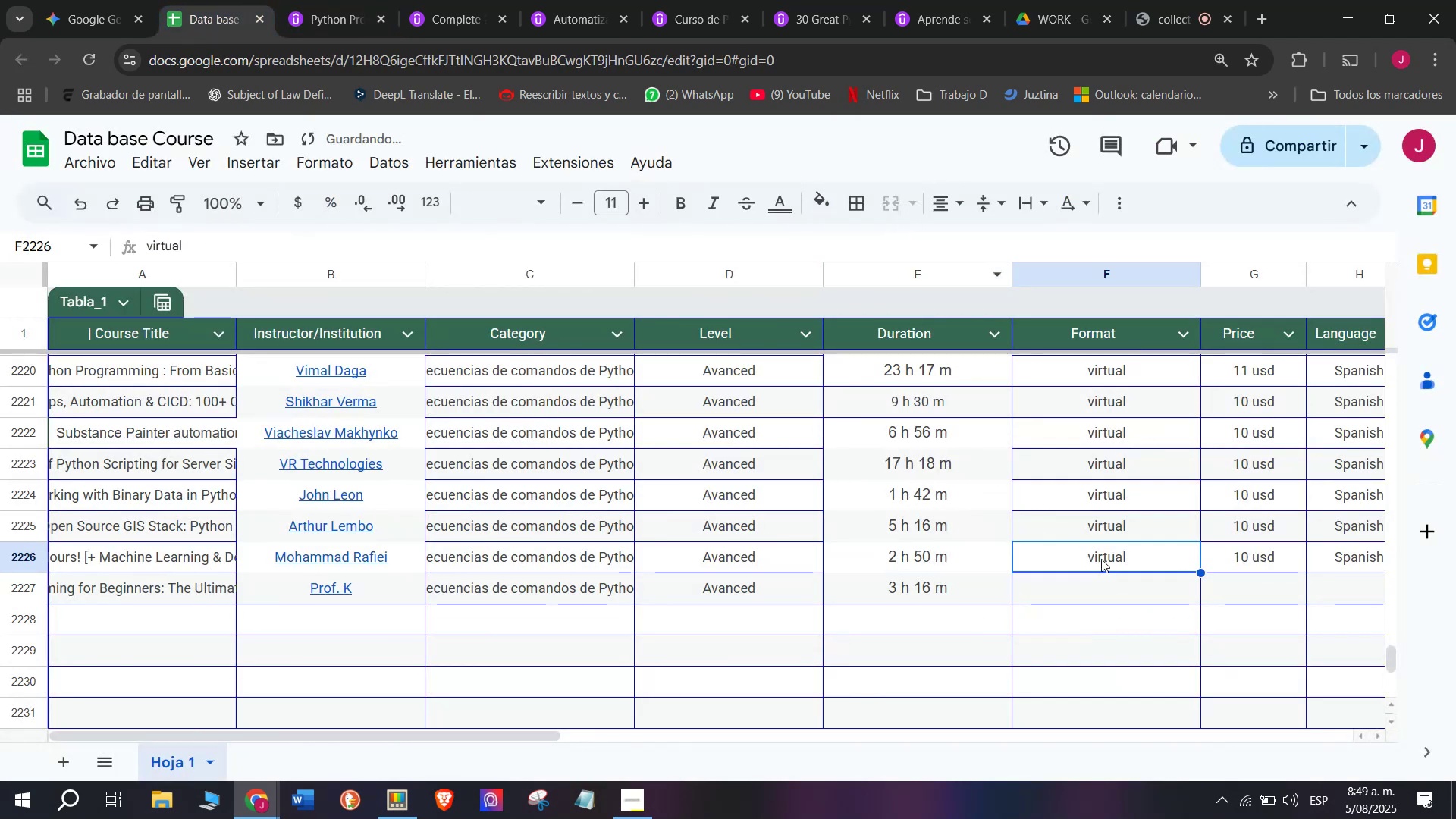 
key(Break)
 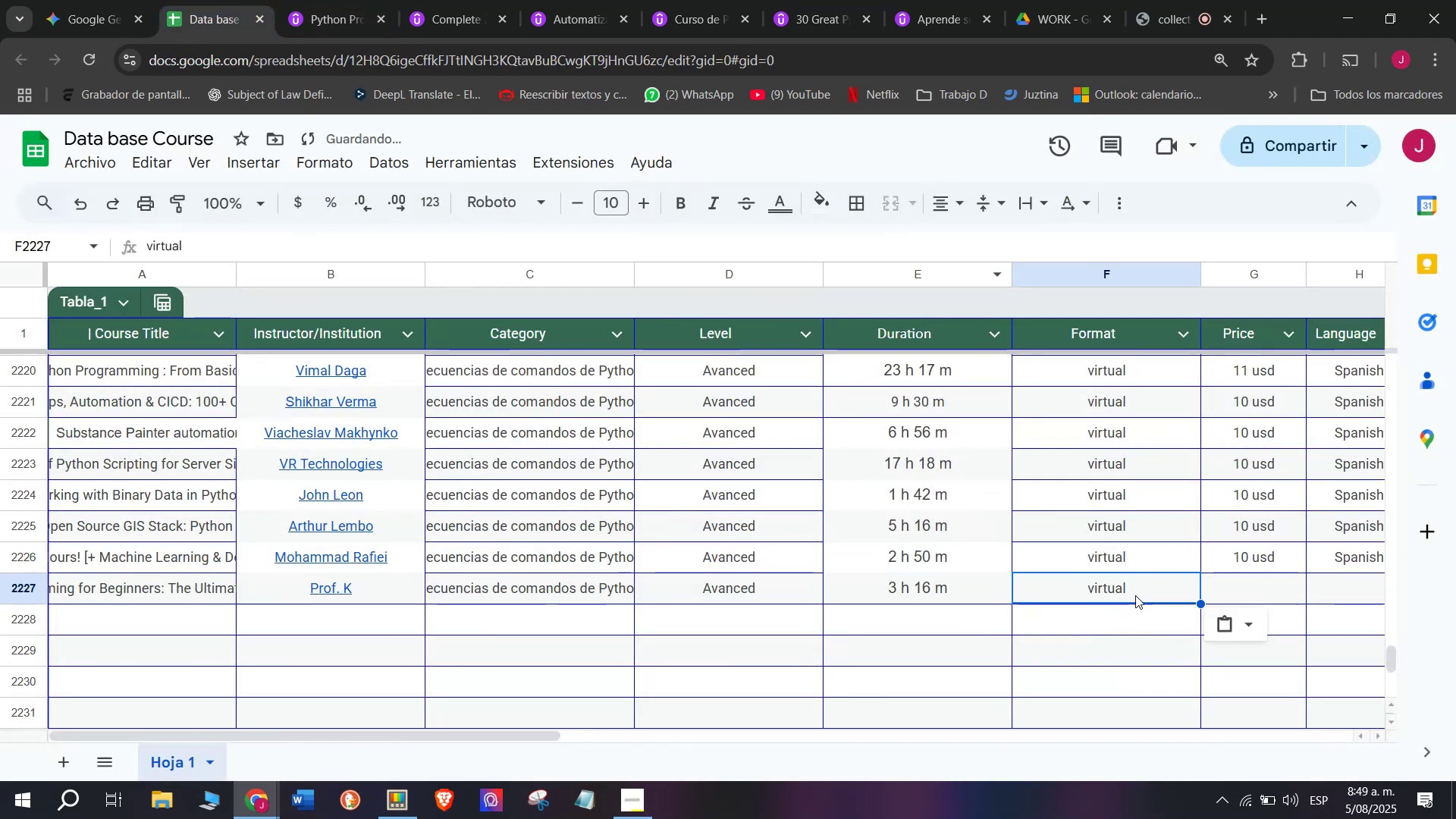 
key(Control+ControlLeft)
 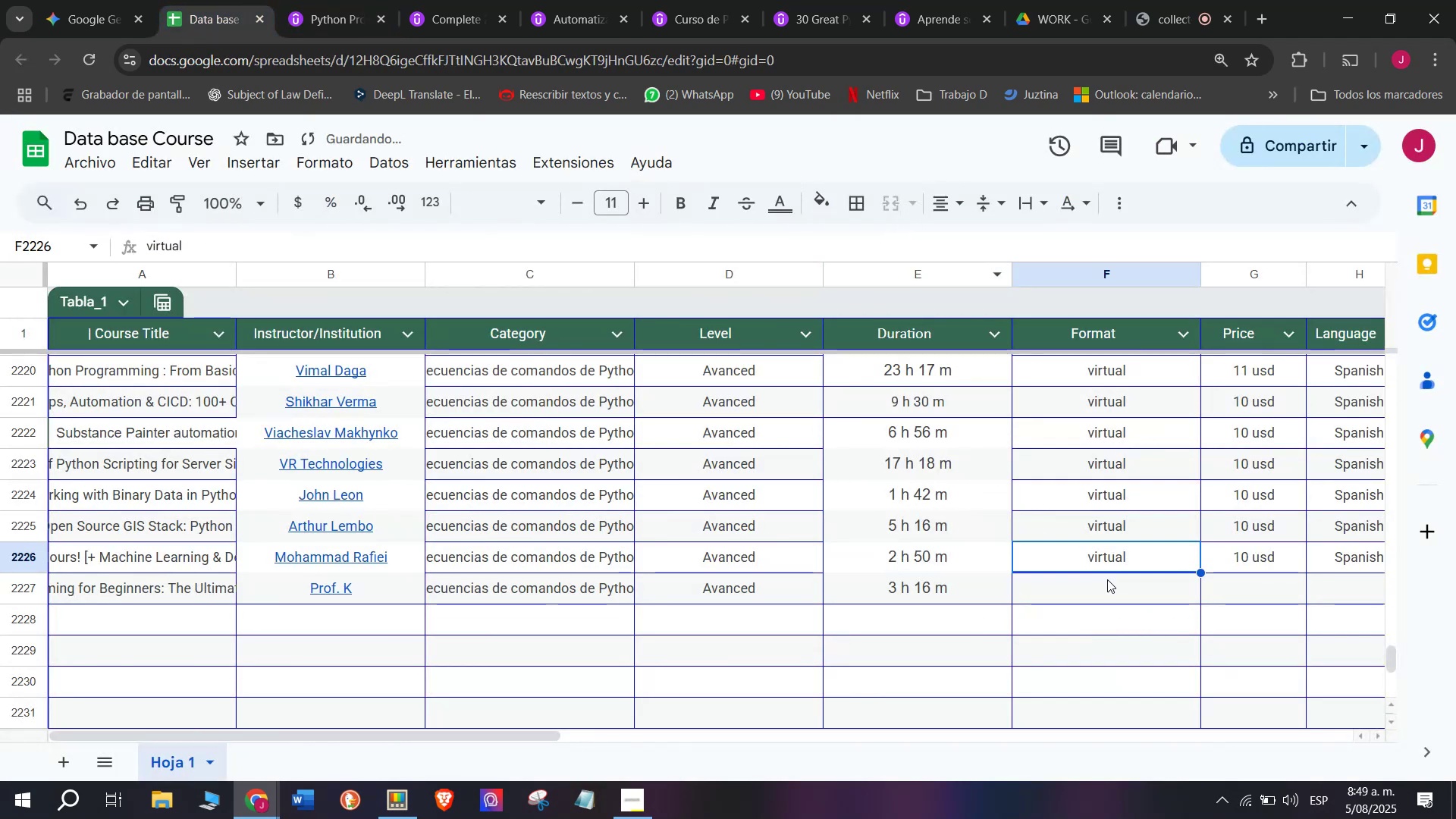 
key(Control+C)
 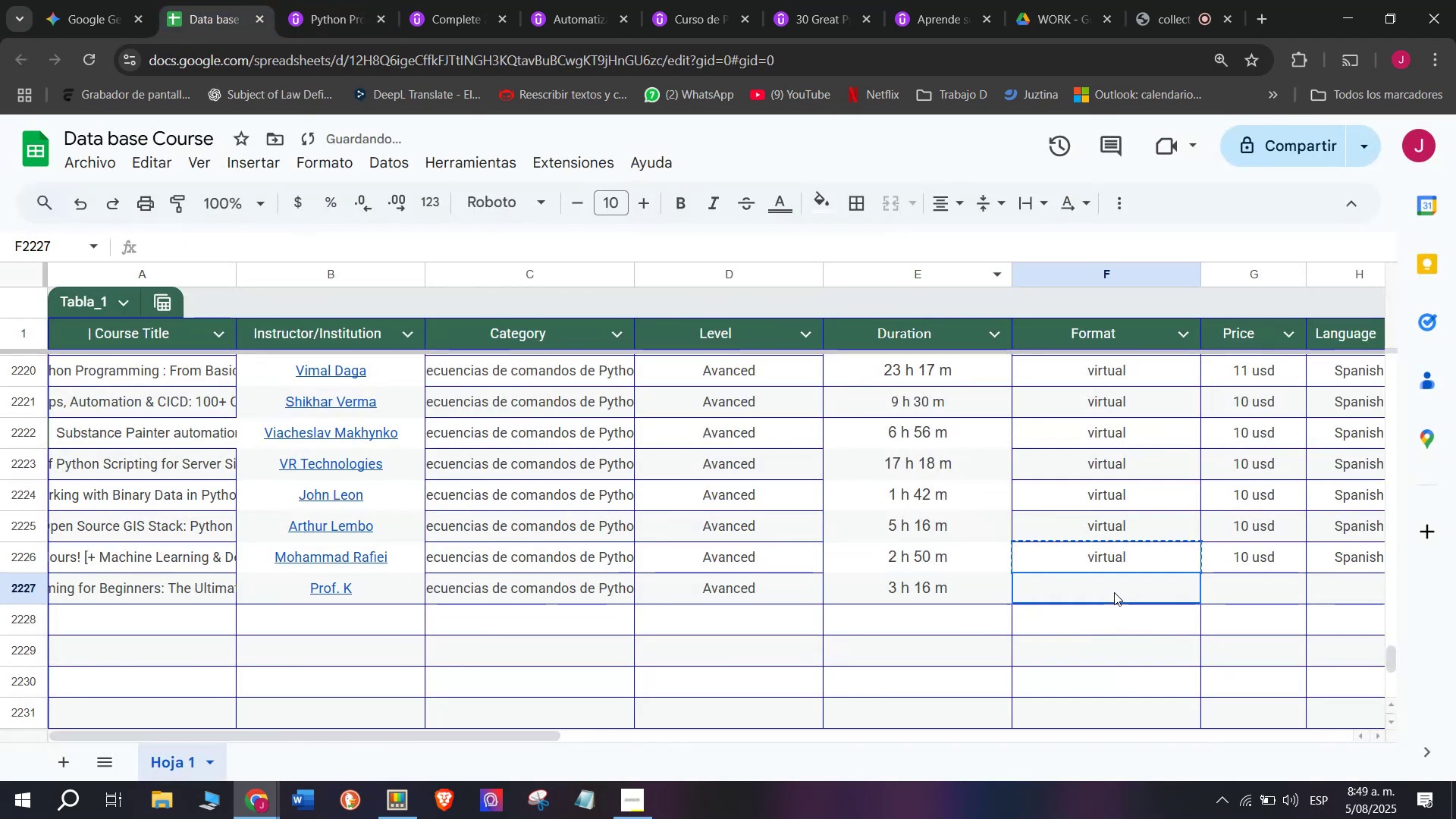 
key(Control+ControlLeft)
 